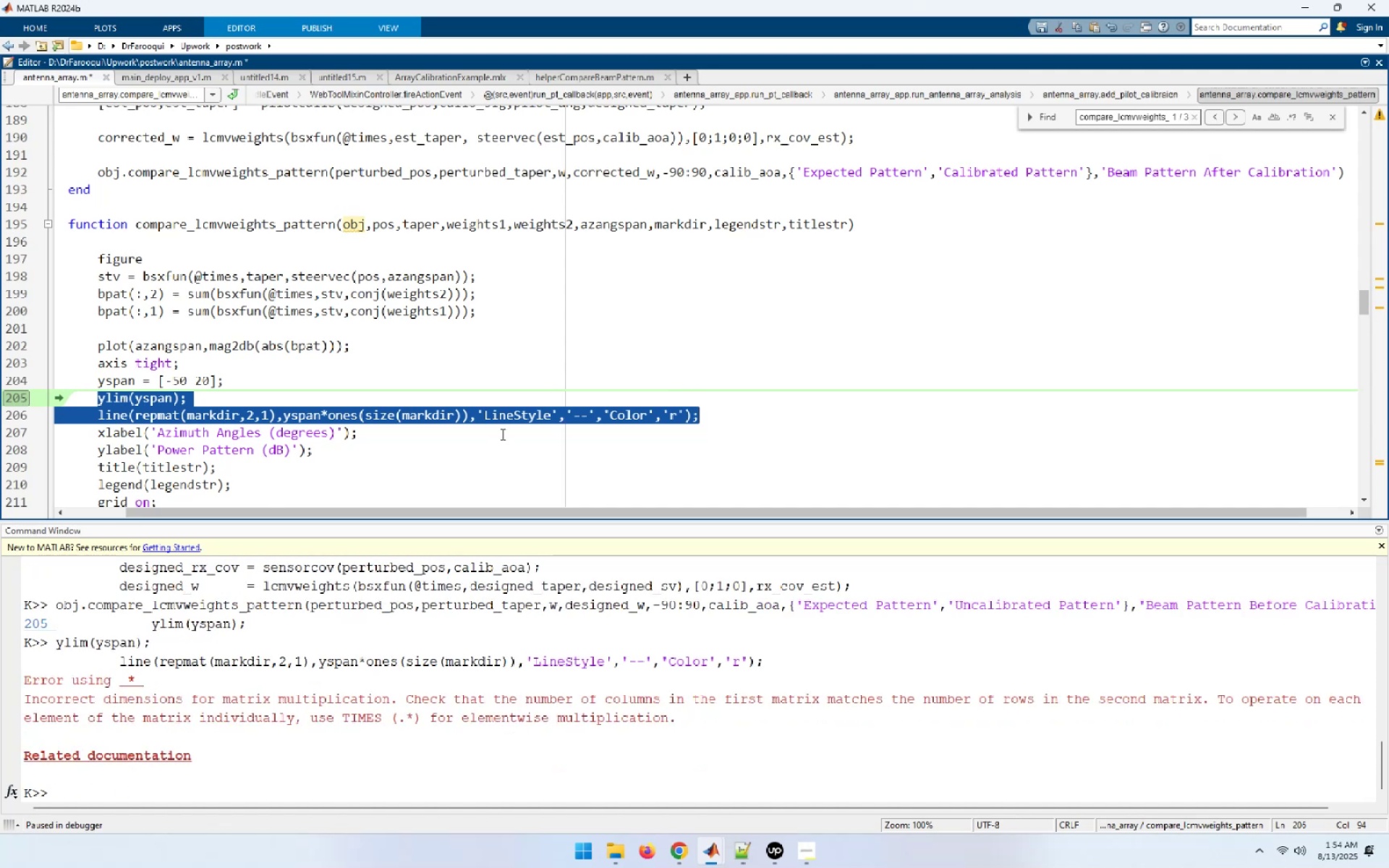 
left_click([318, 415])
 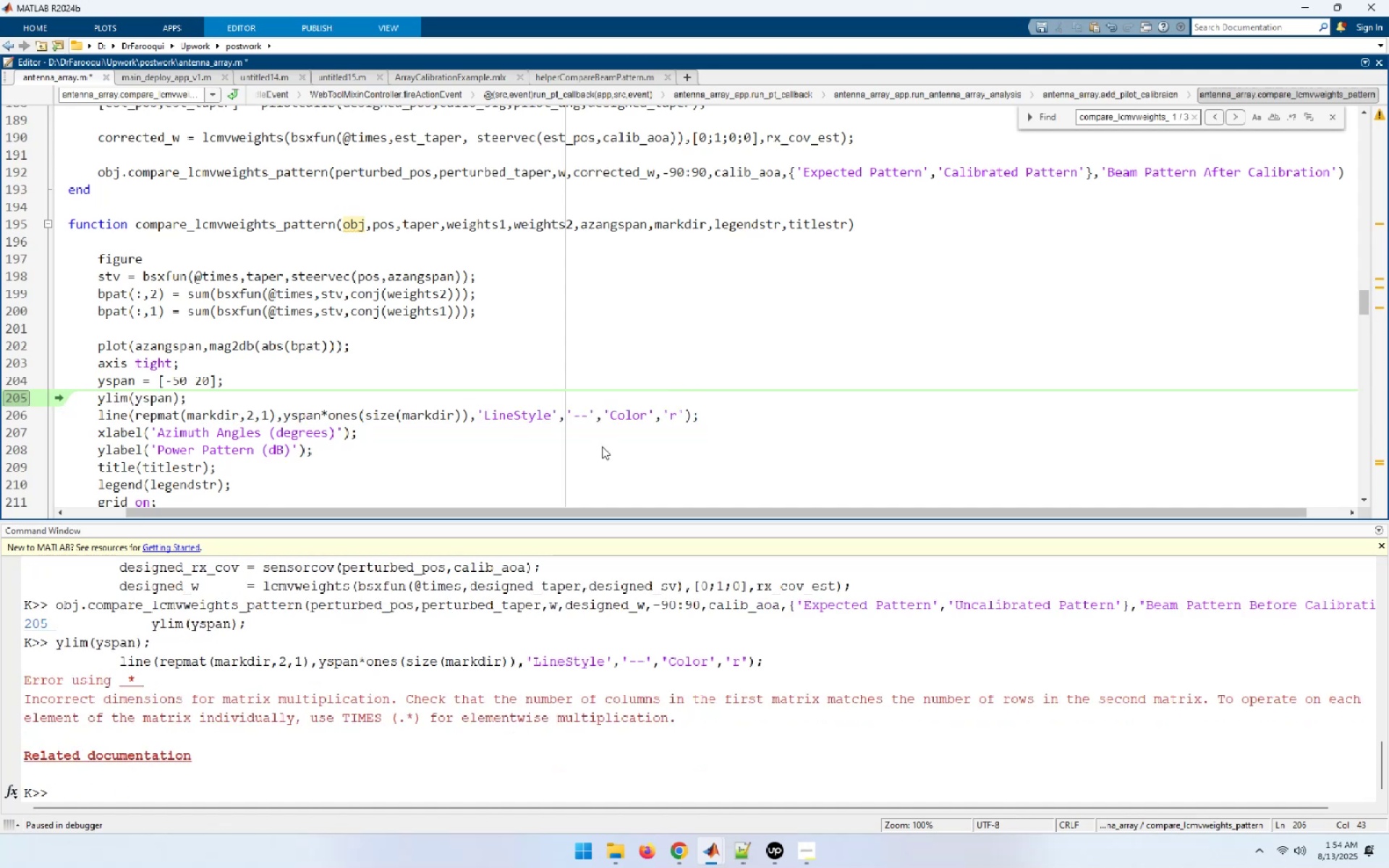 
key(NumpadDecimal)
 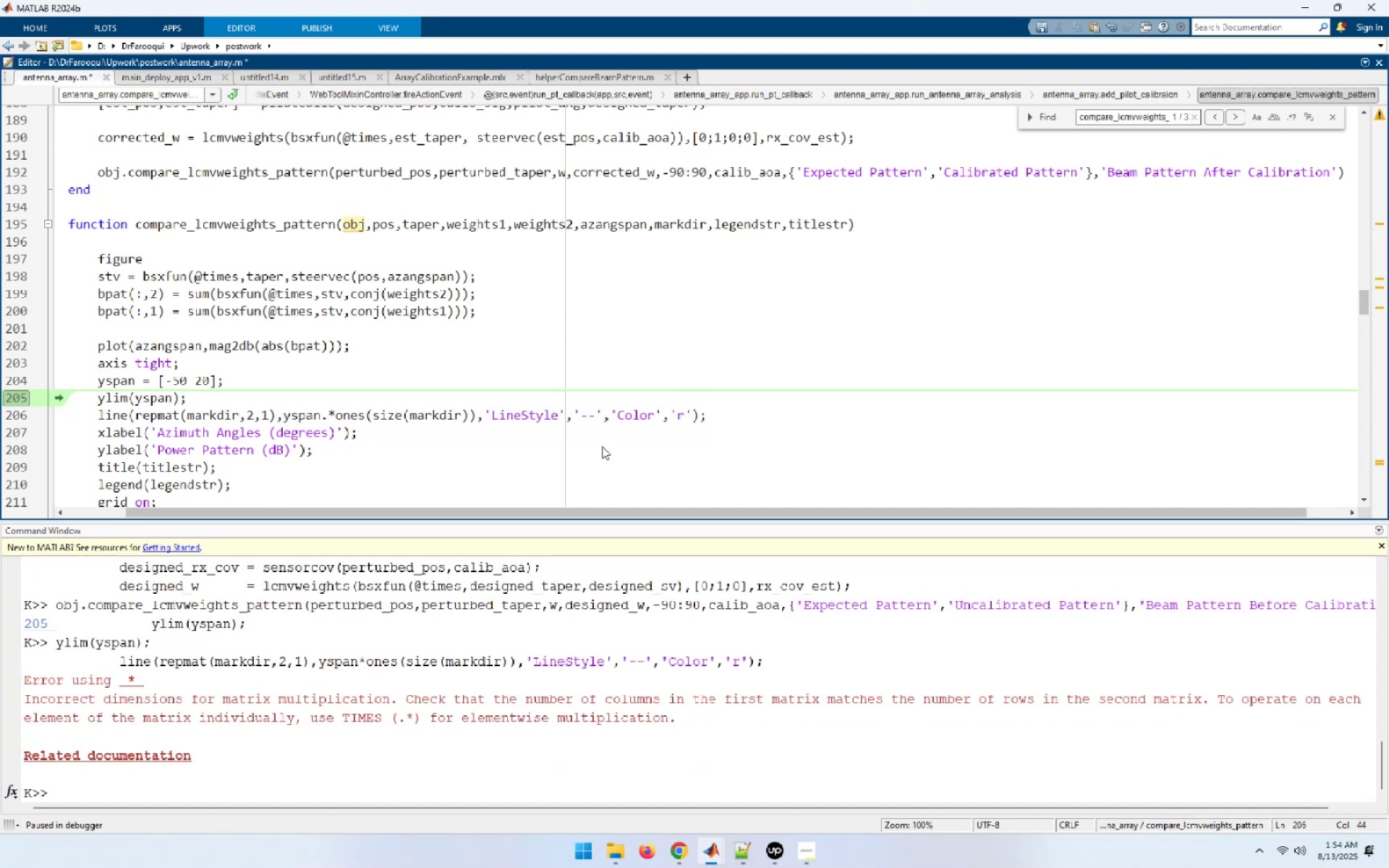 
key(Quote)
 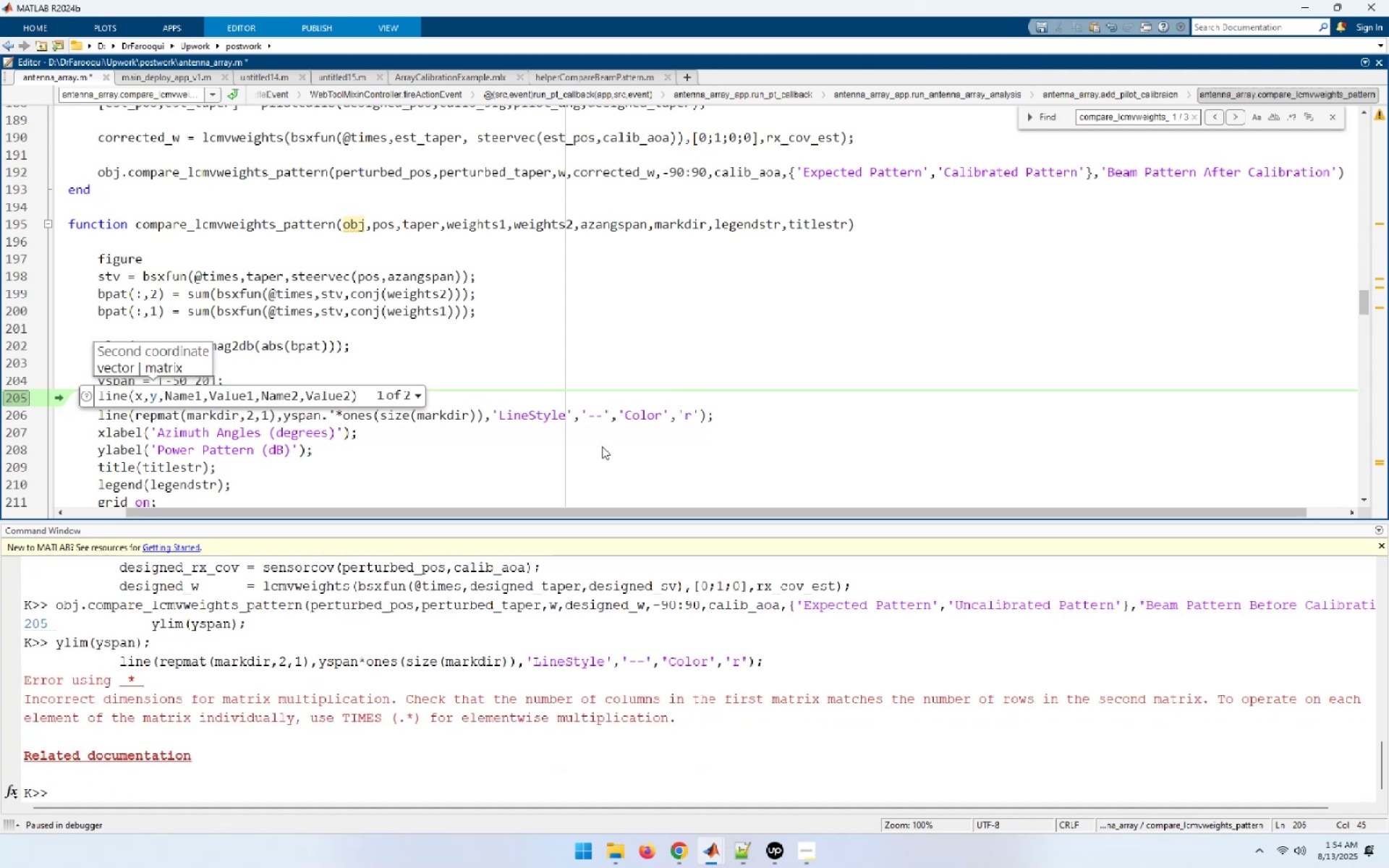 
key(Escape)
 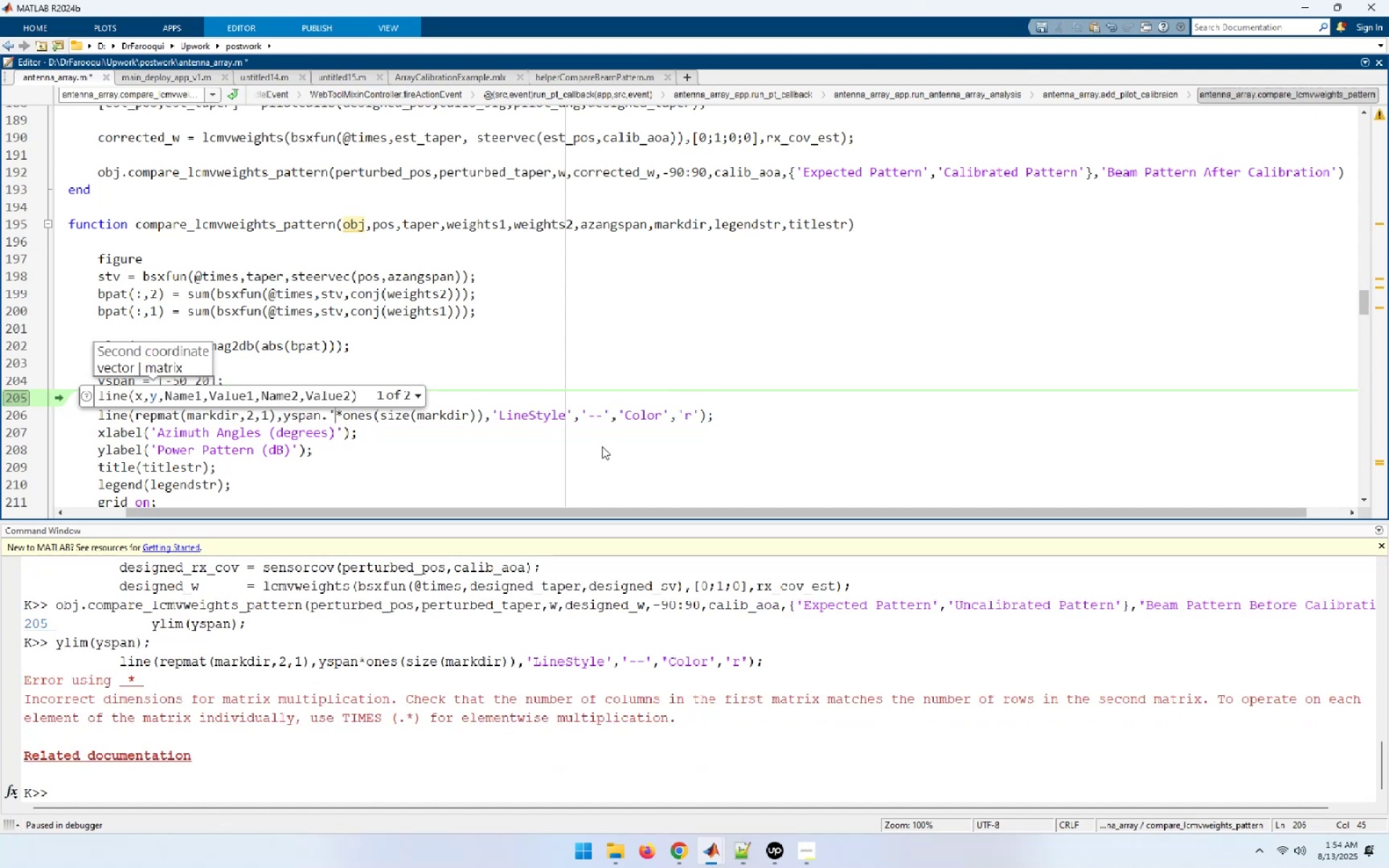 
key(Home)
 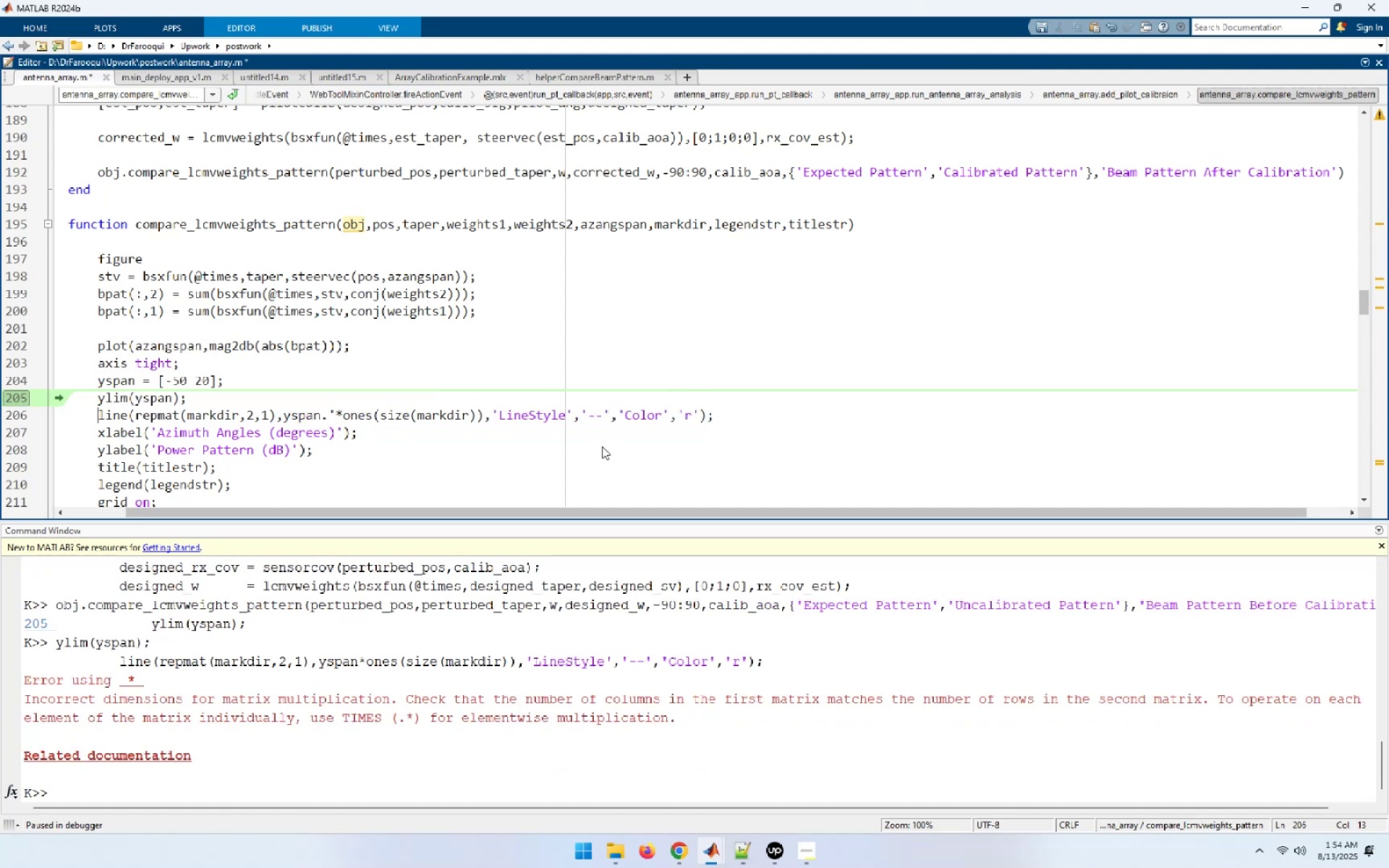 
key(Shift+End)
 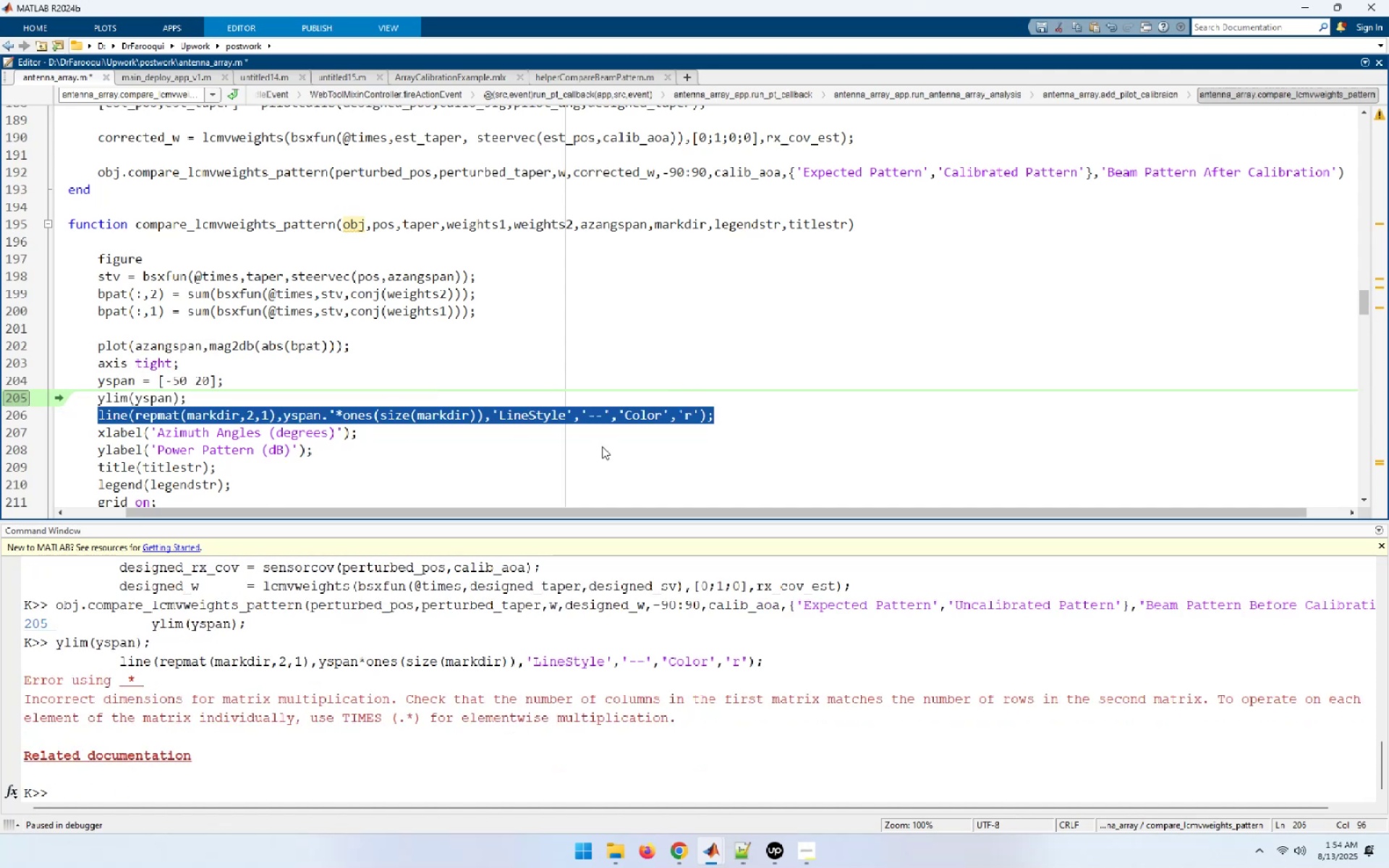 
key(F9)
 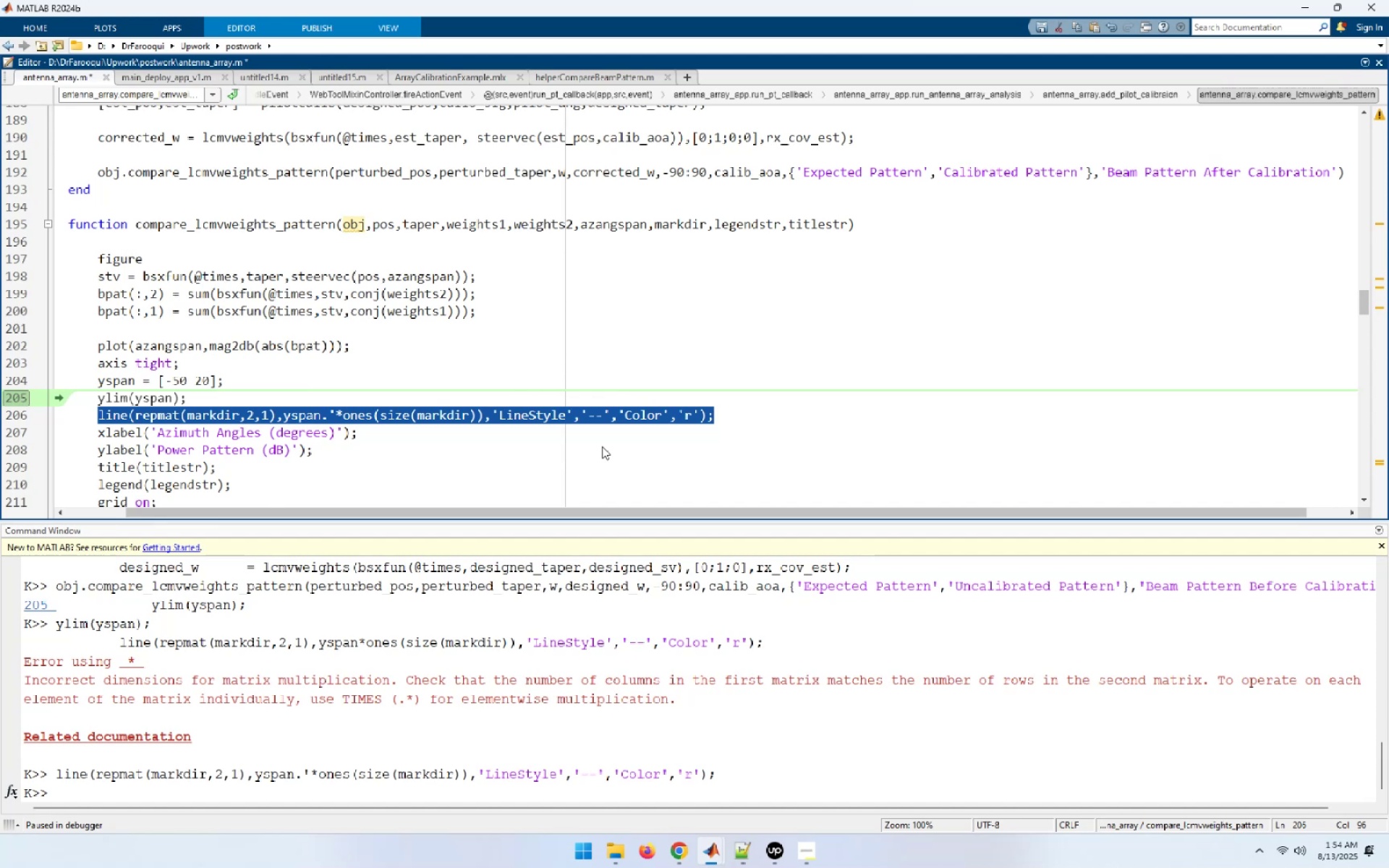 
scroll: coordinate [534, 443], scroll_direction: down, amount: 1.0
 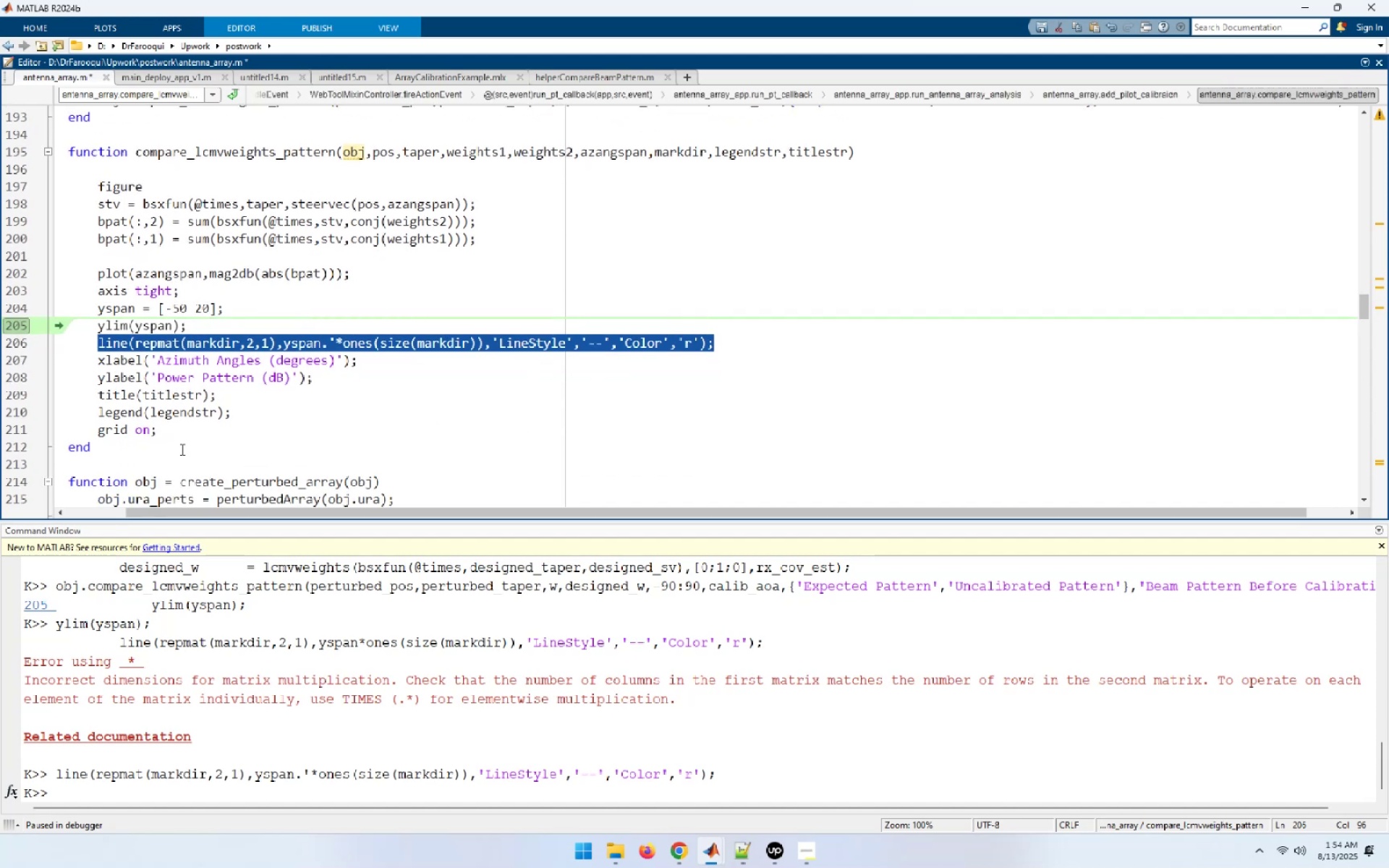 
left_click_drag(start_coordinate=[171, 436], to_coordinate=[78, 355])
 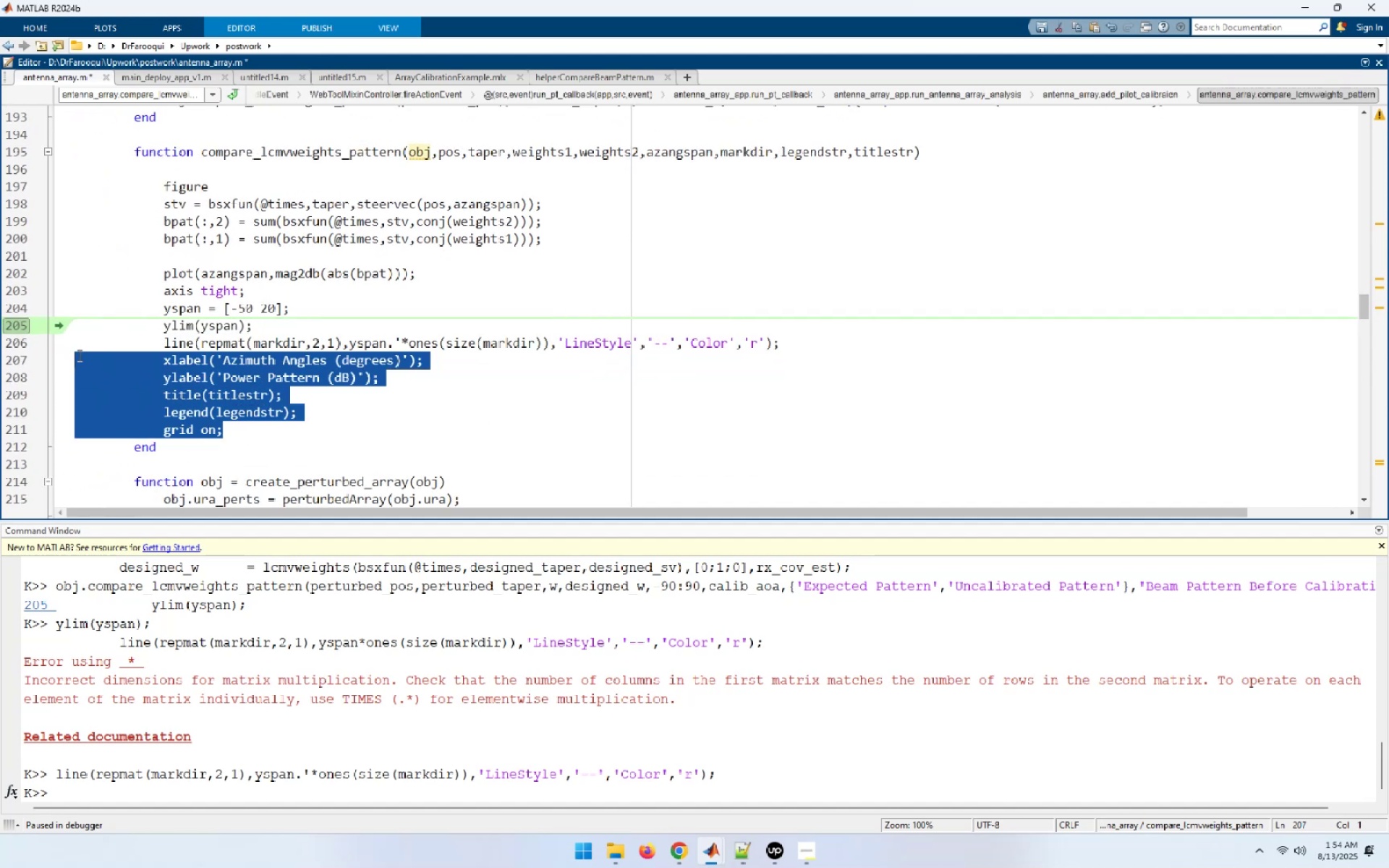 
key(F9)
 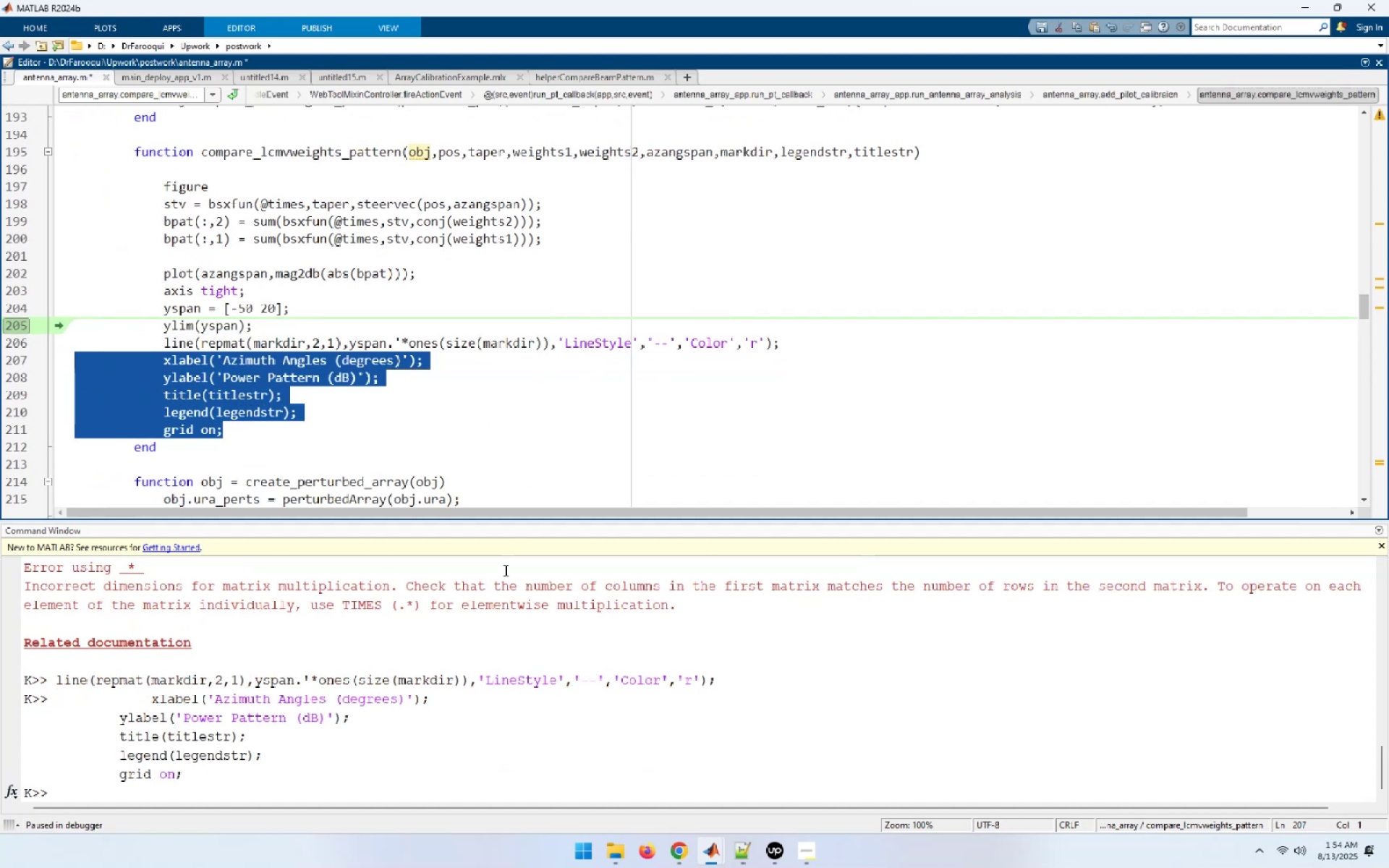 
key(Meta+ArrowLeft)
 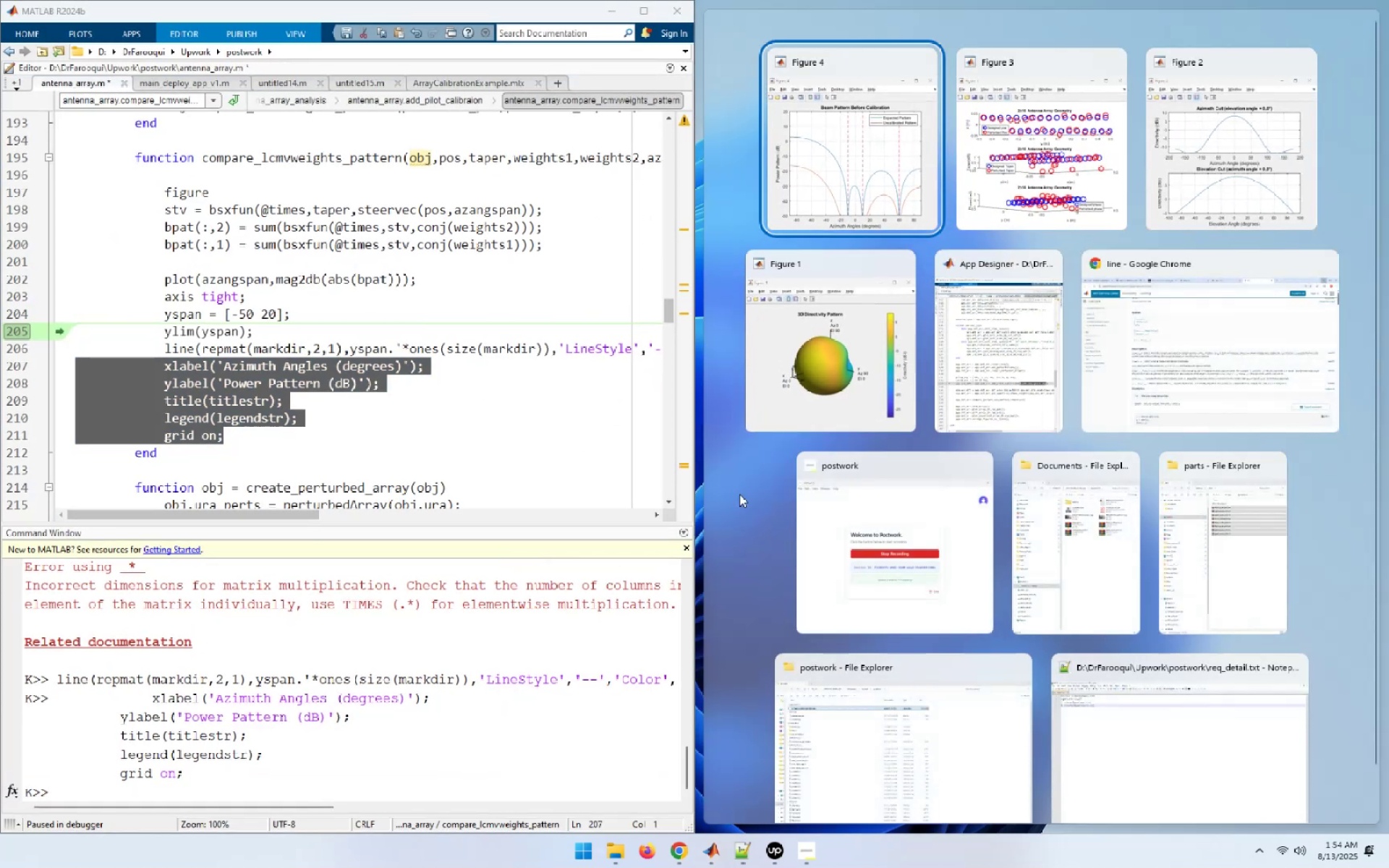 
left_click([493, 412])
 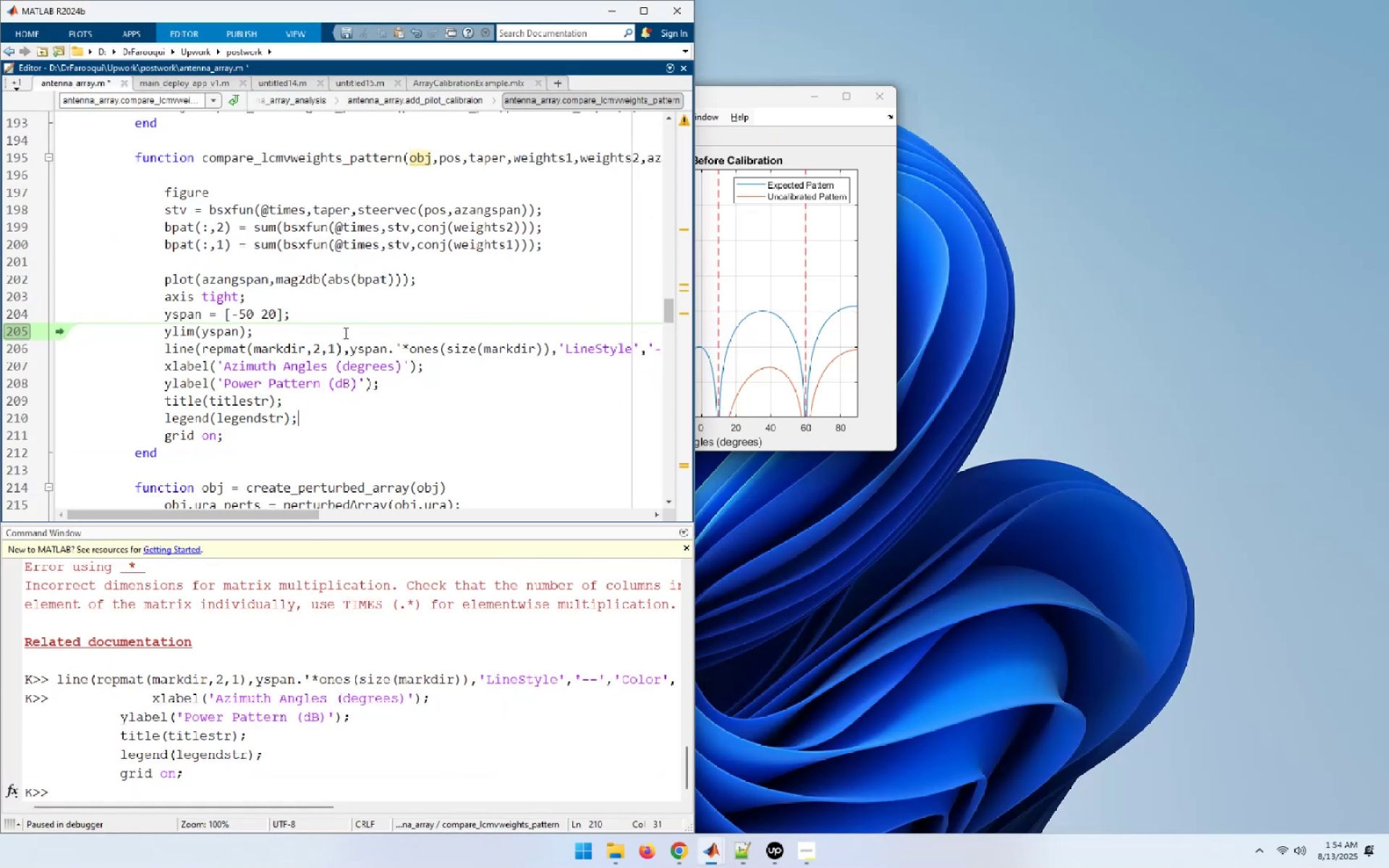 
left_click([344, 332])
 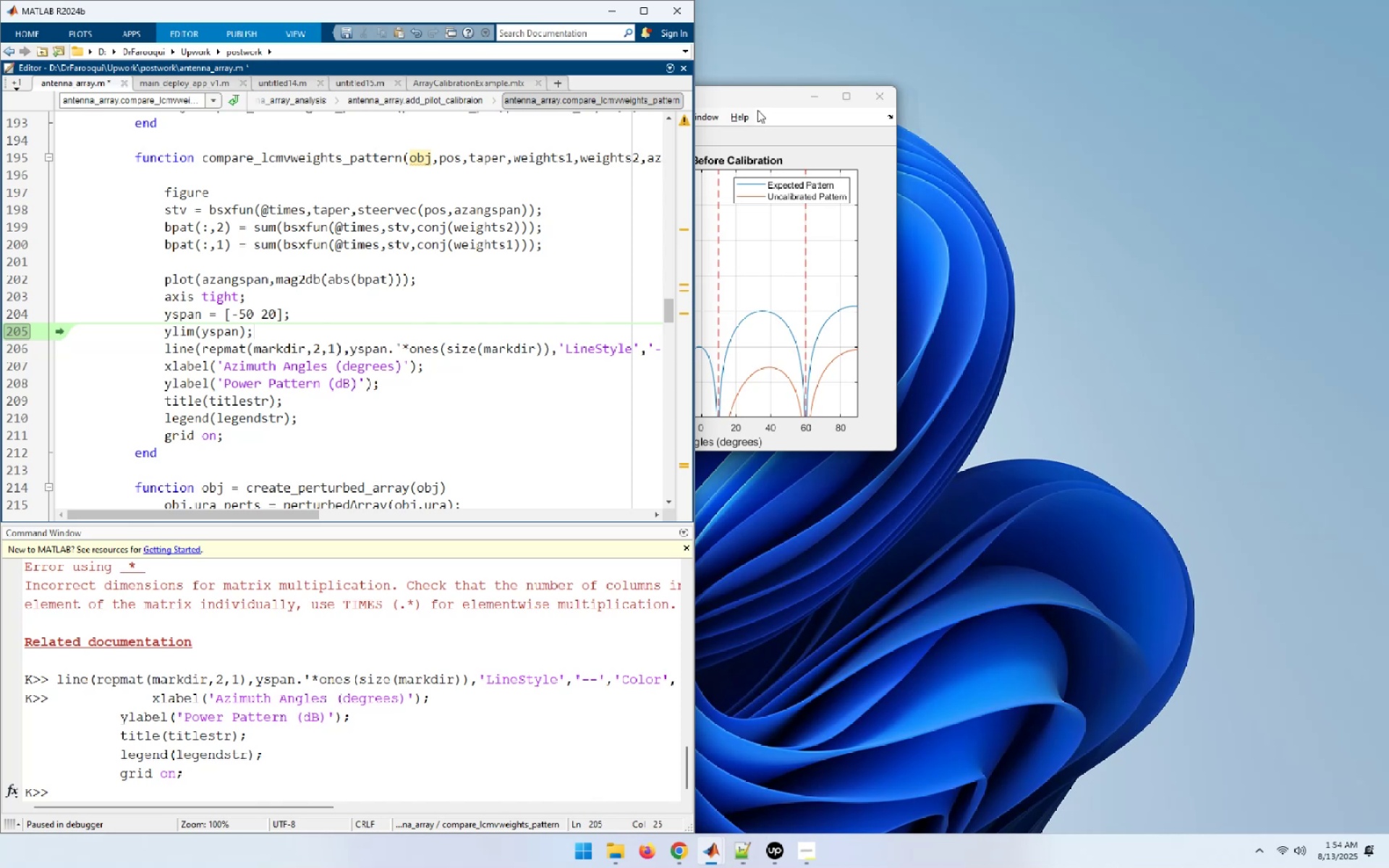 
left_click_drag(start_coordinate=[756, 98], to_coordinate=[1121, 111])
 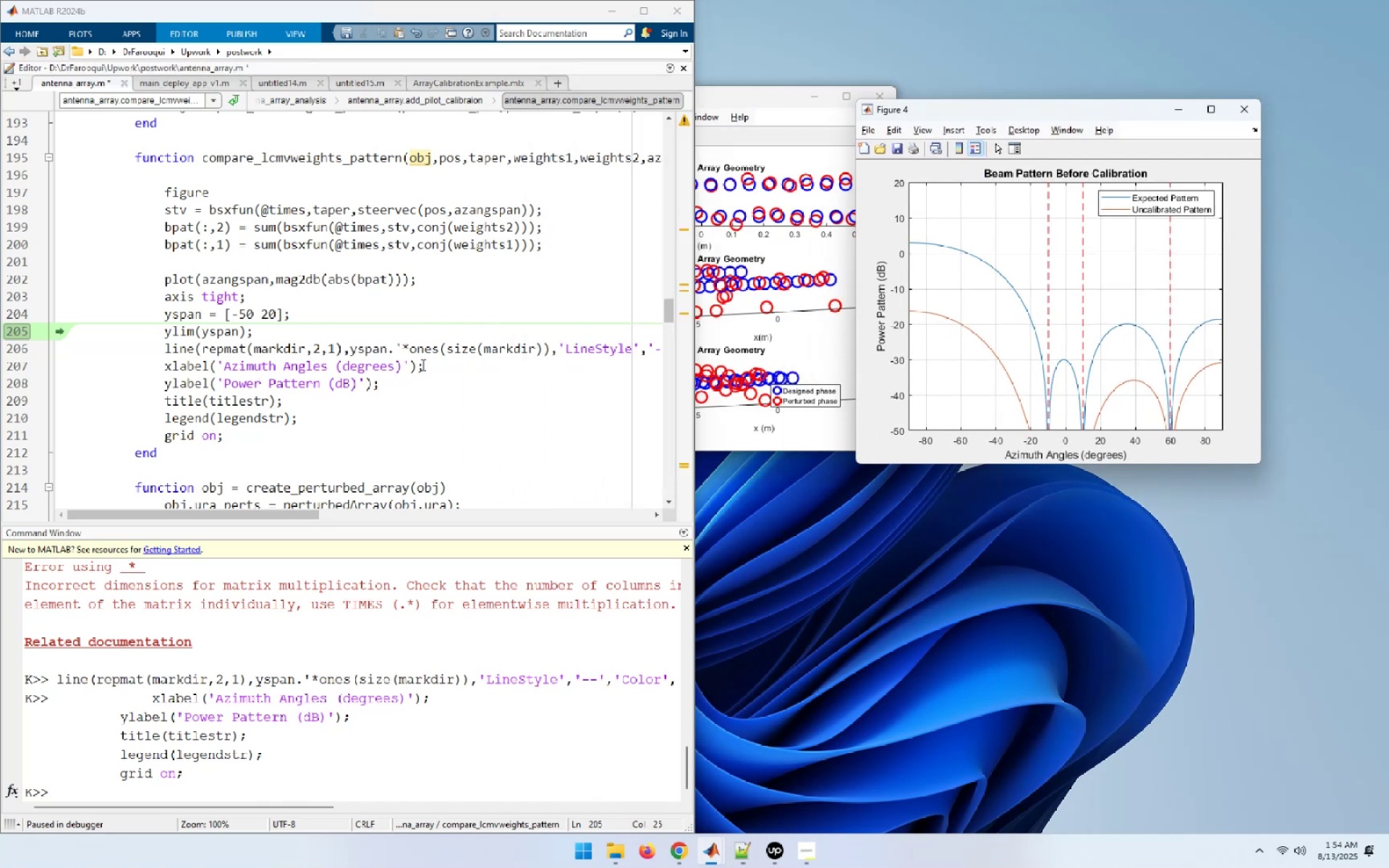 
left_click([443, 305])
 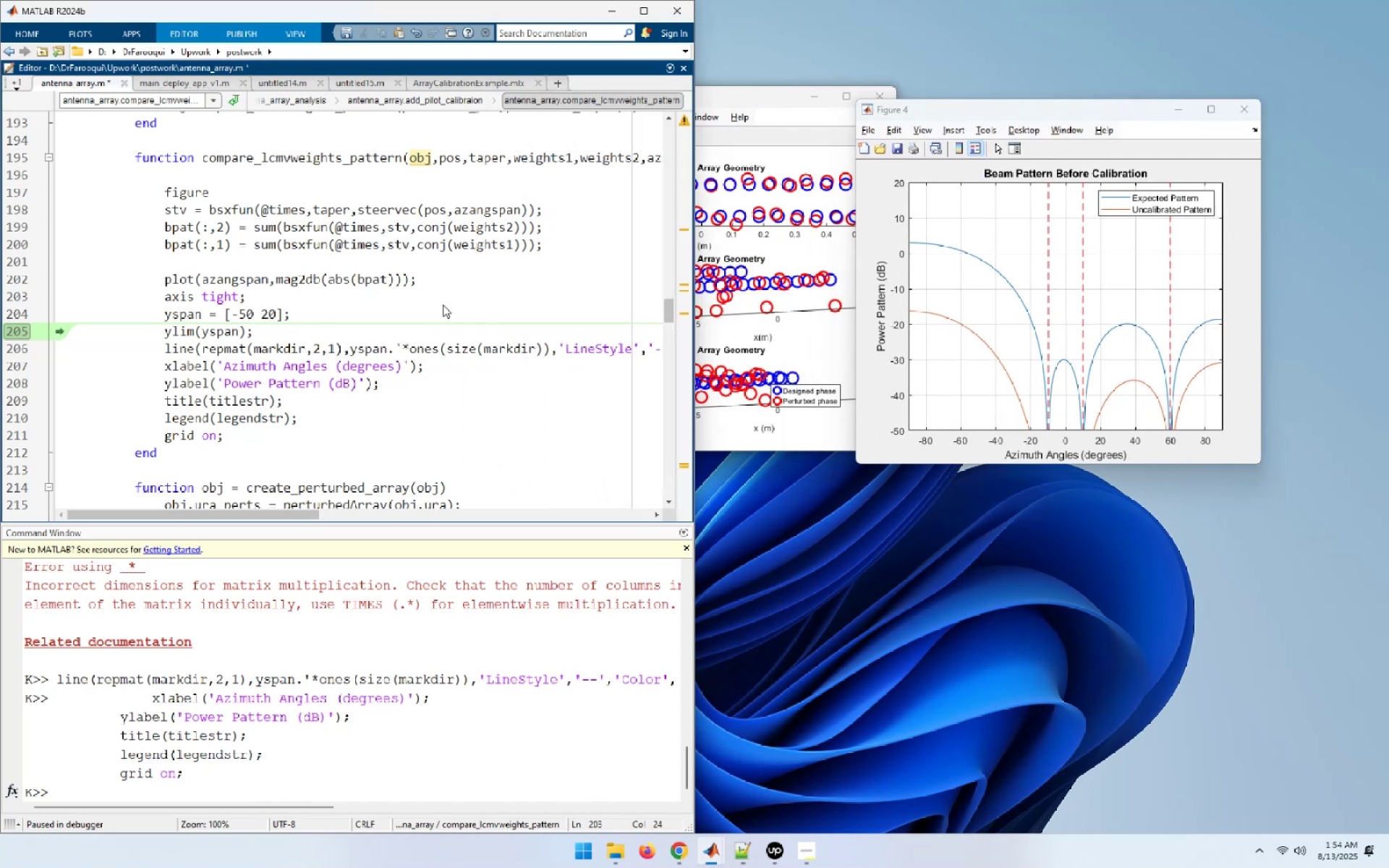 
key(F10)
 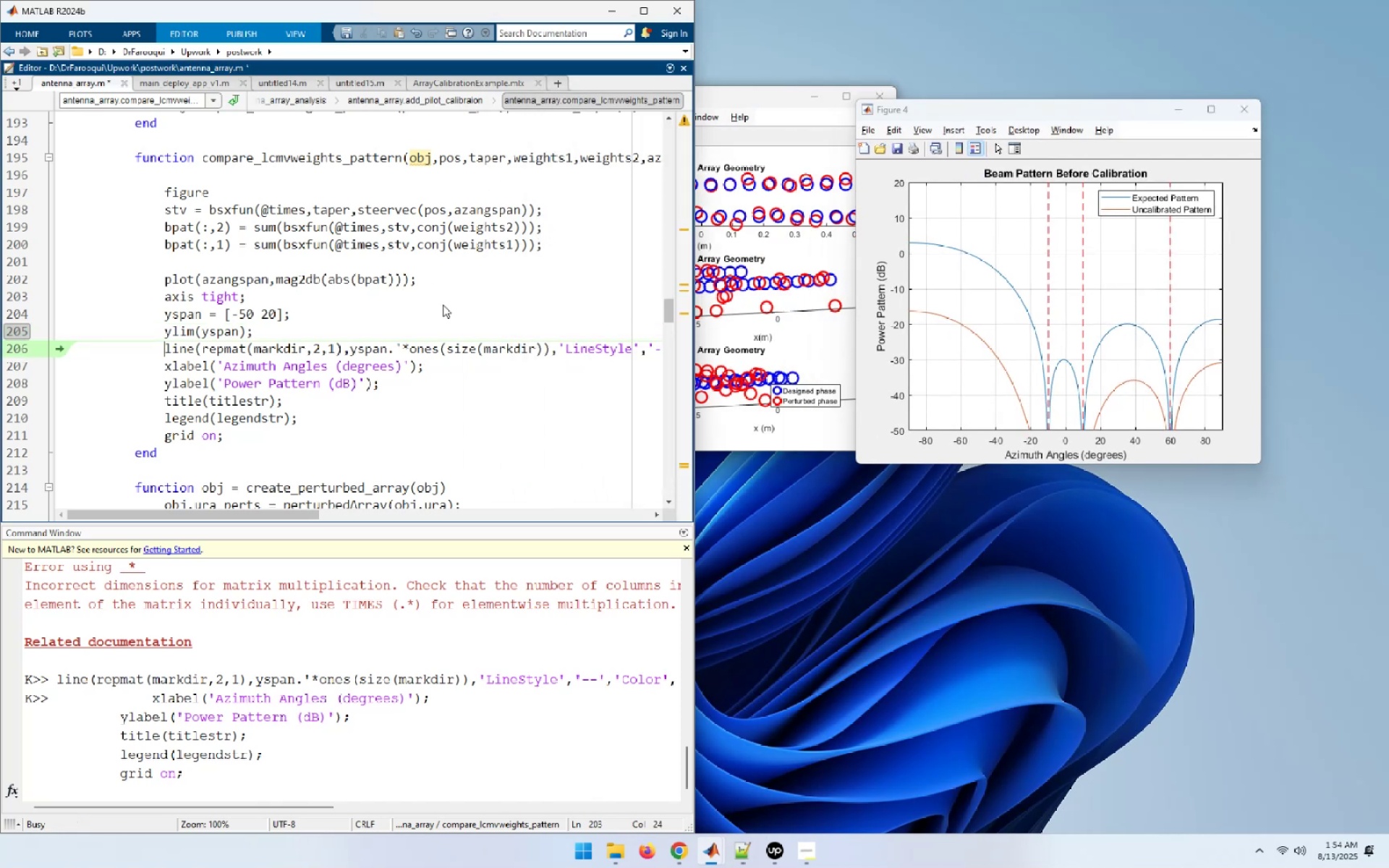 
key(F10)
 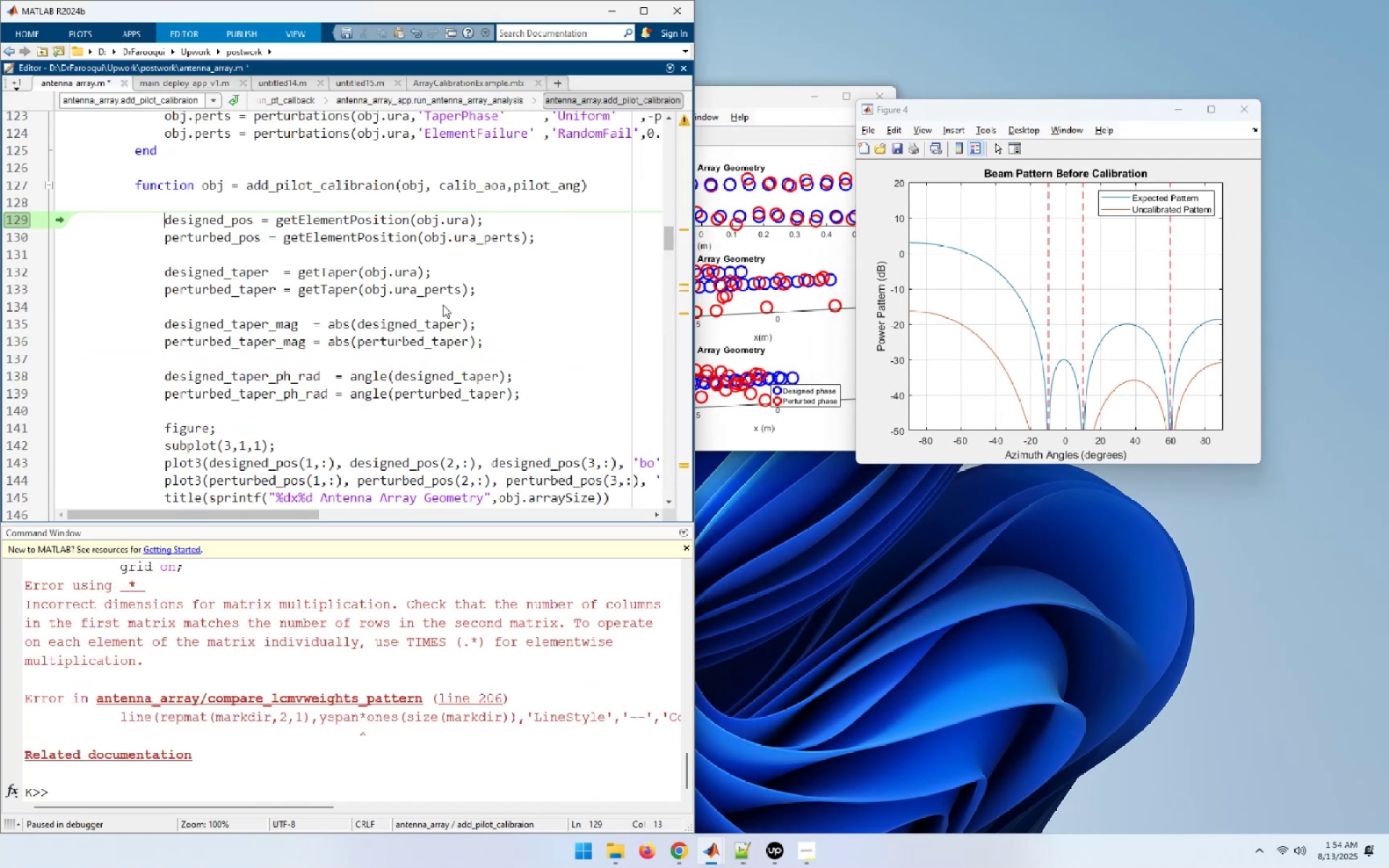 
key(F10)
 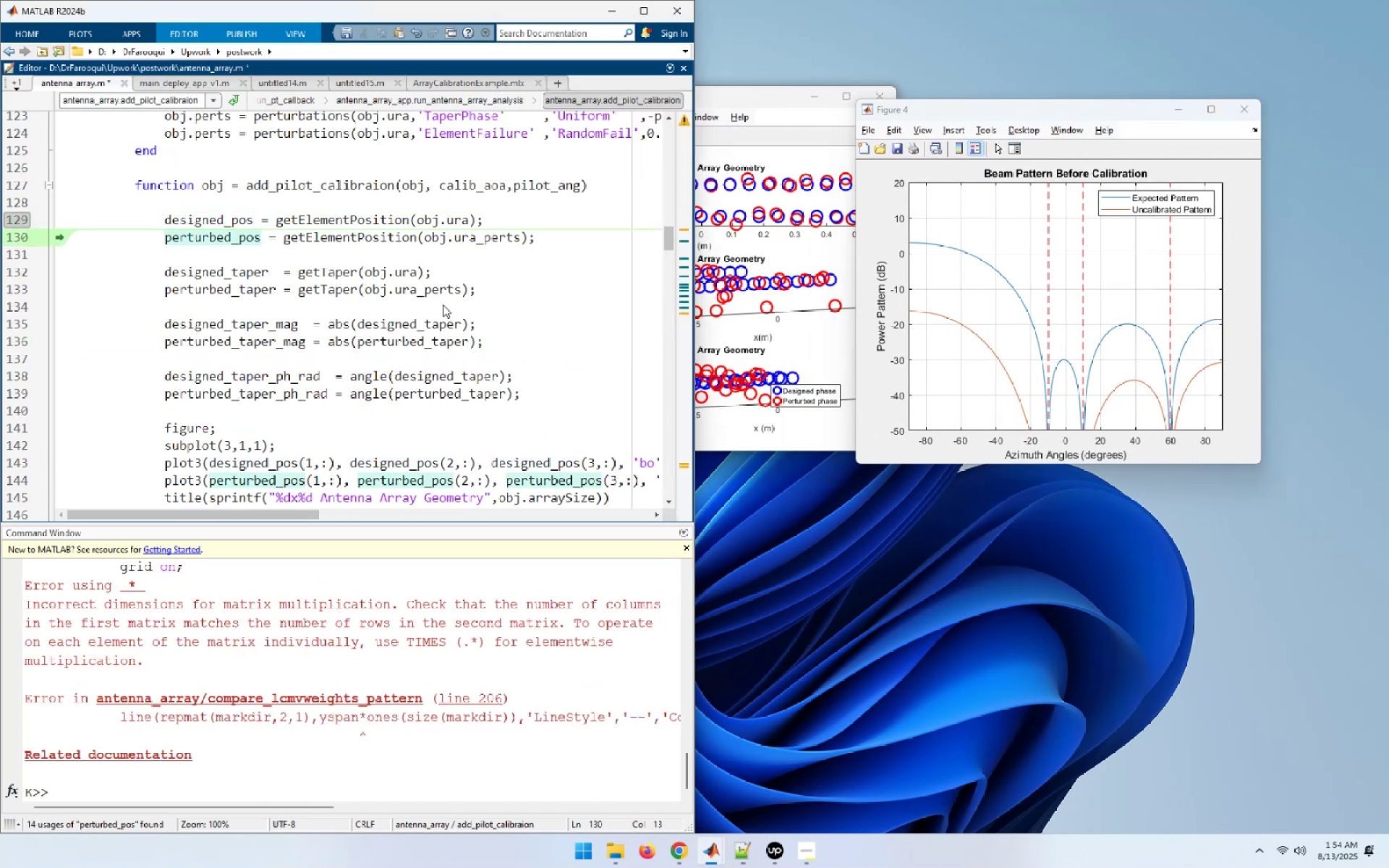 
left_click([545, 297])
 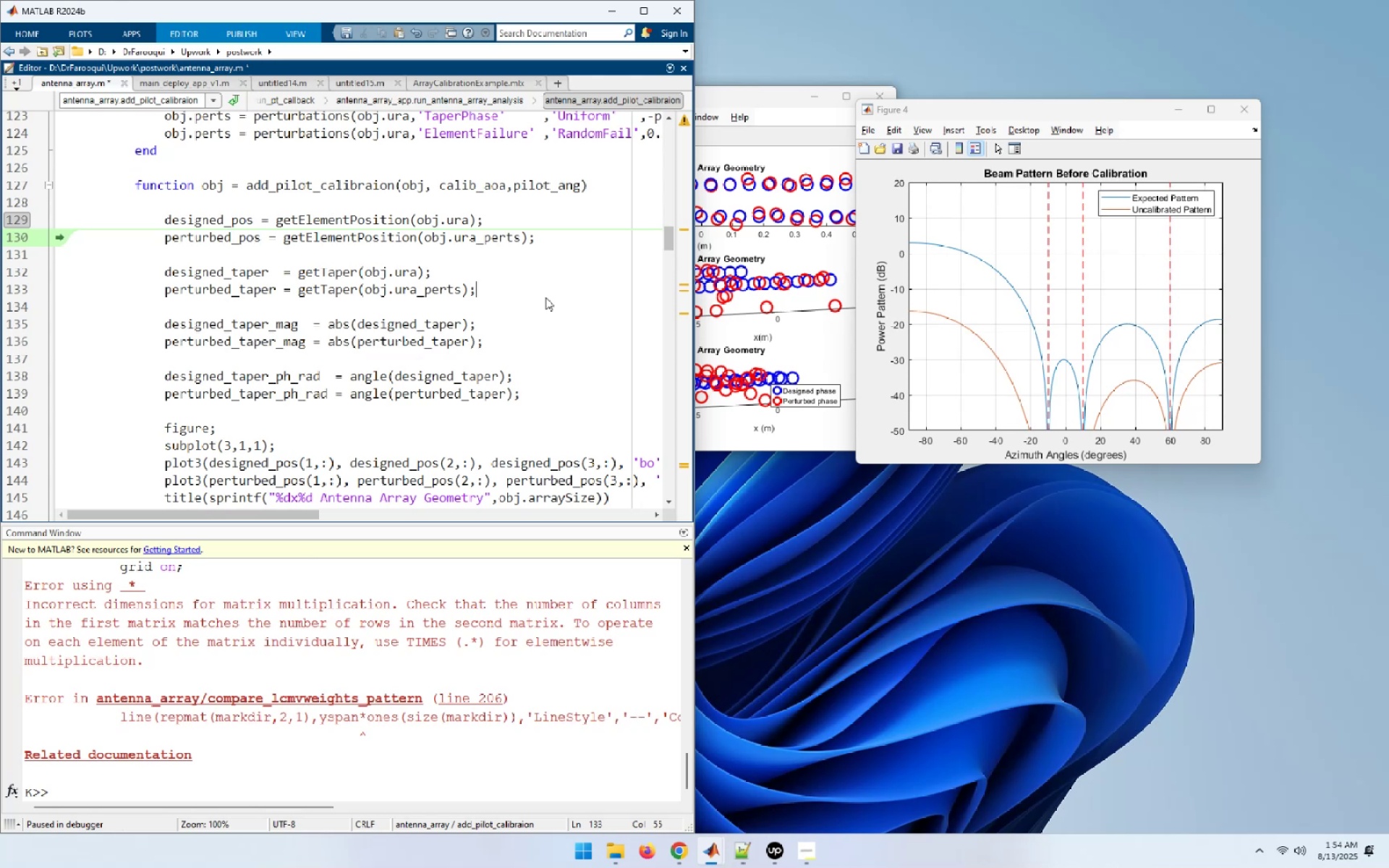 
key(Control+S)
 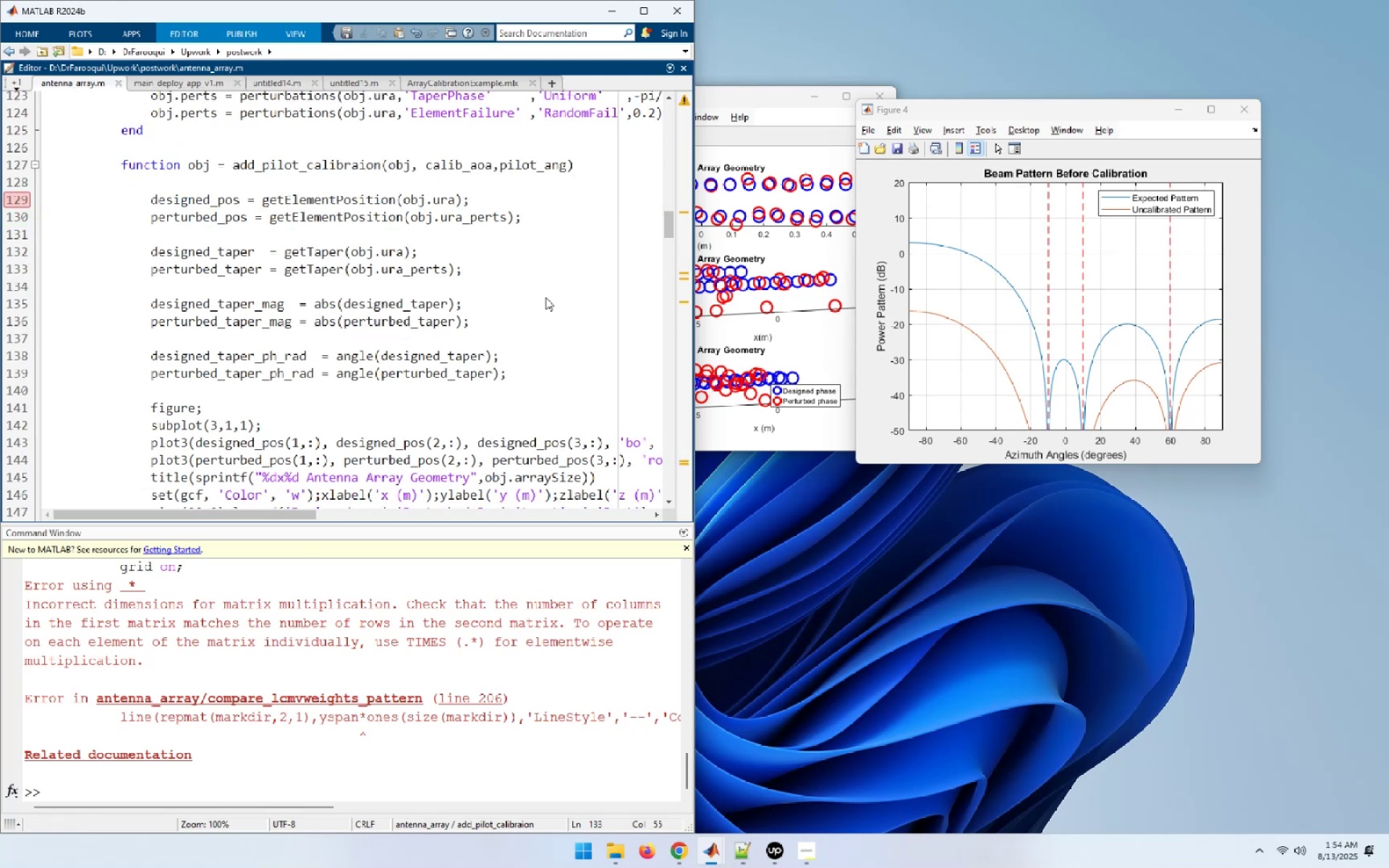 
key(Control+S)
 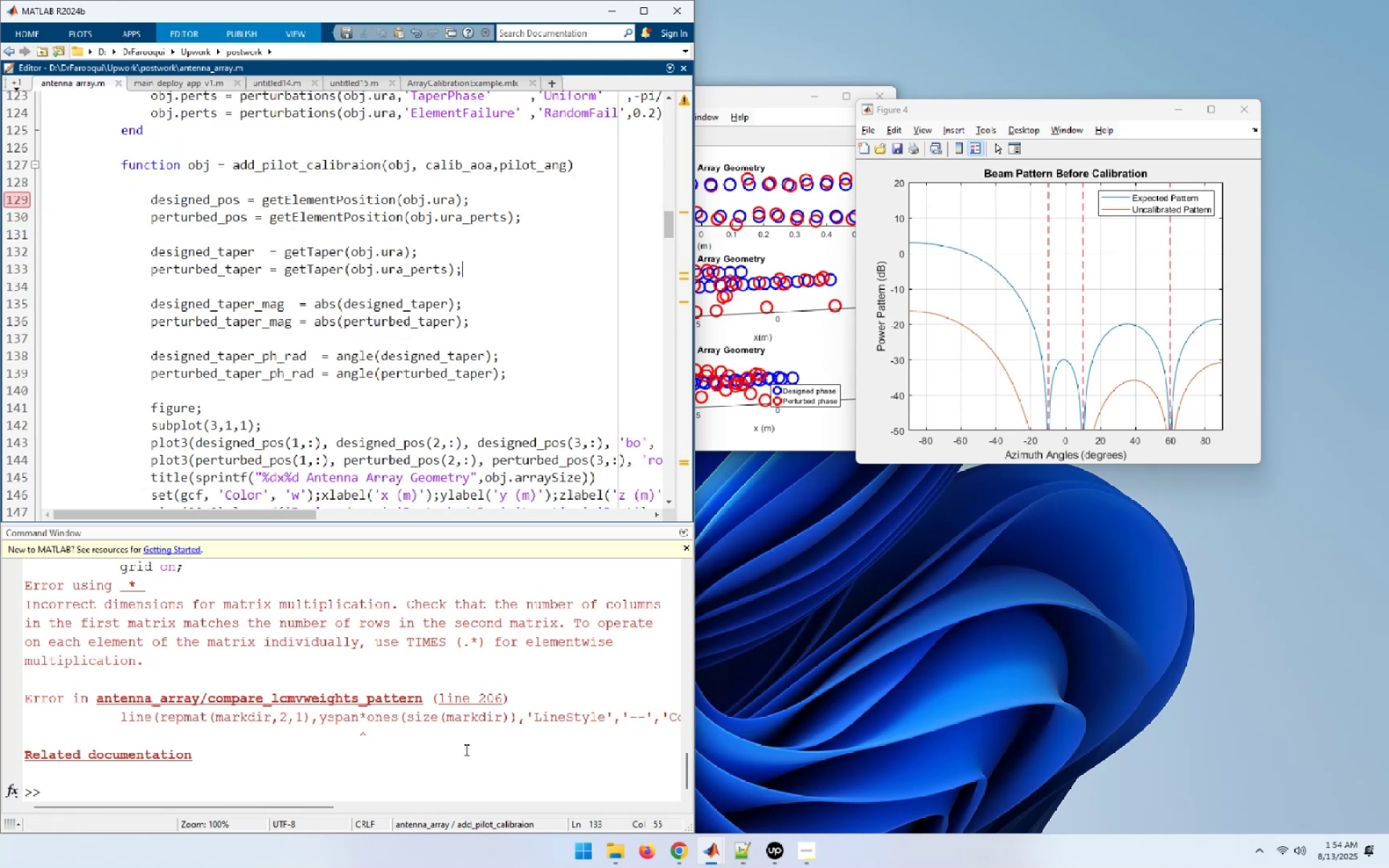 
left_click([425, 761])
 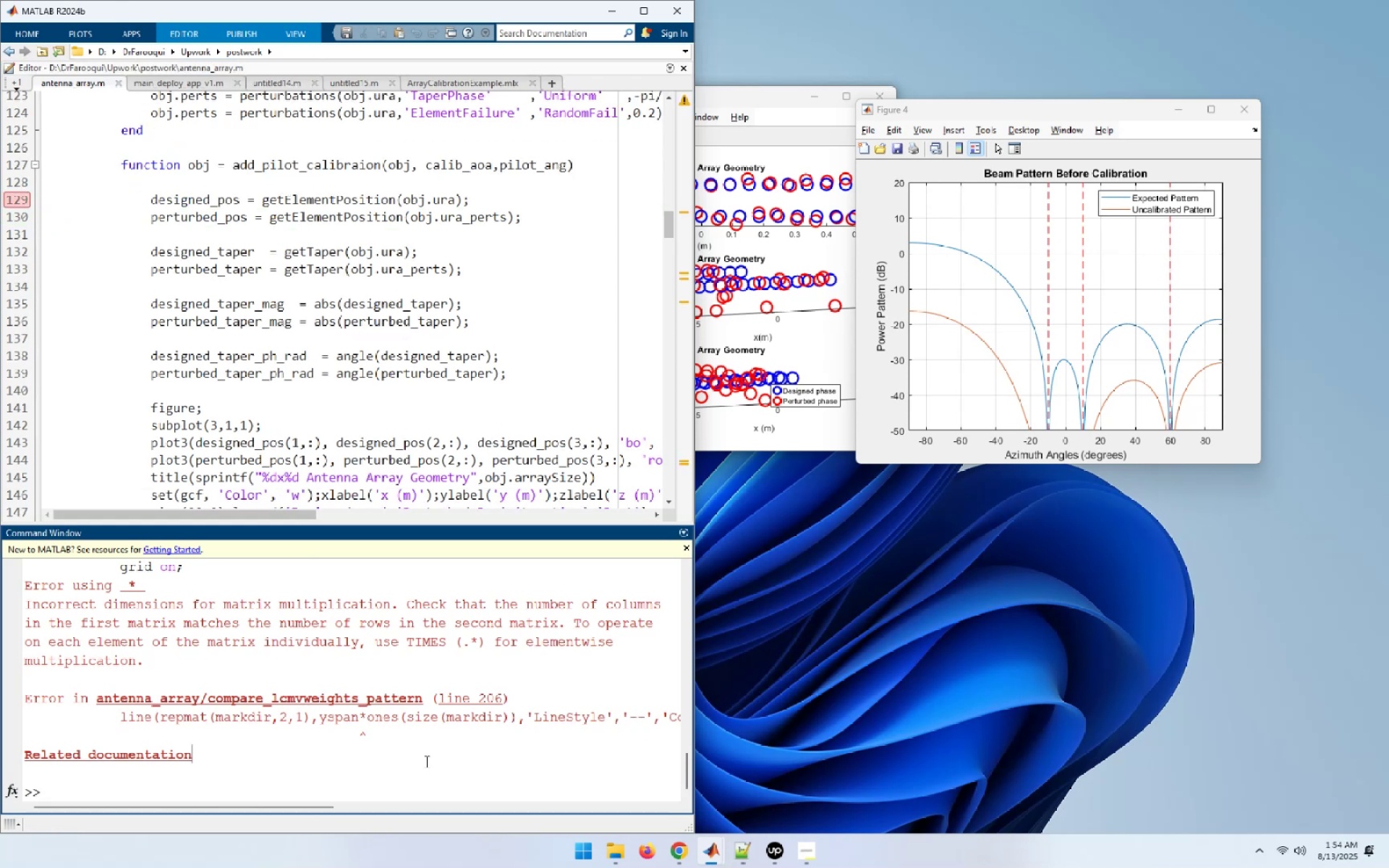 
type(clo)
 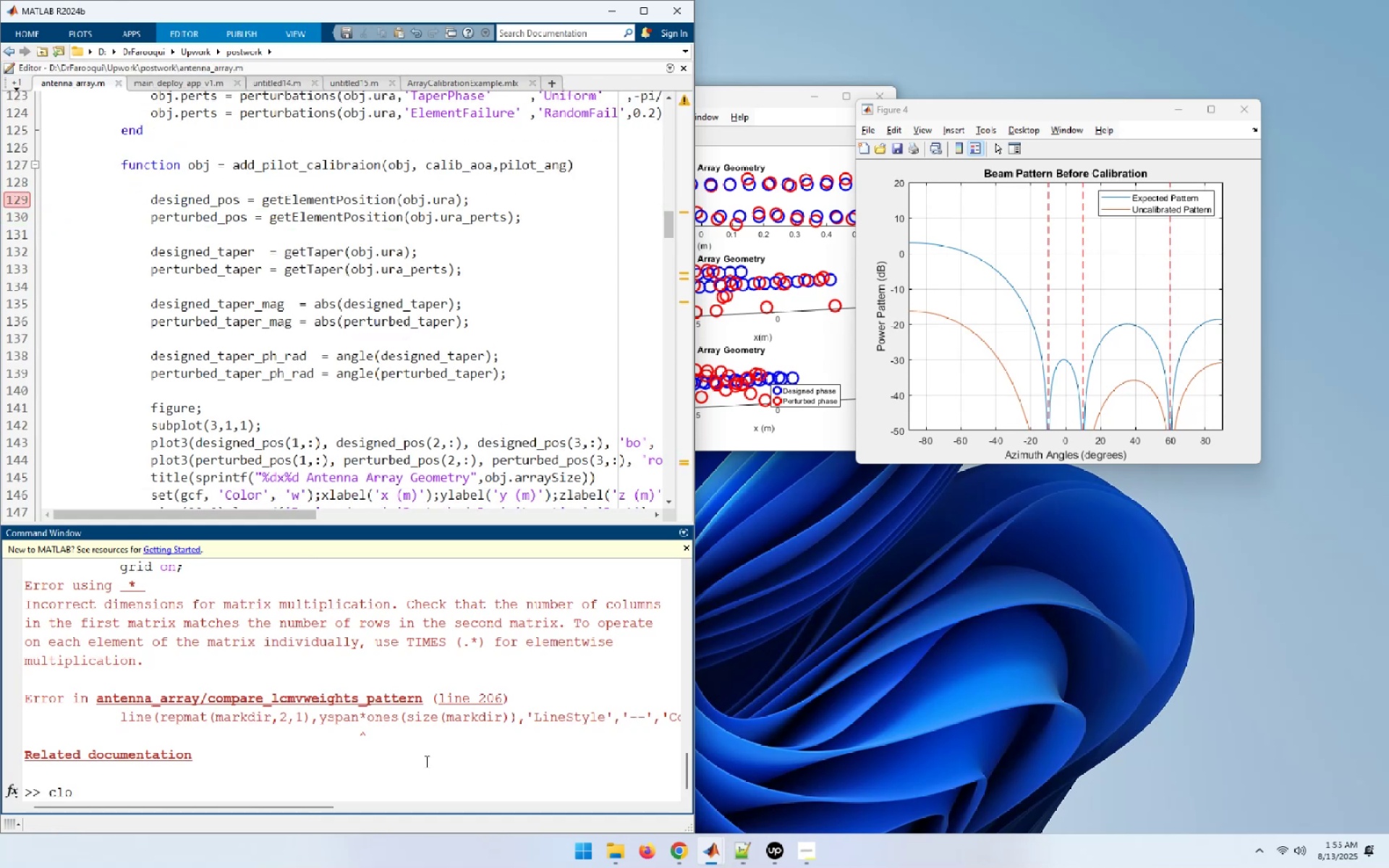 
key(ArrowUp)
 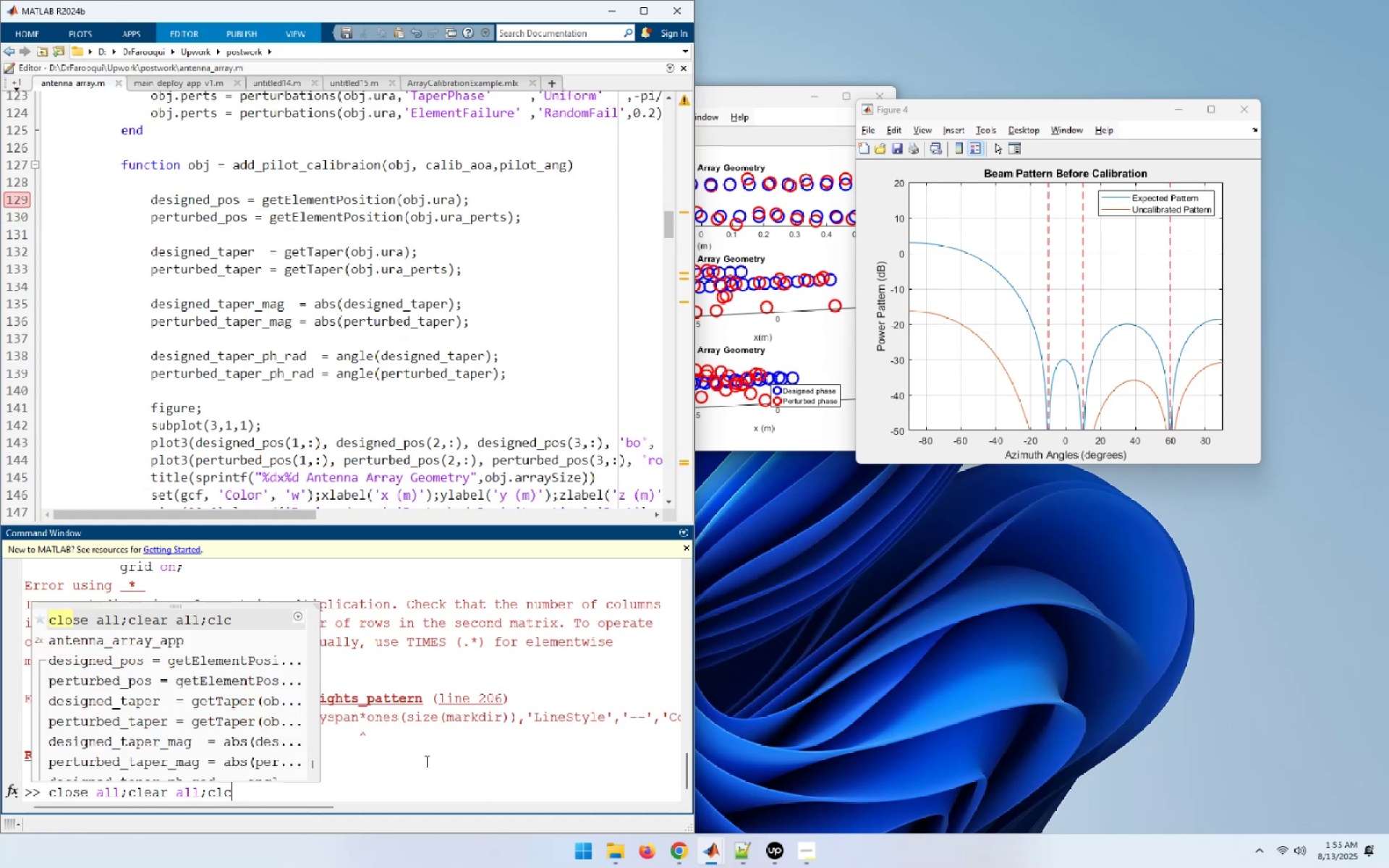 
key(NumpadEnter)
 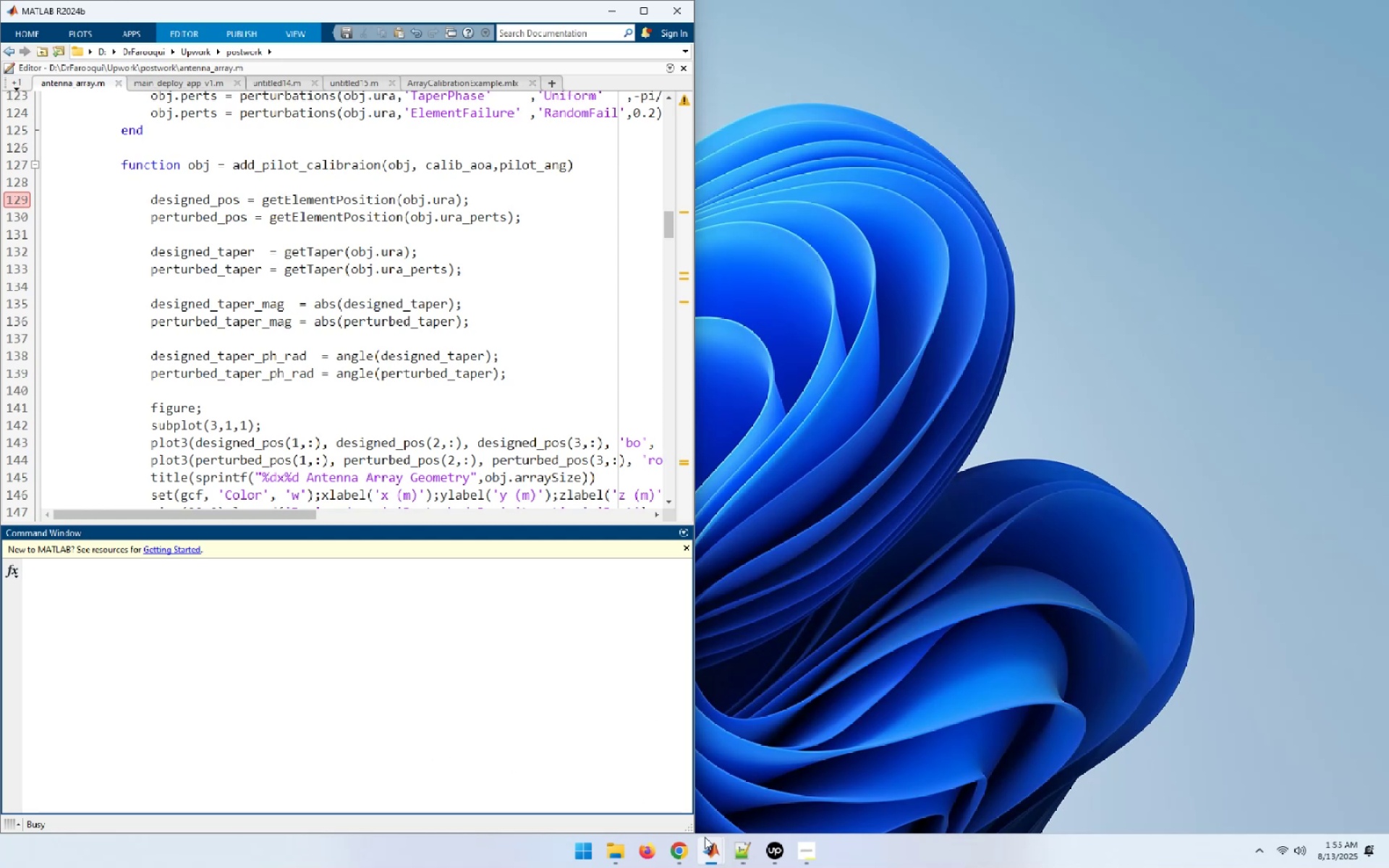 
left_click([789, 748])
 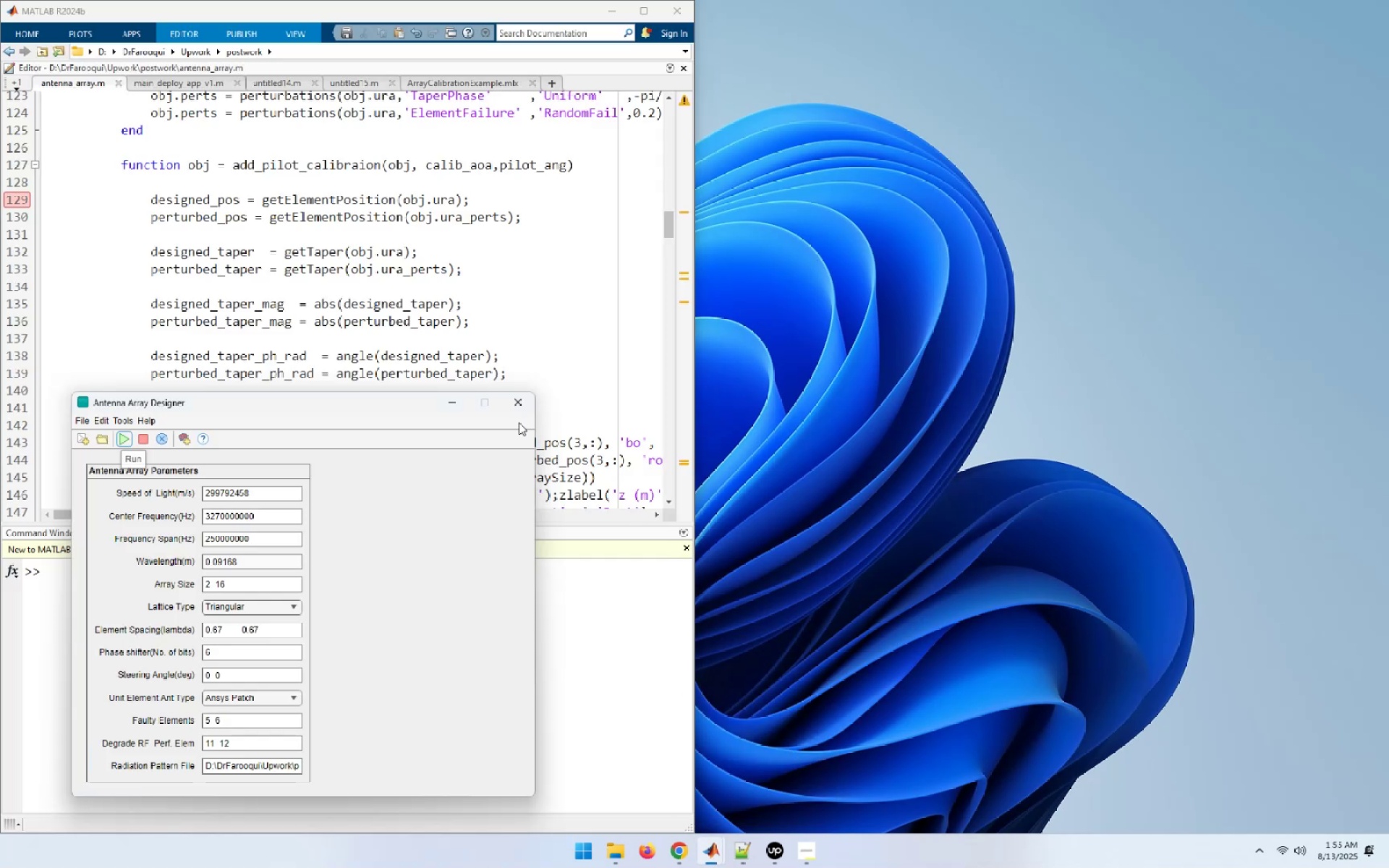 
left_click([524, 407])
 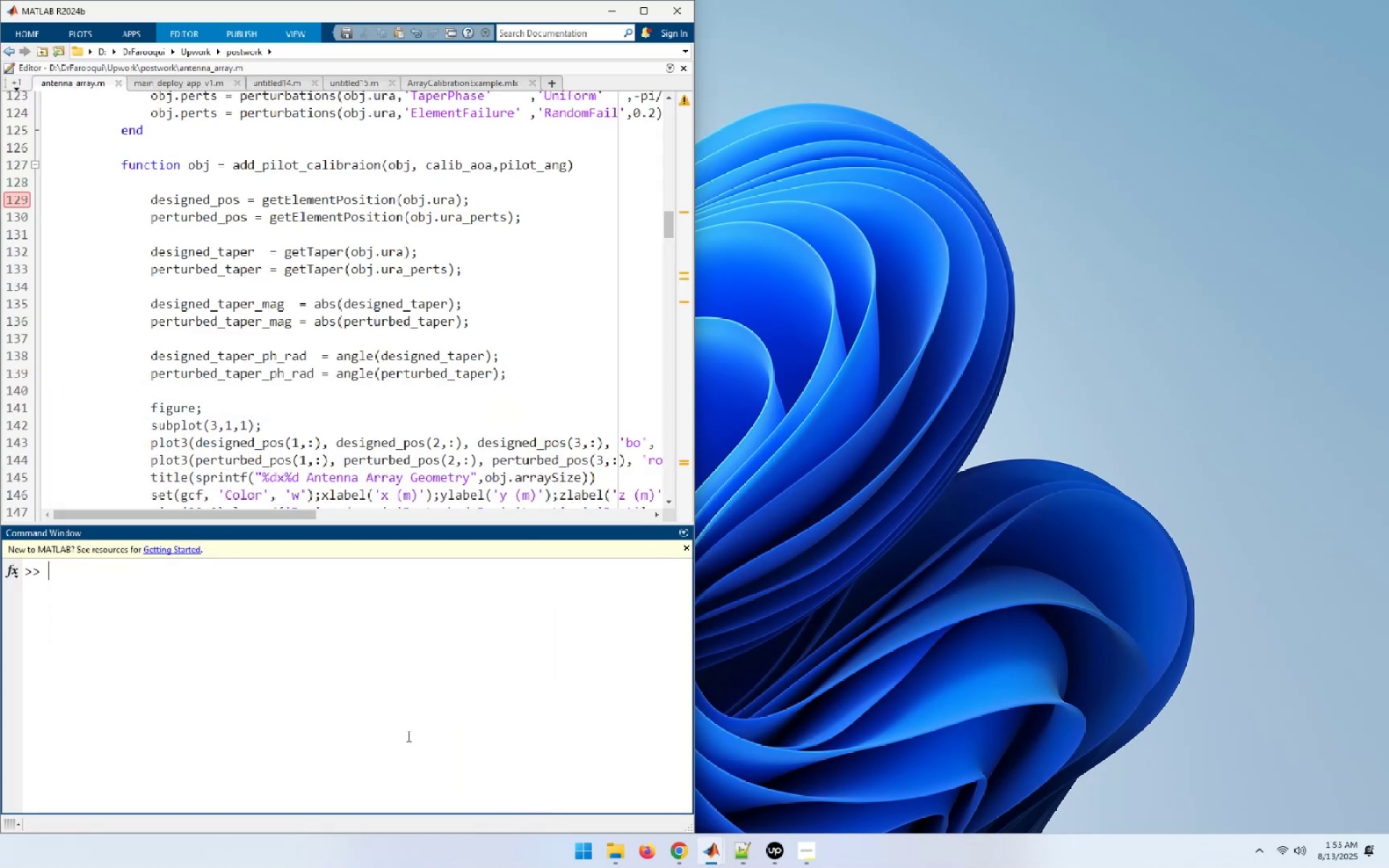 
key(ArrowUp)
 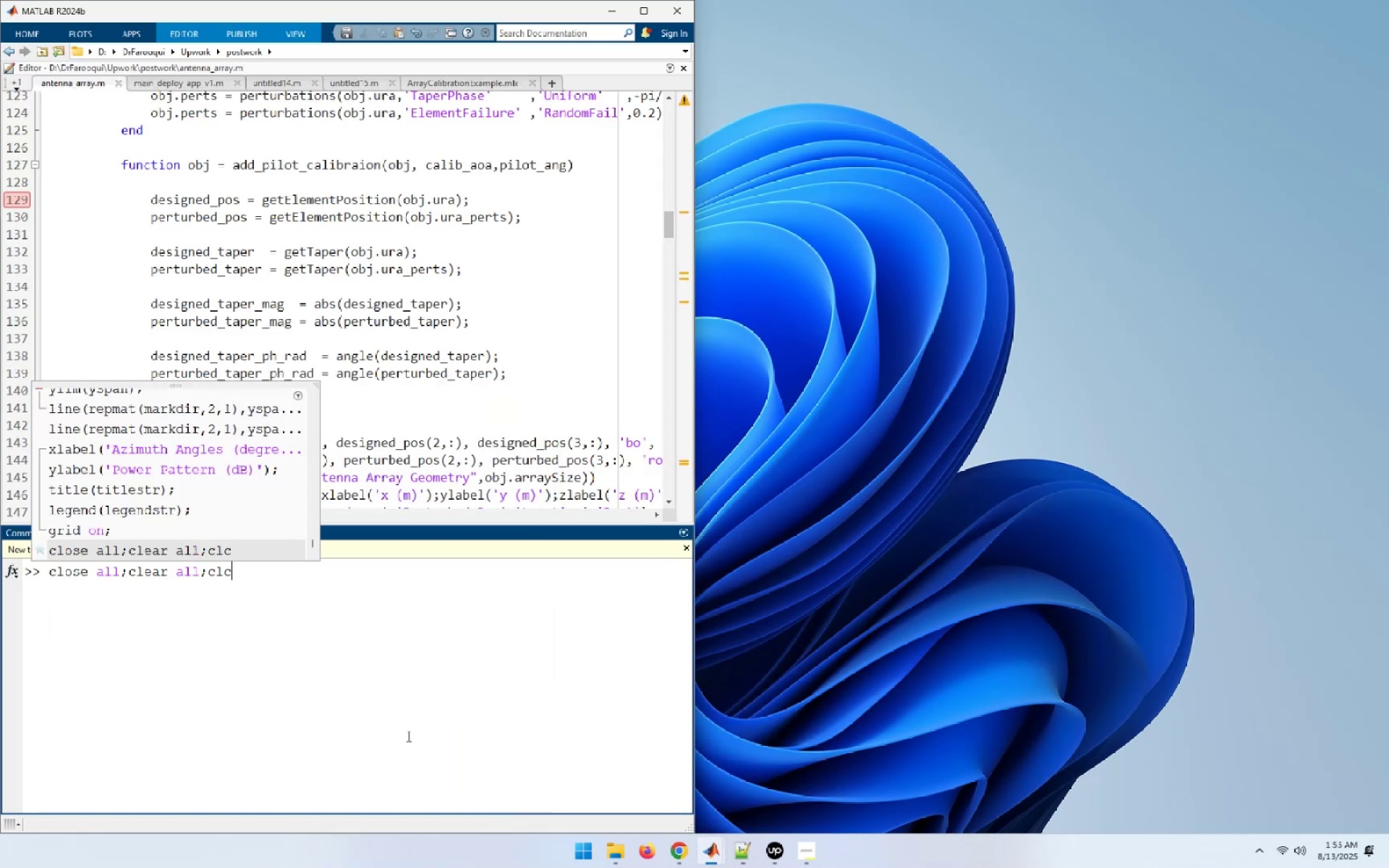 
key(ArrowUp)
 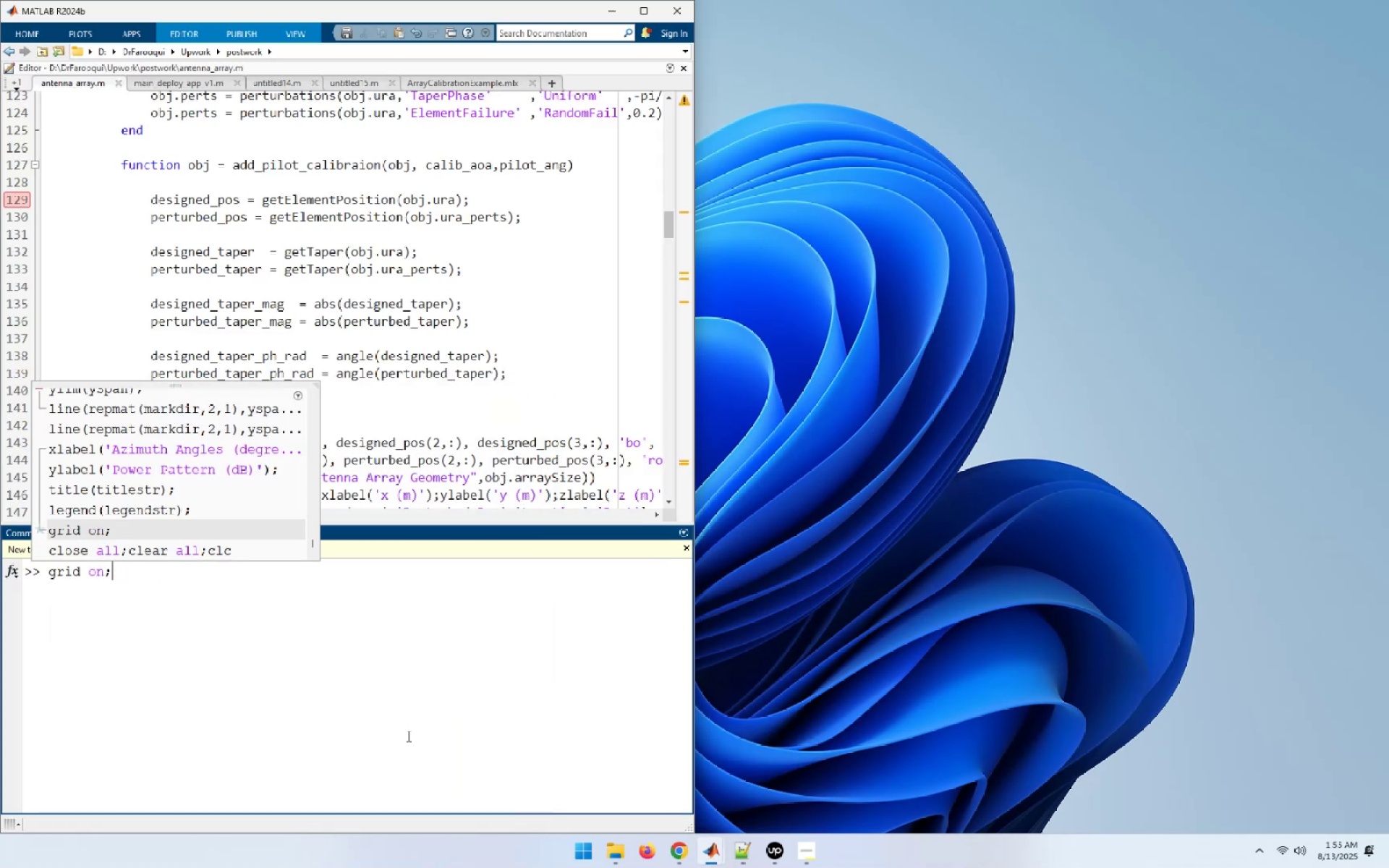 
key(ArrowUp)
 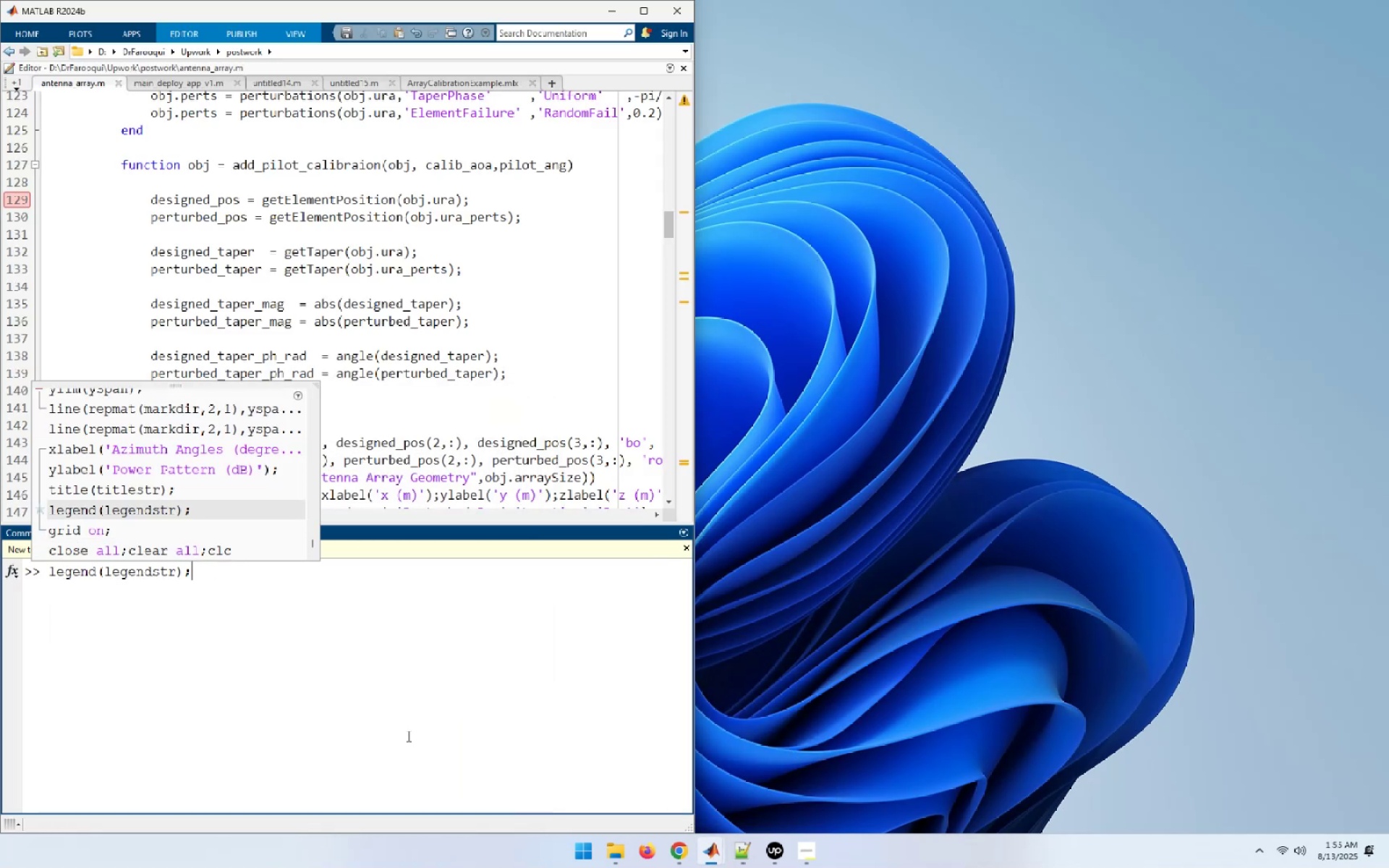 
key(ArrowUp)
 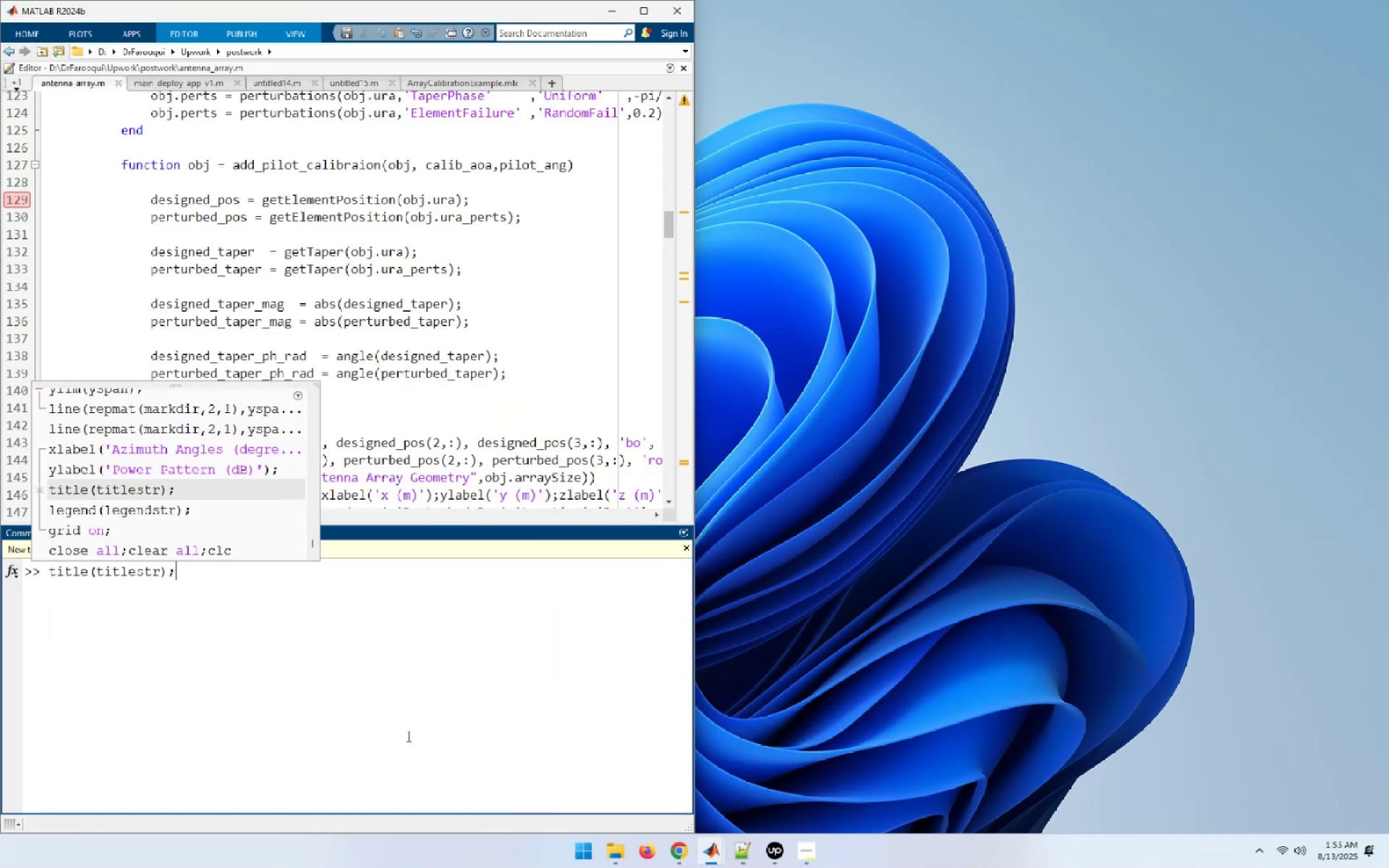 
key(ArrowUp)
 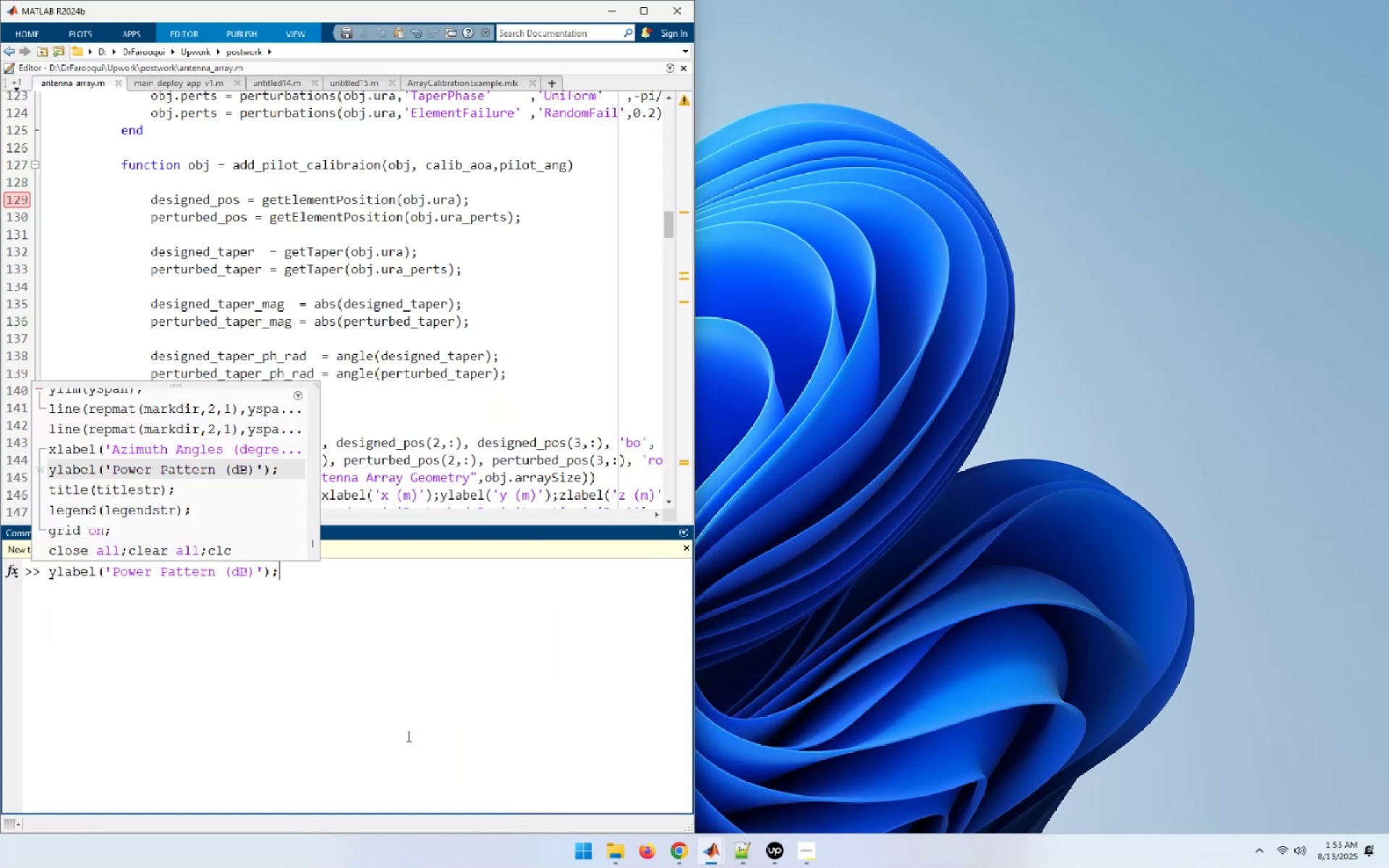 
key(ArrowUp)
 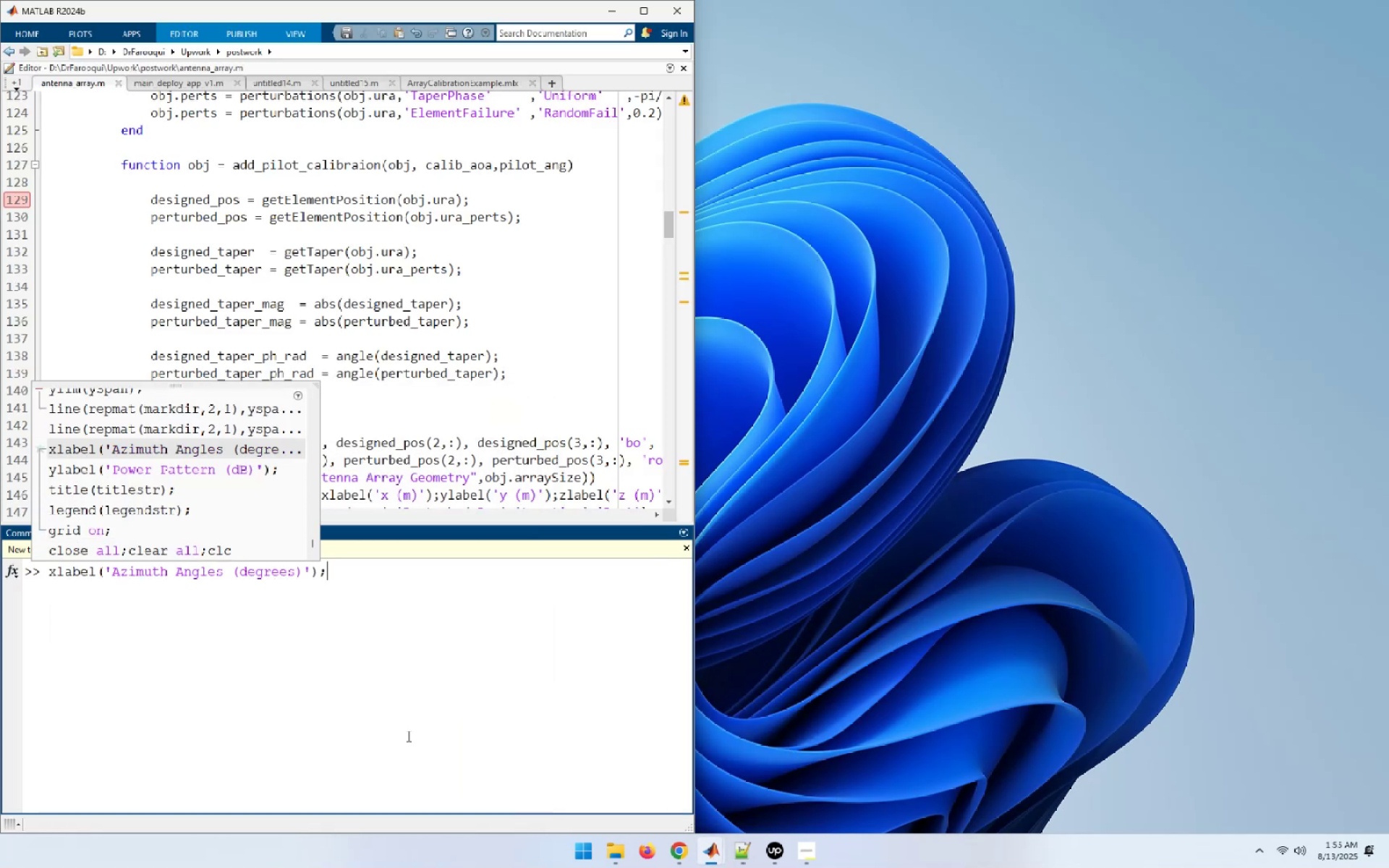 
key(ArrowDown)
 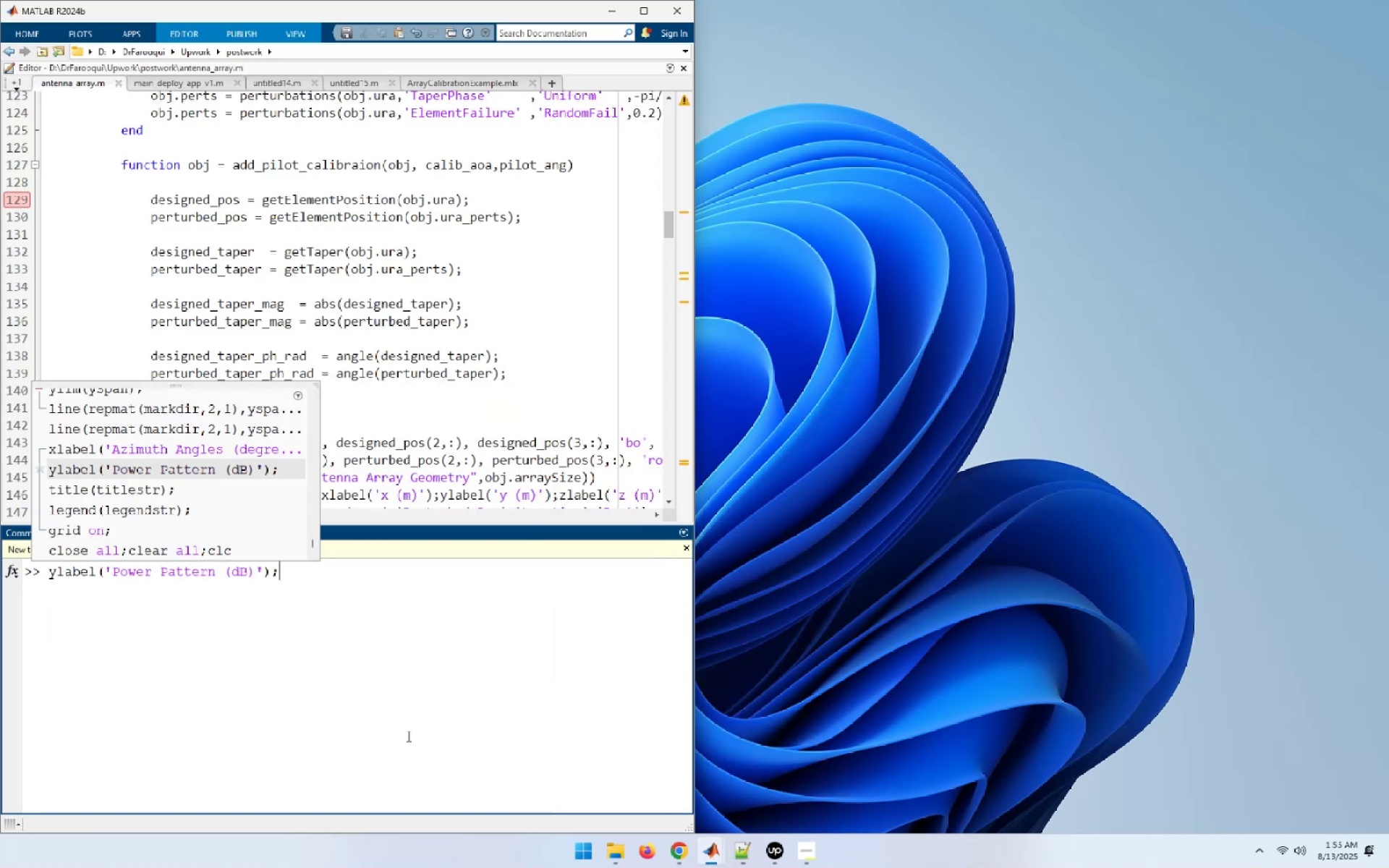 
hold_key(key=ArrowDown, duration=0.3)
 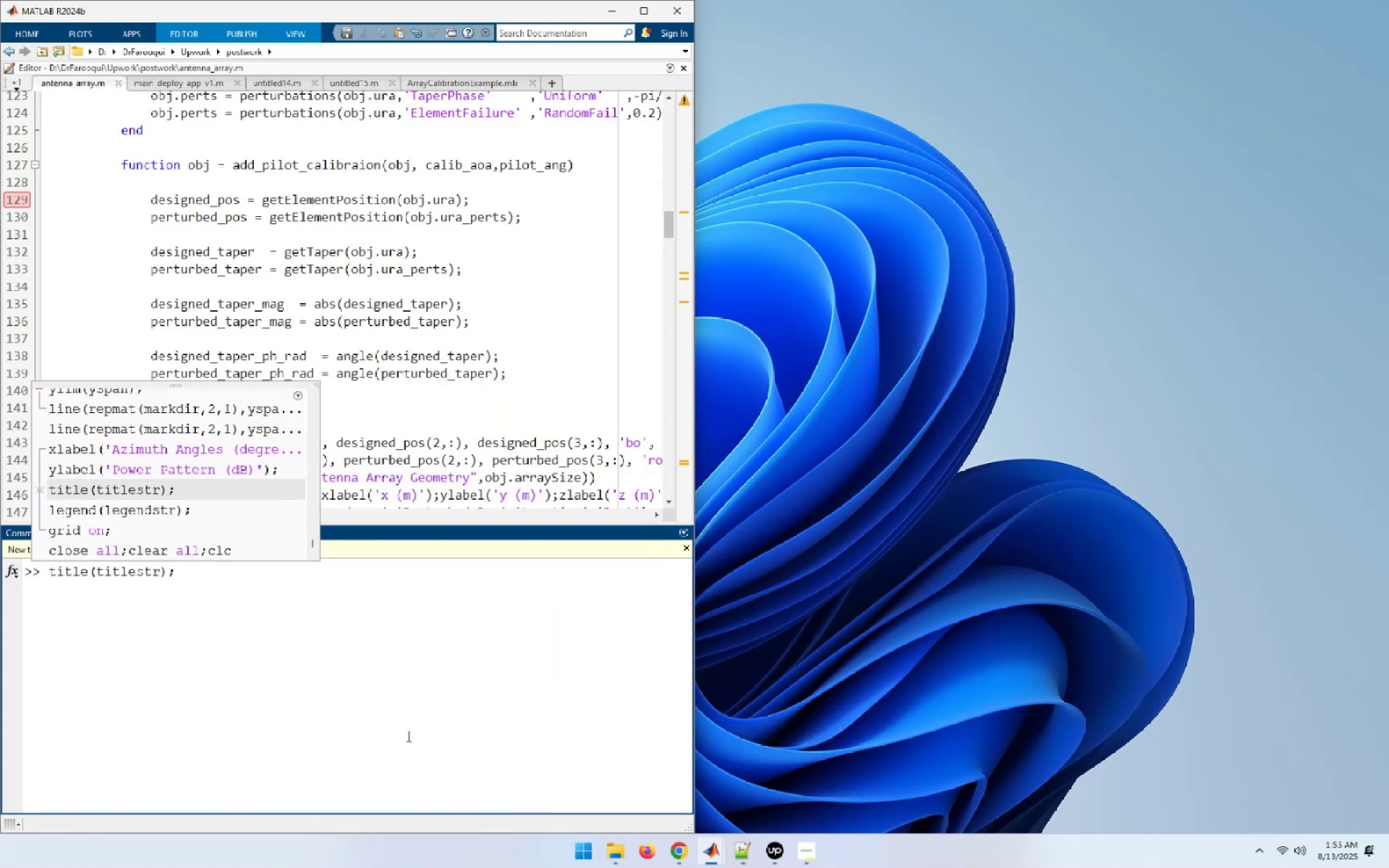 
hold_key(key=ArrowDown, duration=1.01)
 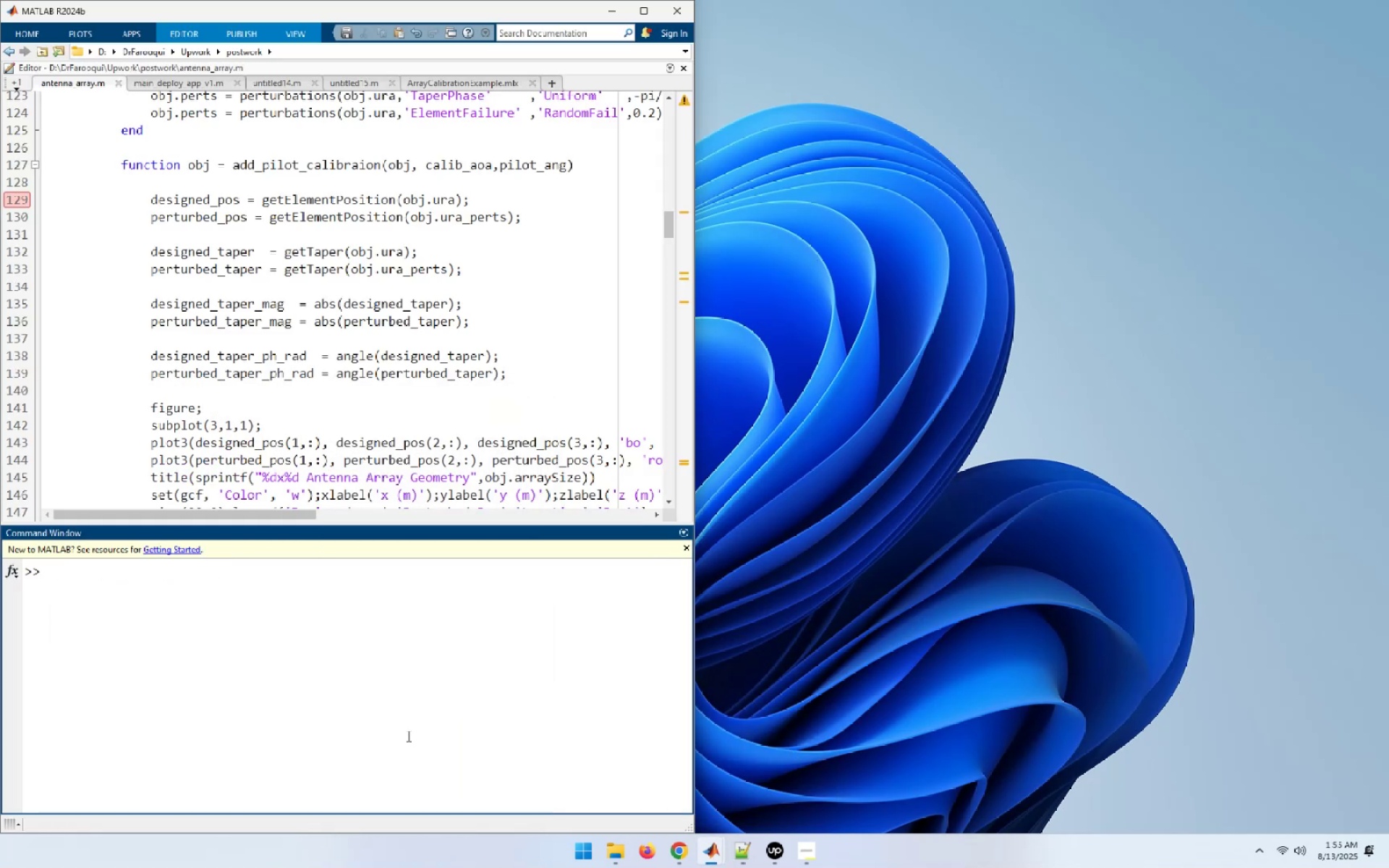 
type(ant)
 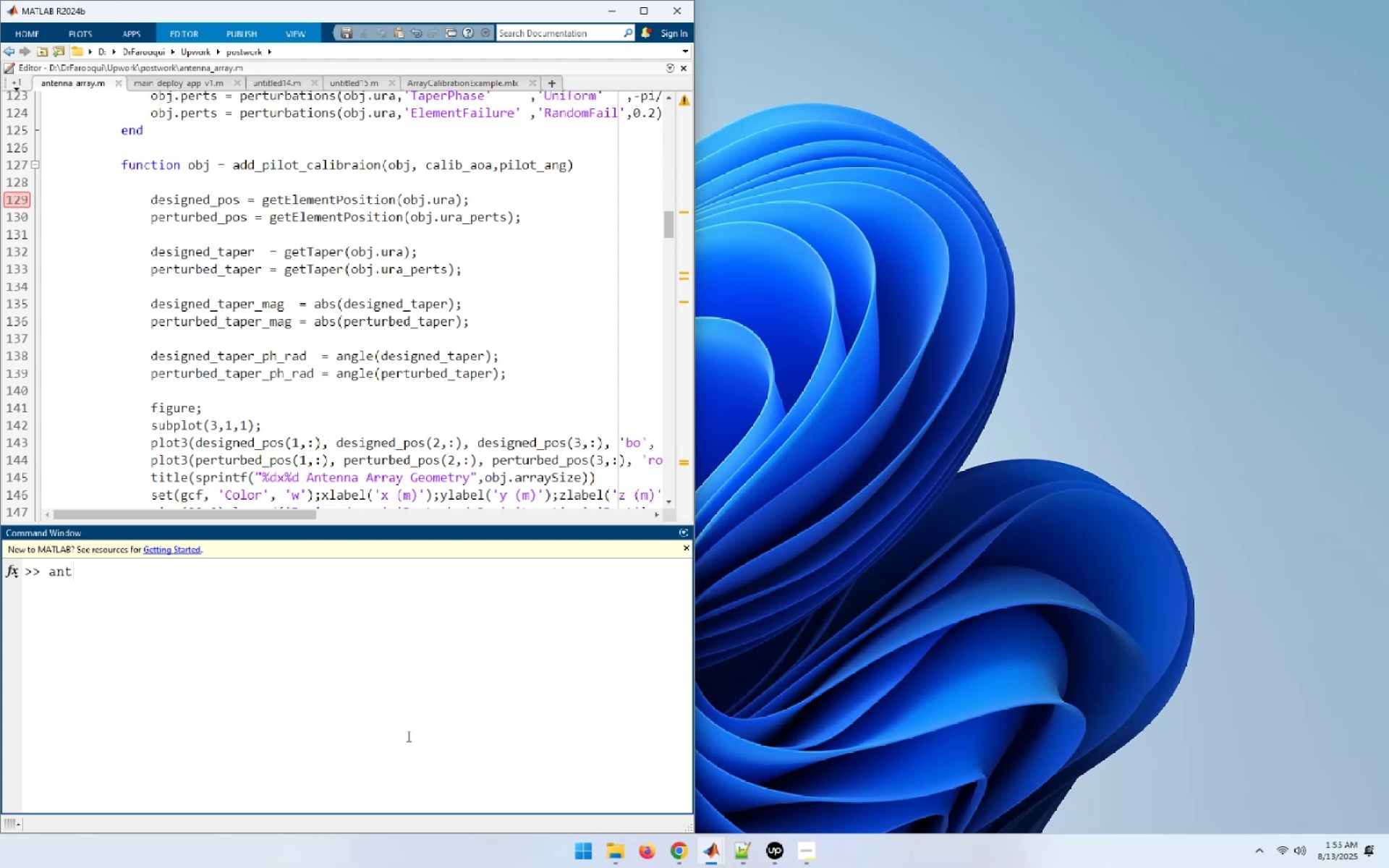 
key(ArrowUp)
 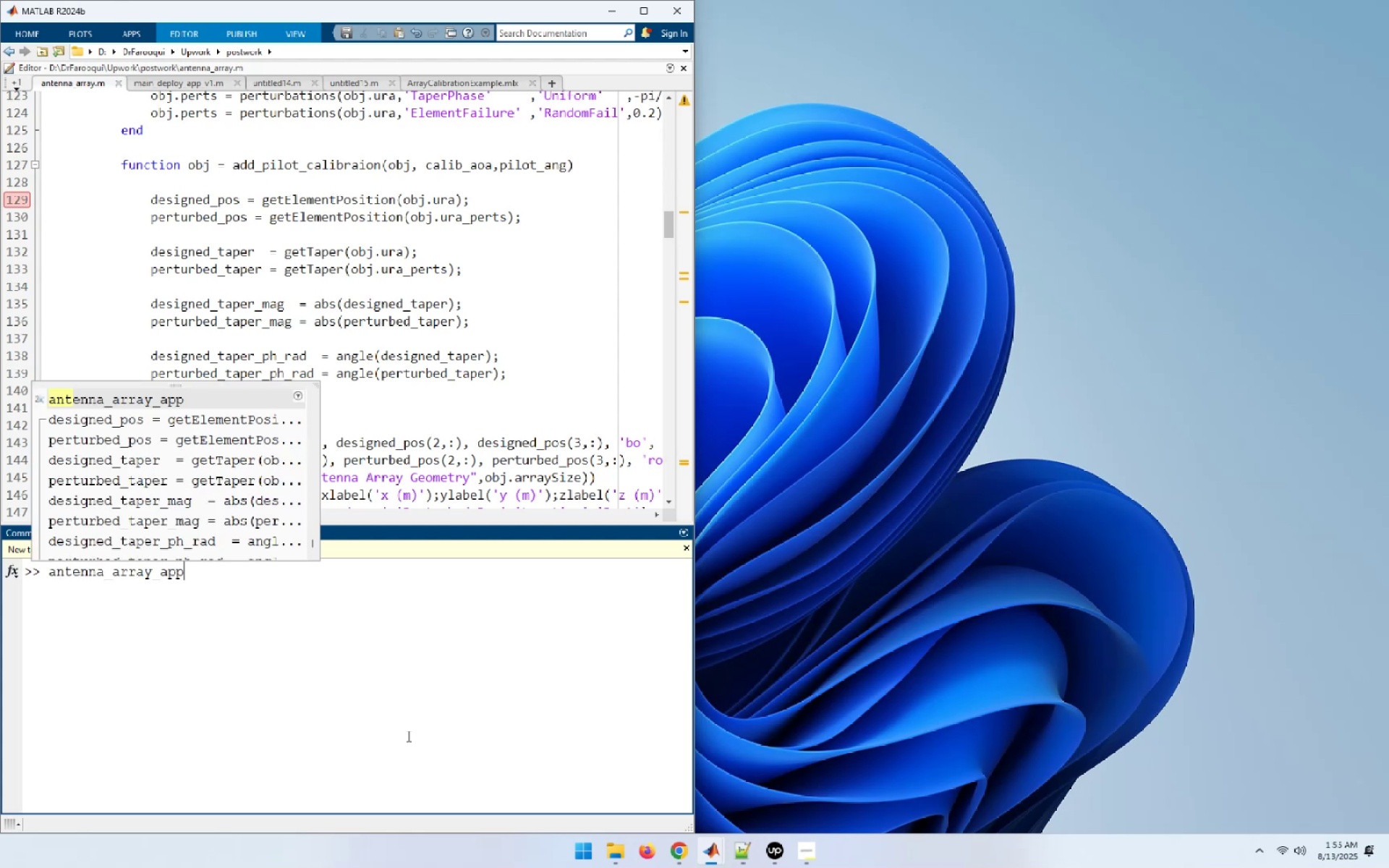 
key(NumpadEnter)
 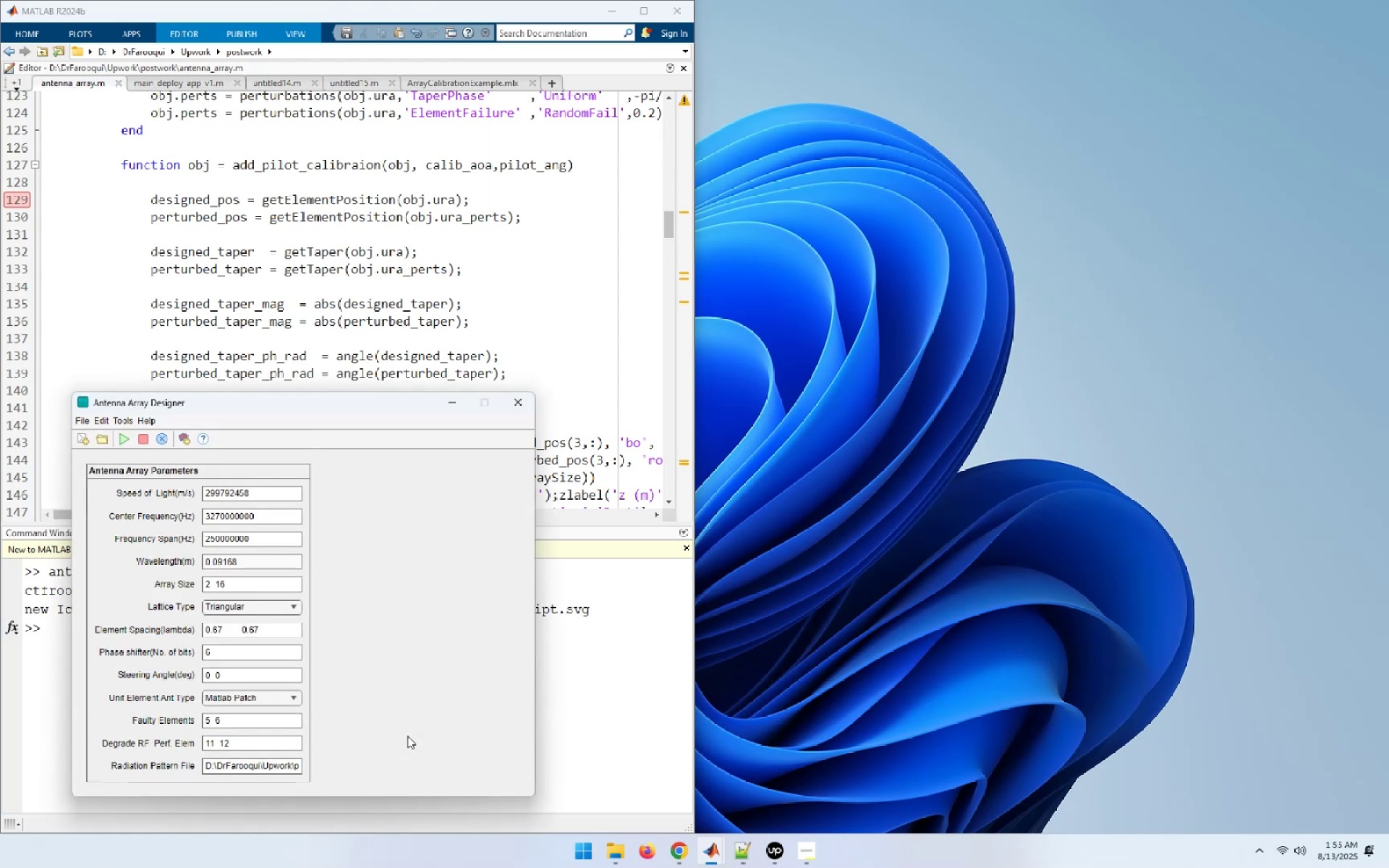 
wait(7.03)
 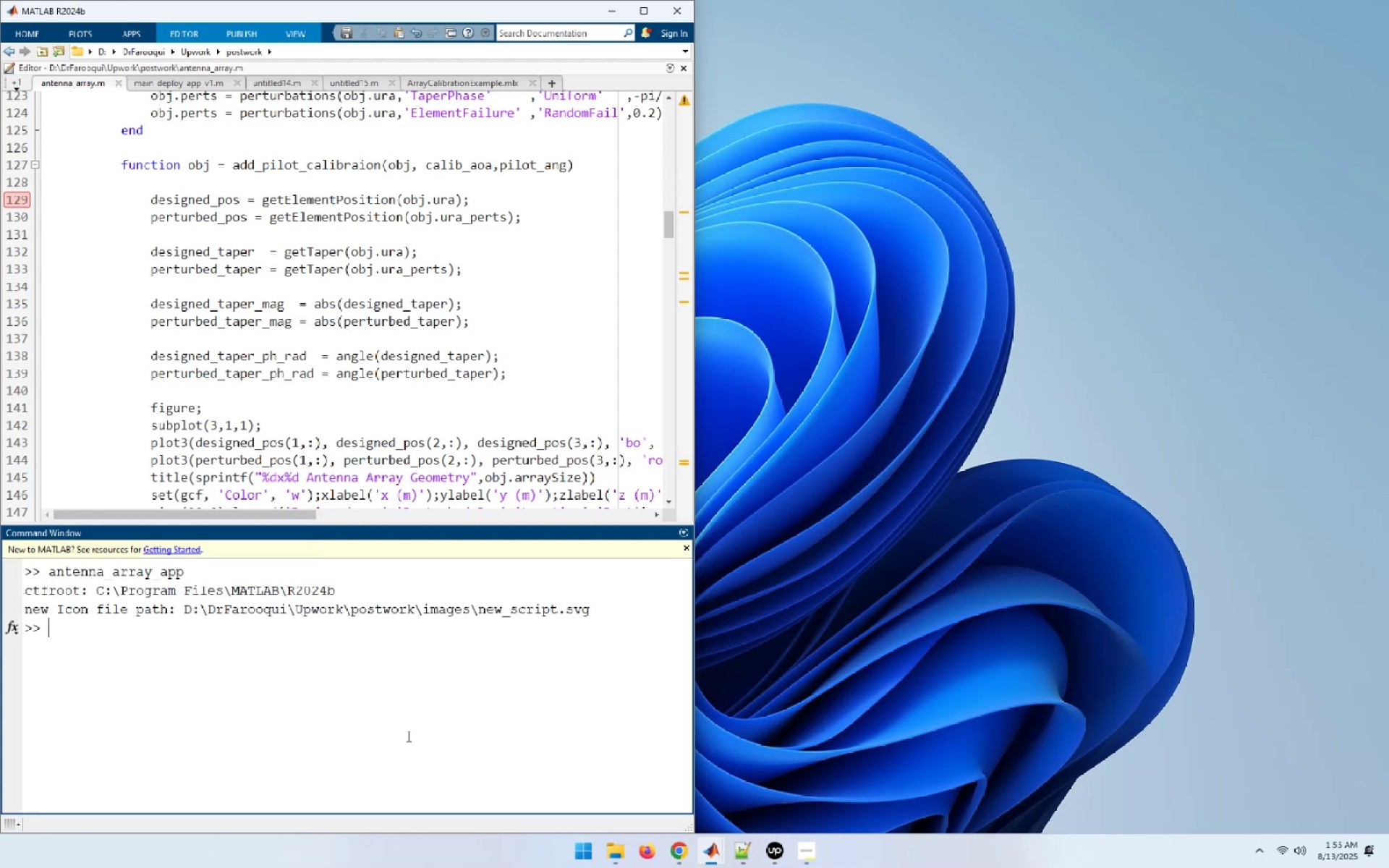 
left_click([255, 699])
 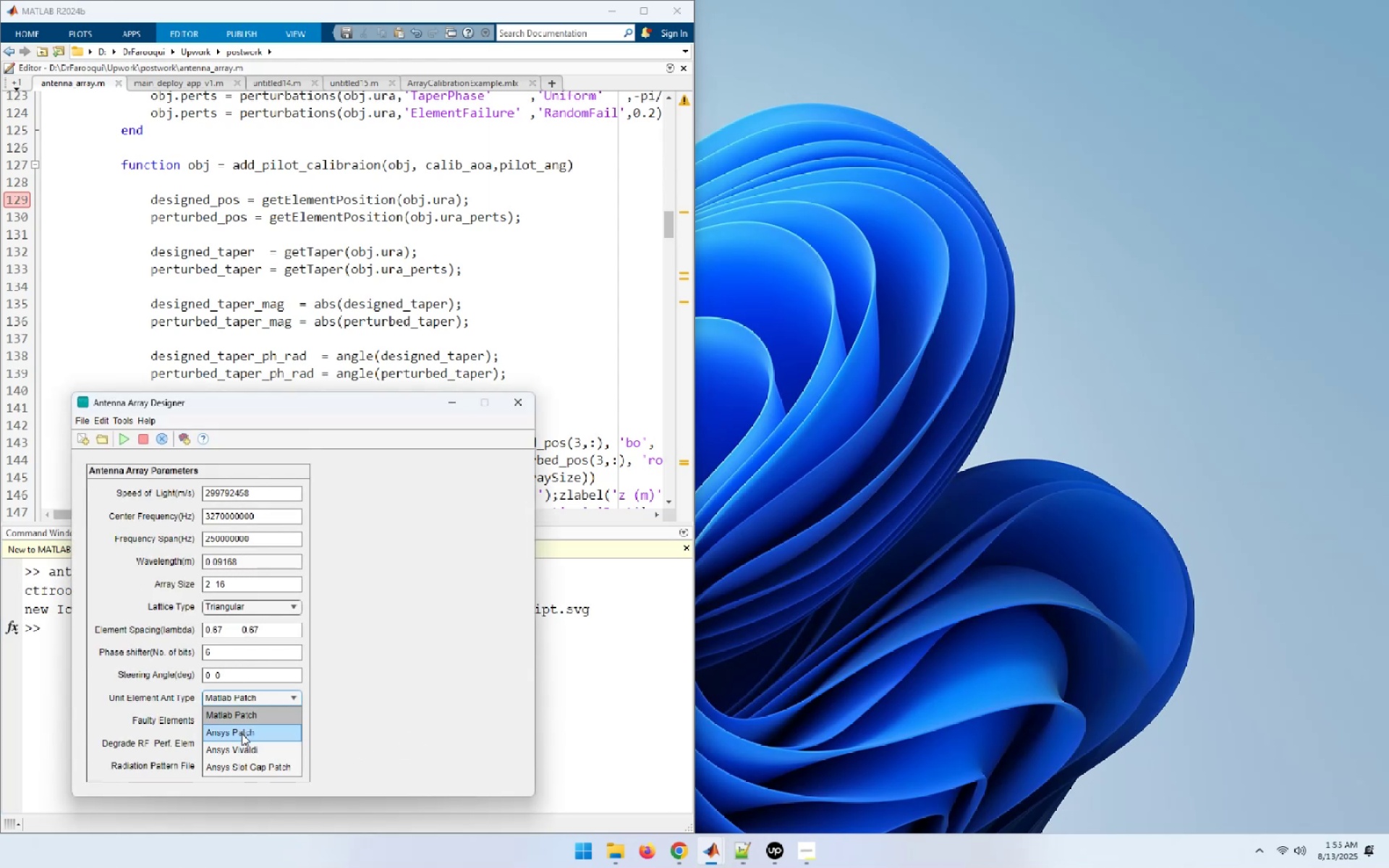 
left_click([242, 734])
 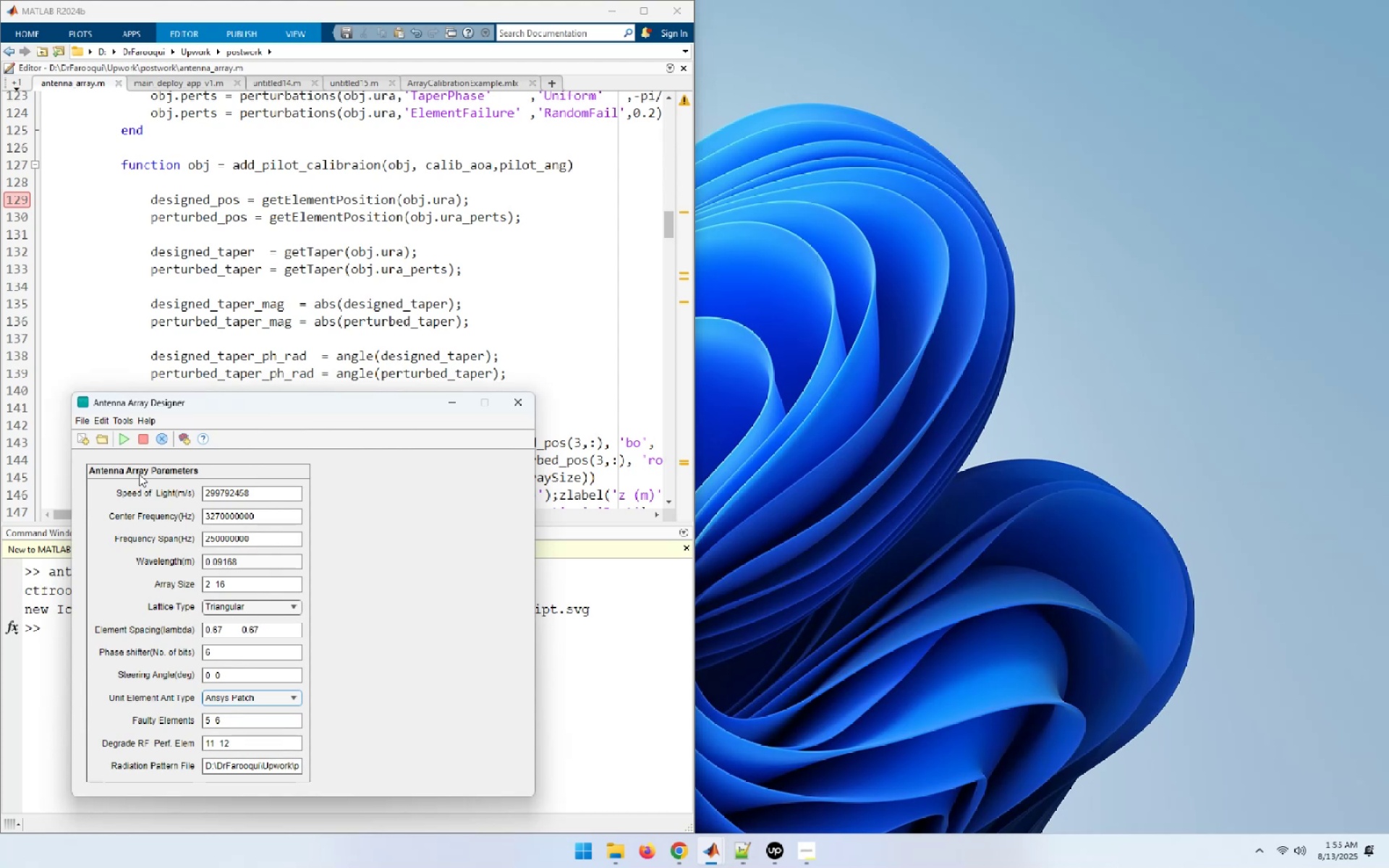 
left_click([124, 446])
 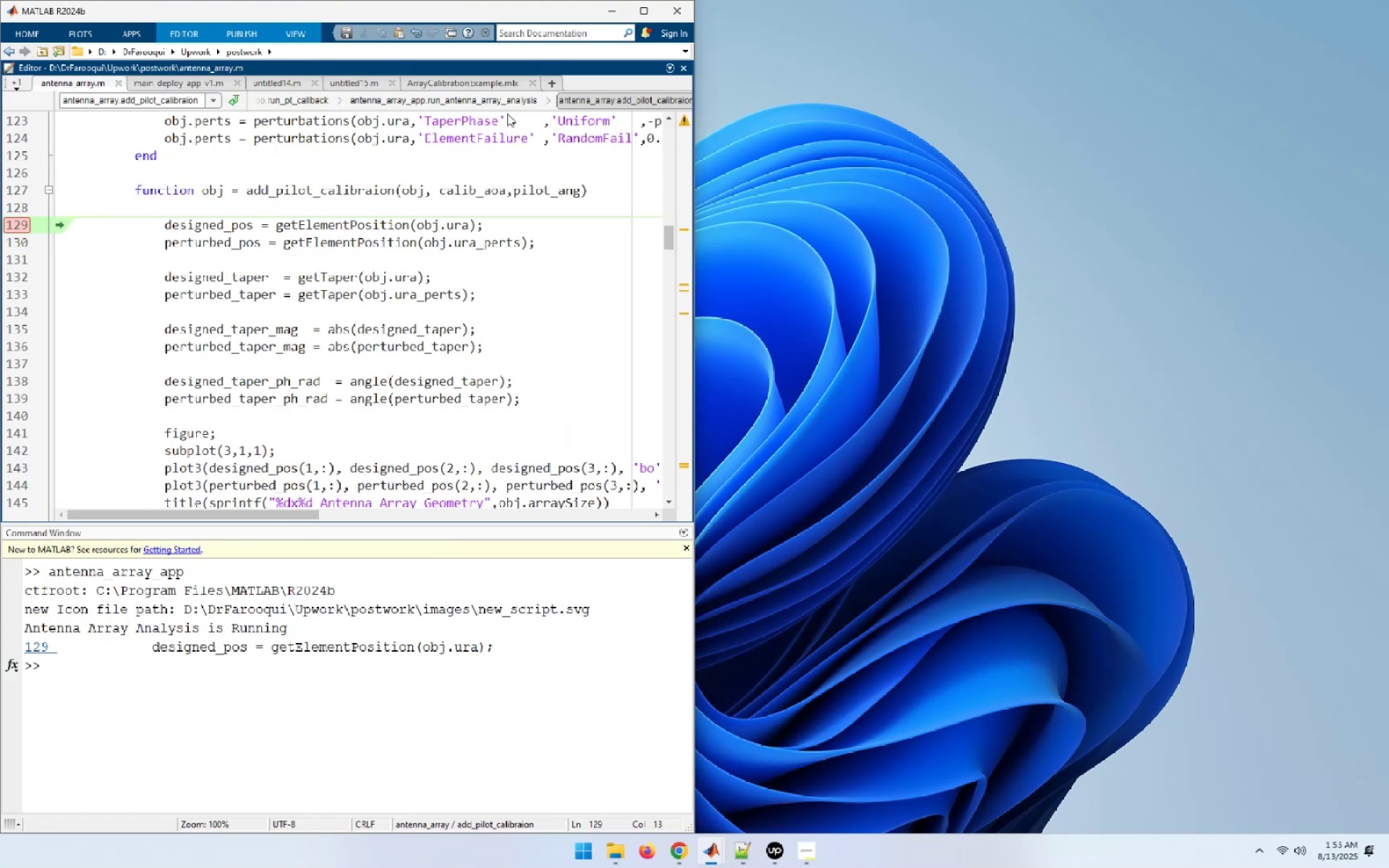 
wait(7.34)
 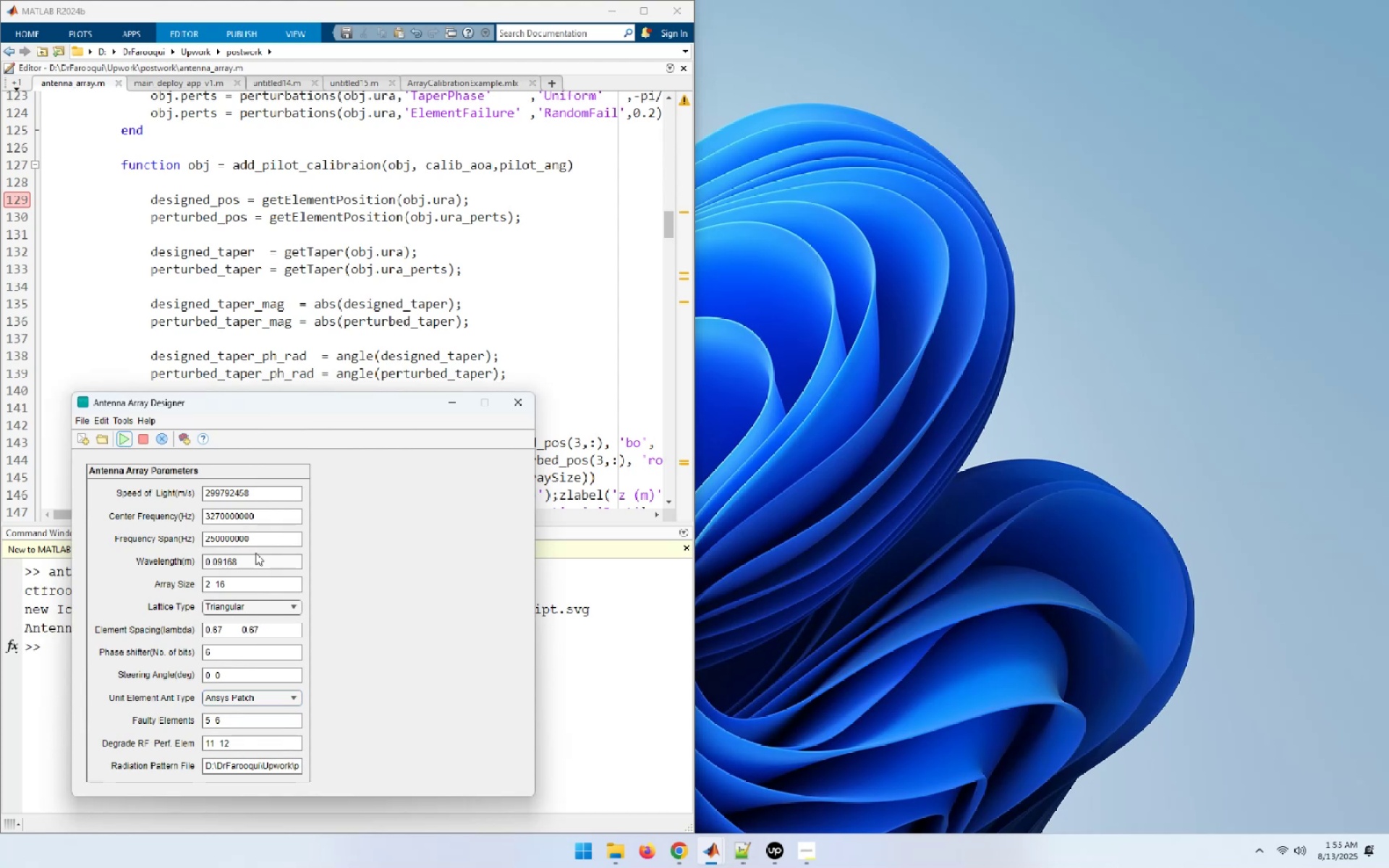 
left_click([147, 289])
 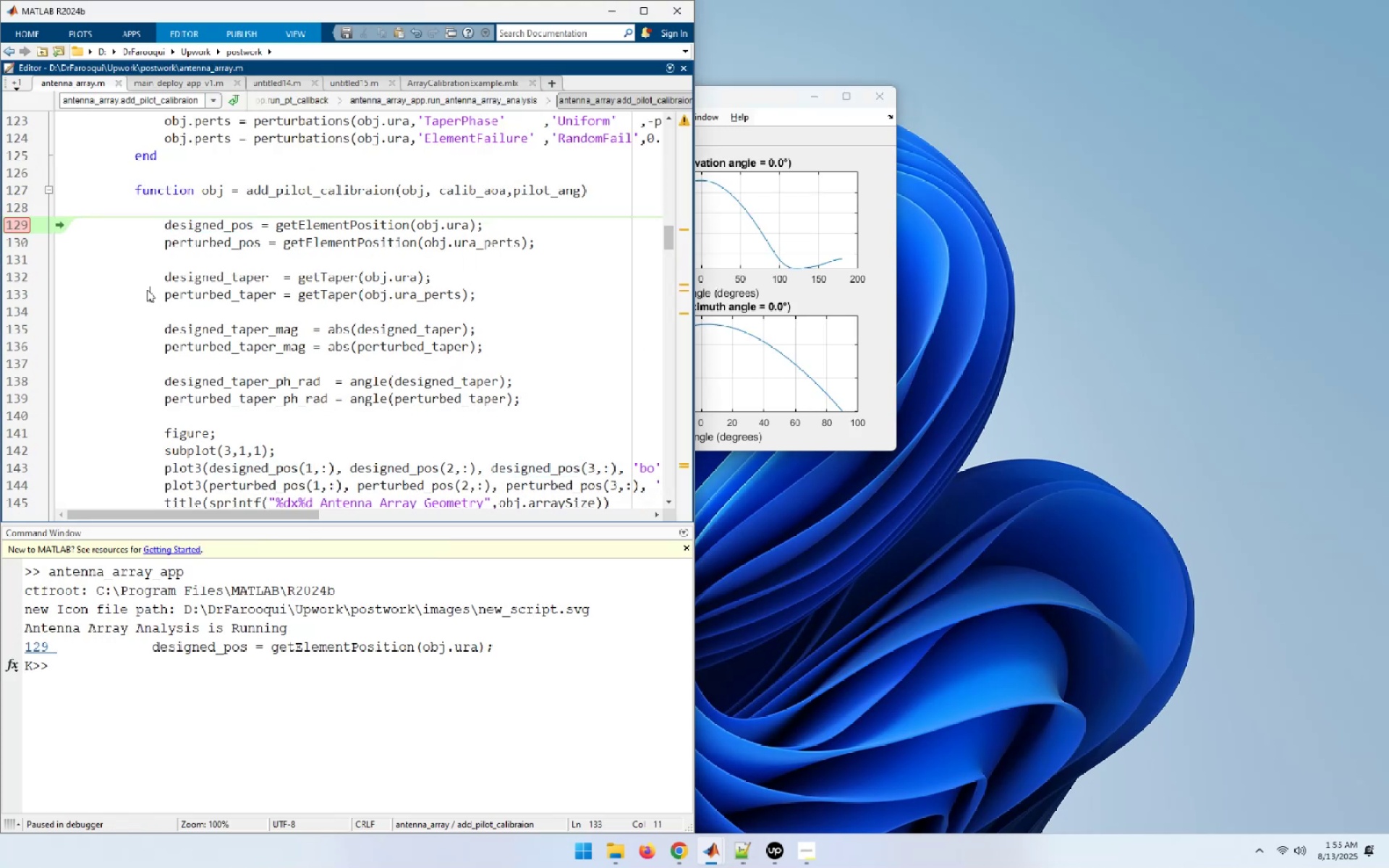 
key(F10)
 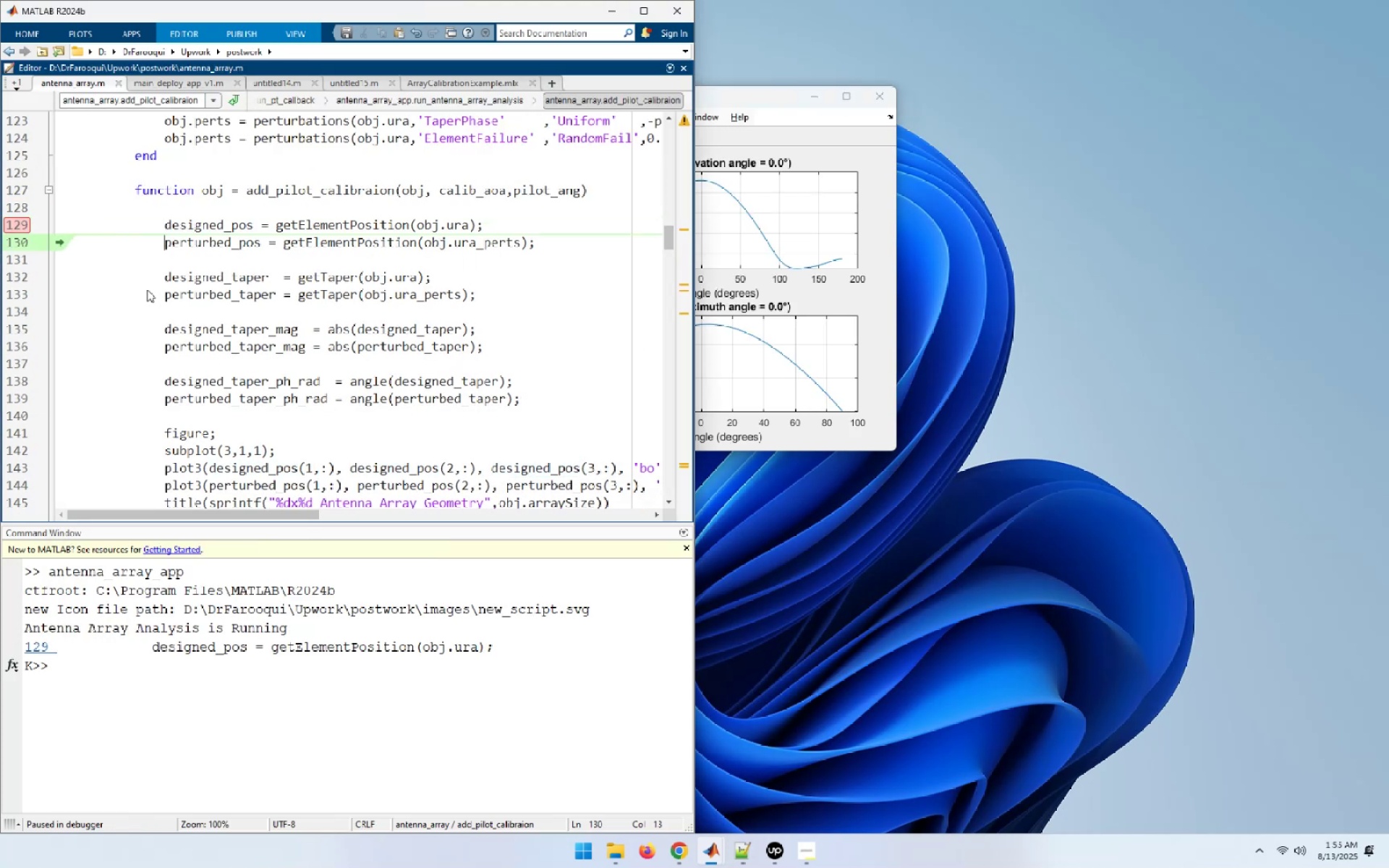 
key(F10)
 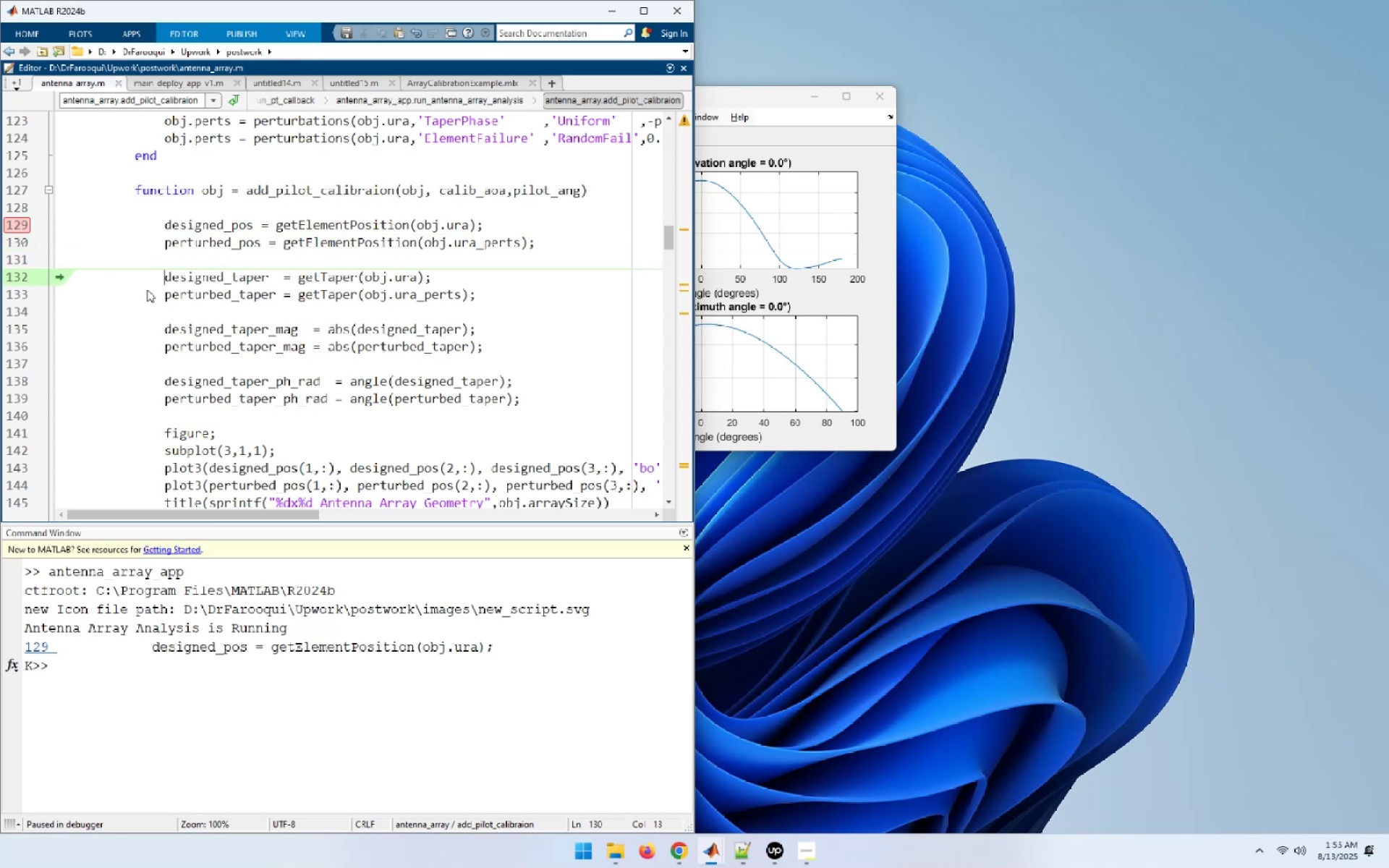 
key(F10)
 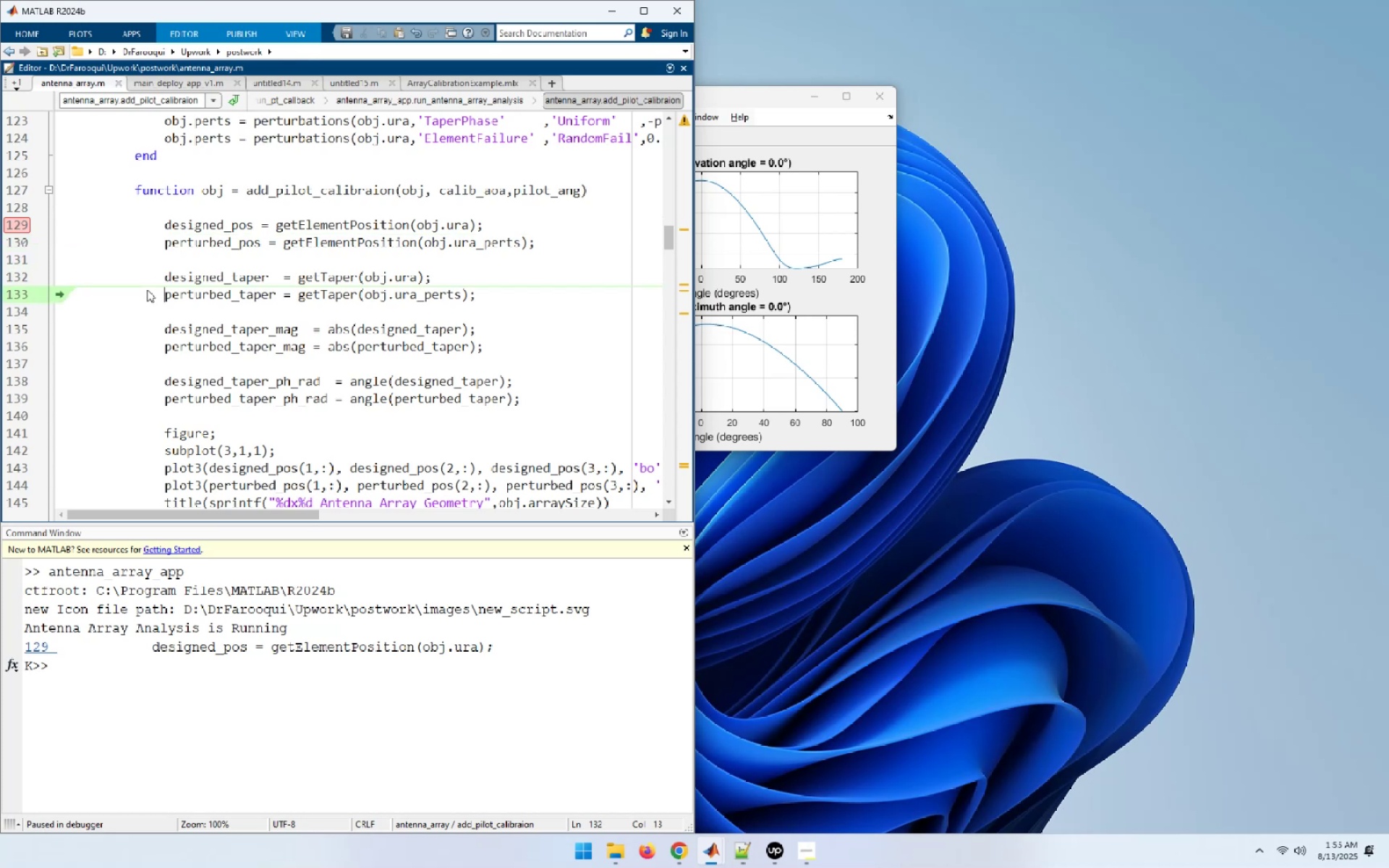 
key(F10)
 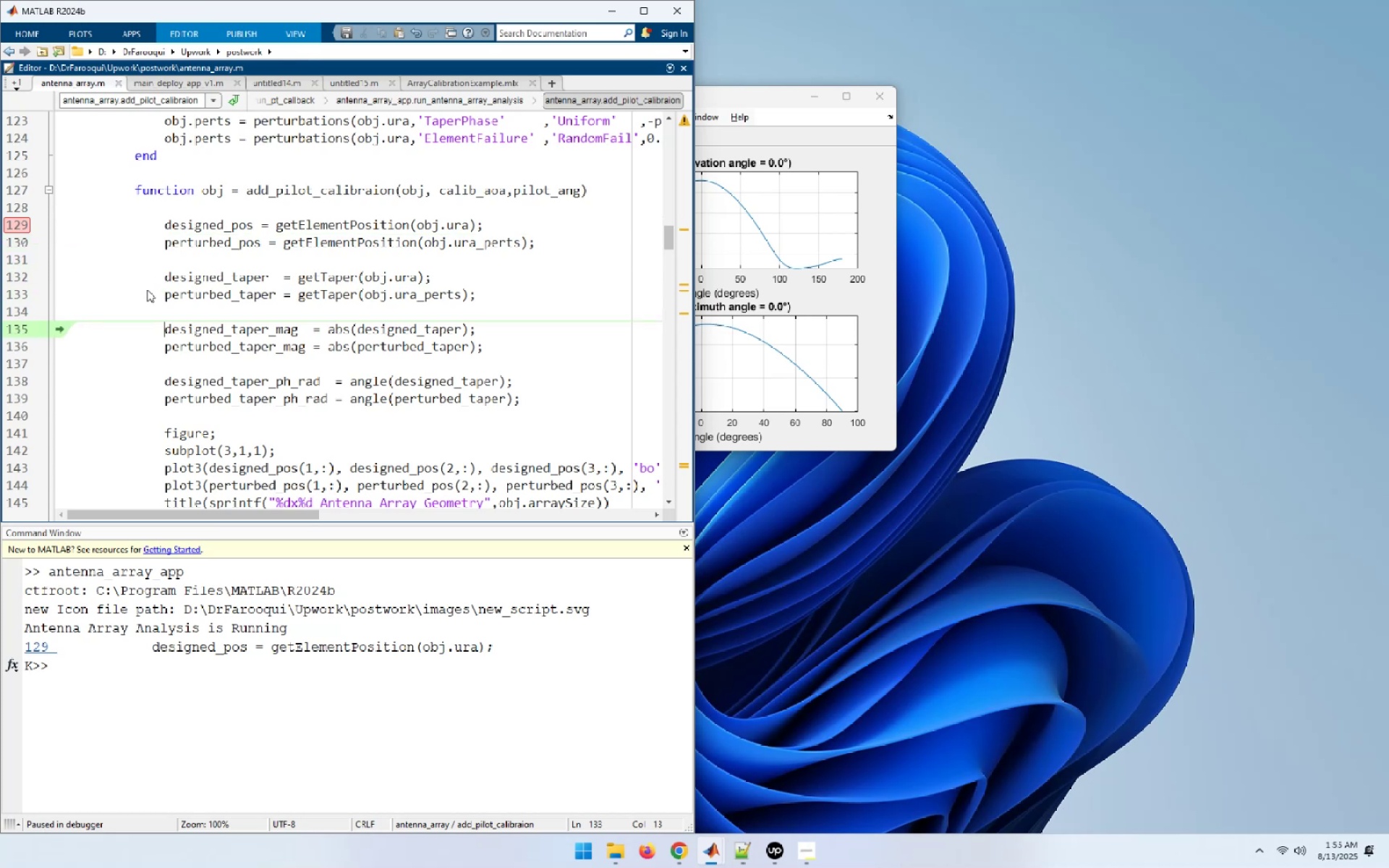 
key(F10)
 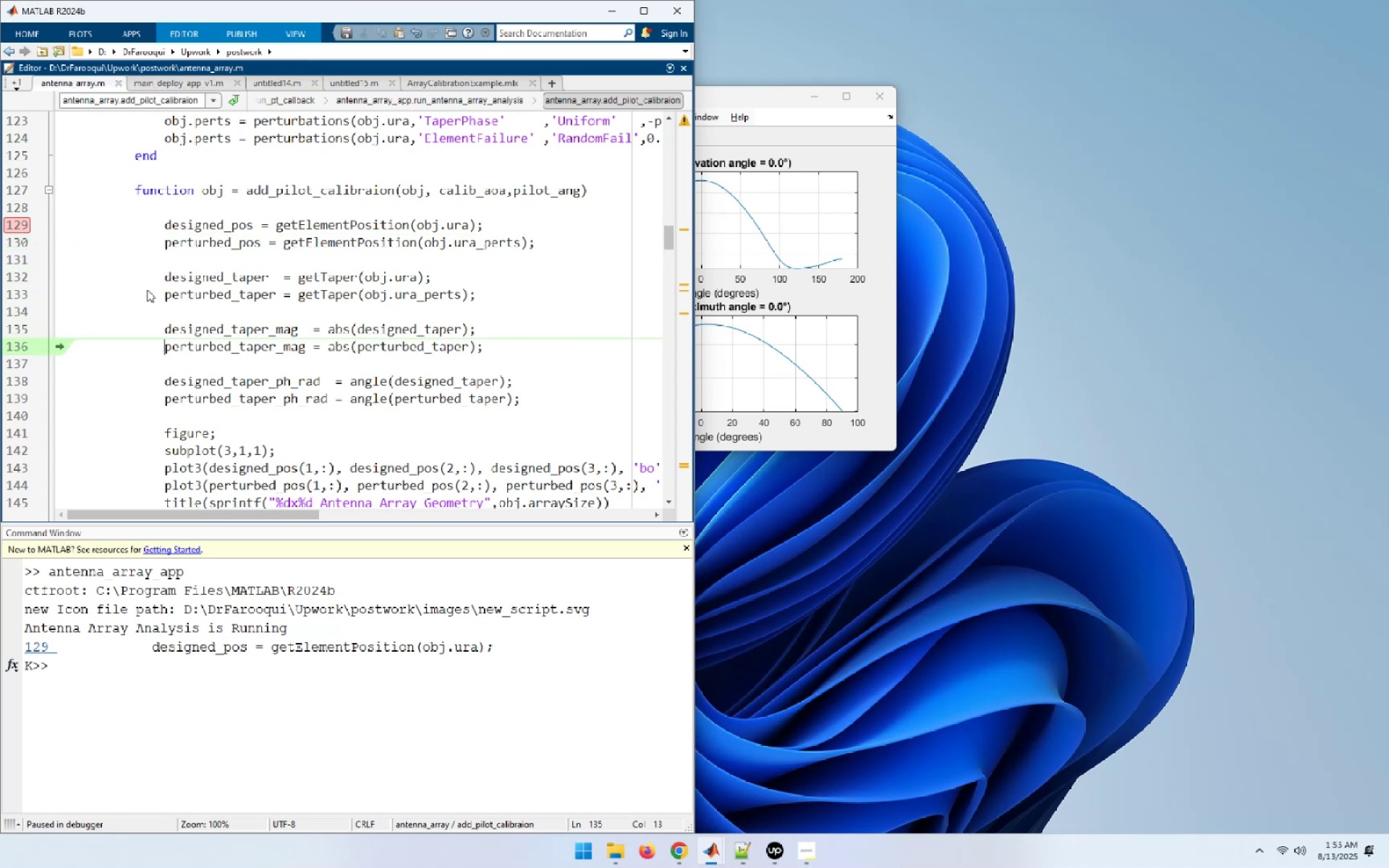 
key(F10)
 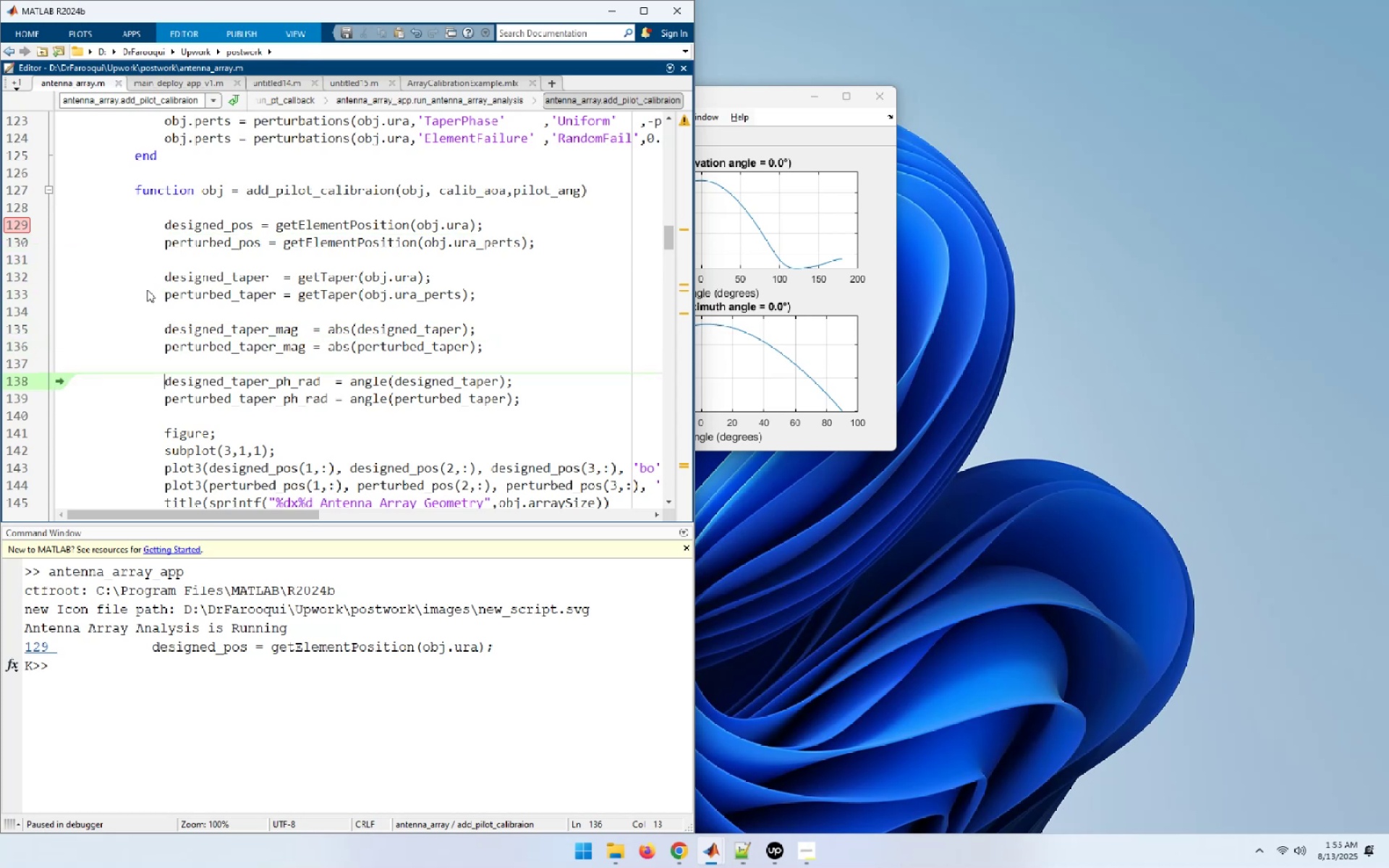 
key(F10)
 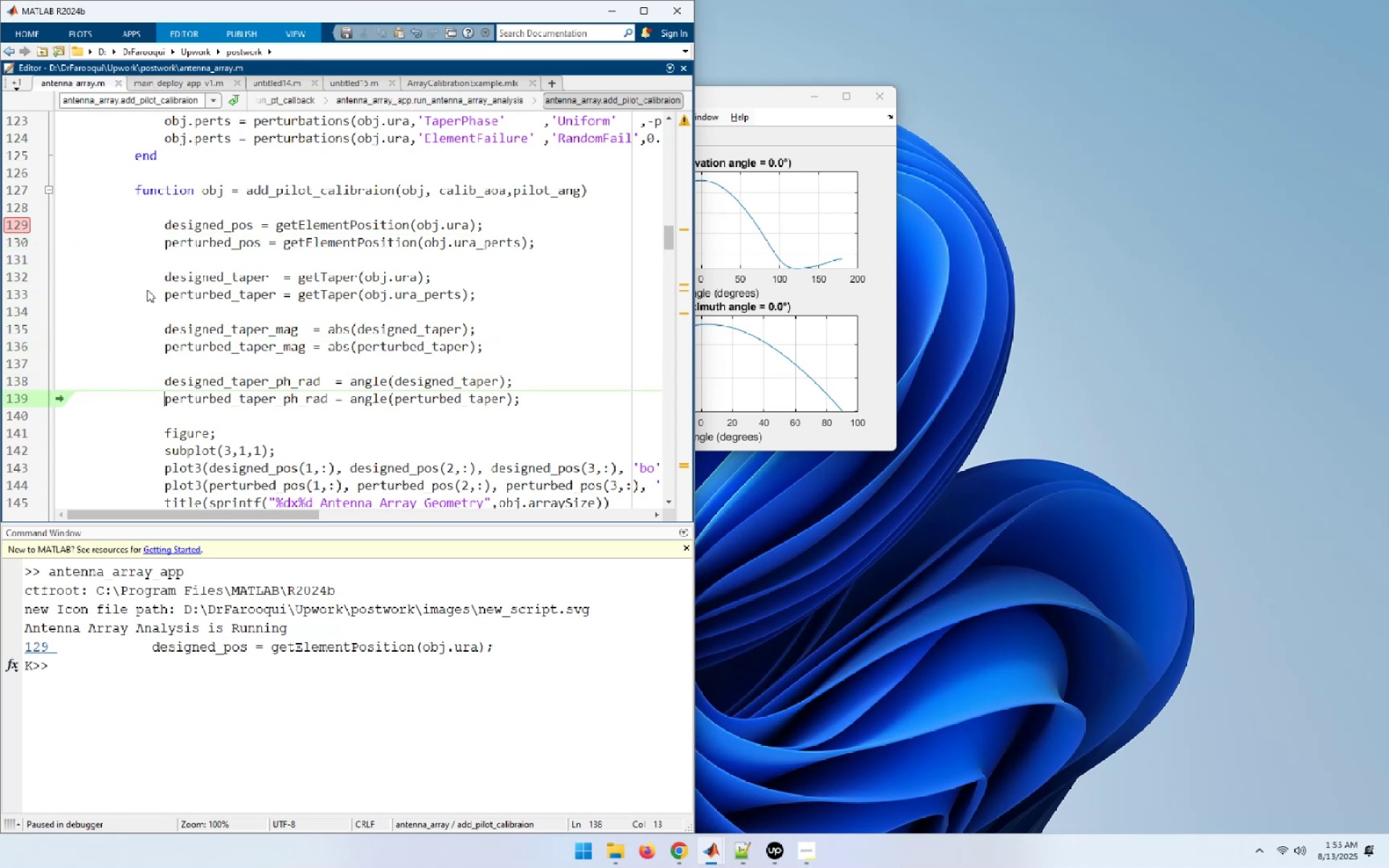 
key(F10)
 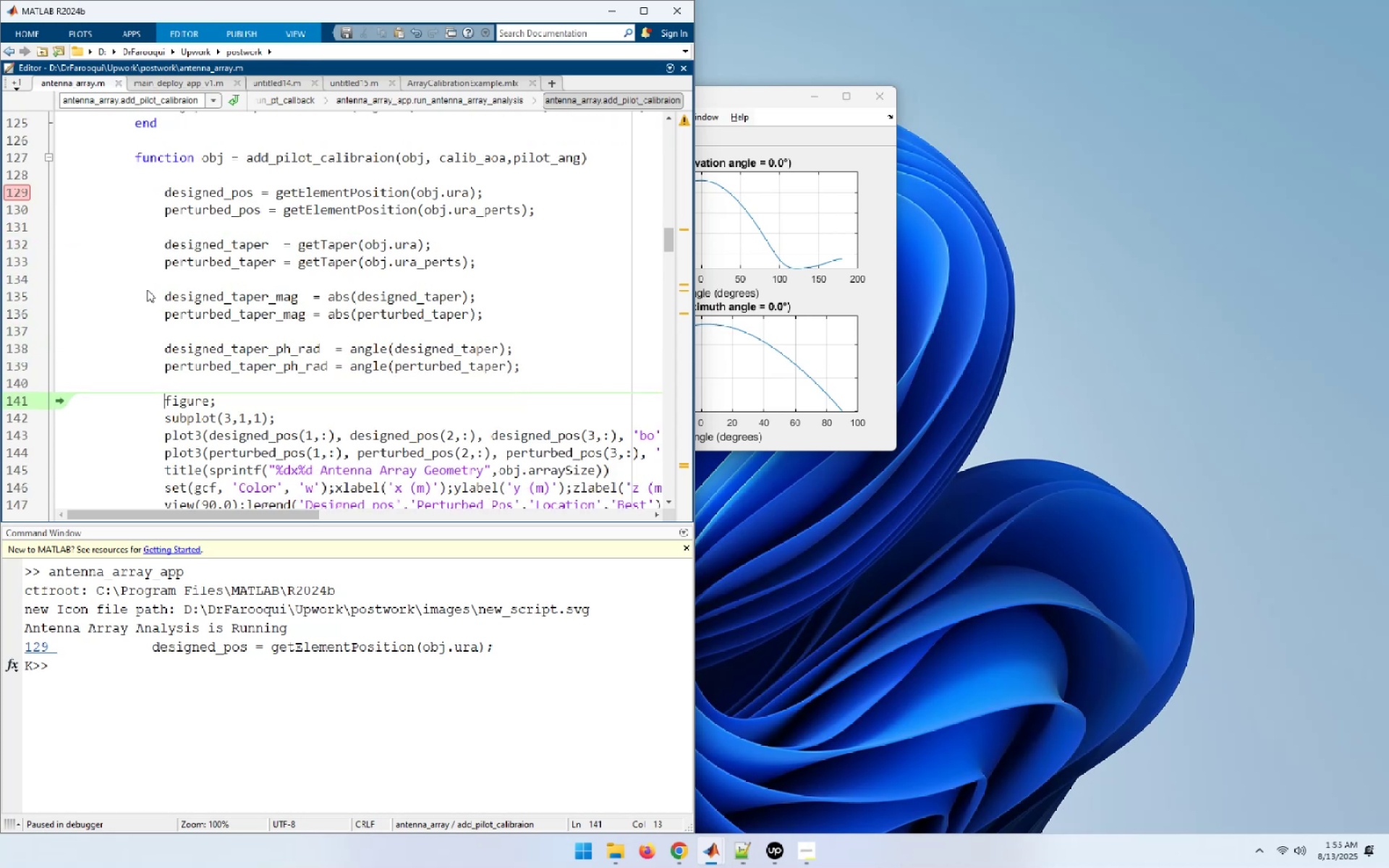 
scroll: coordinate [147, 289], scroll_direction: down, amount: 3.0
 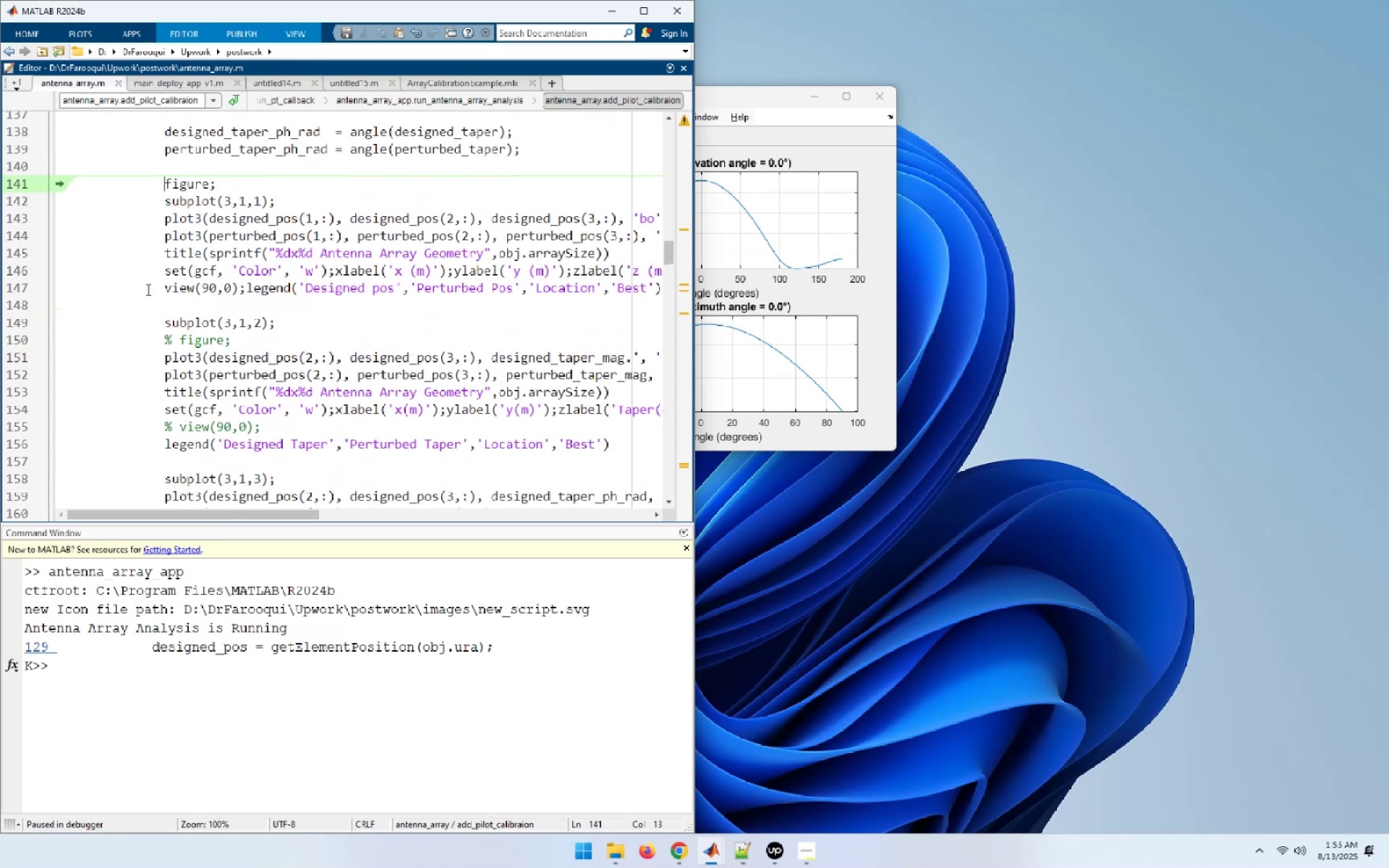 
key(F10)
 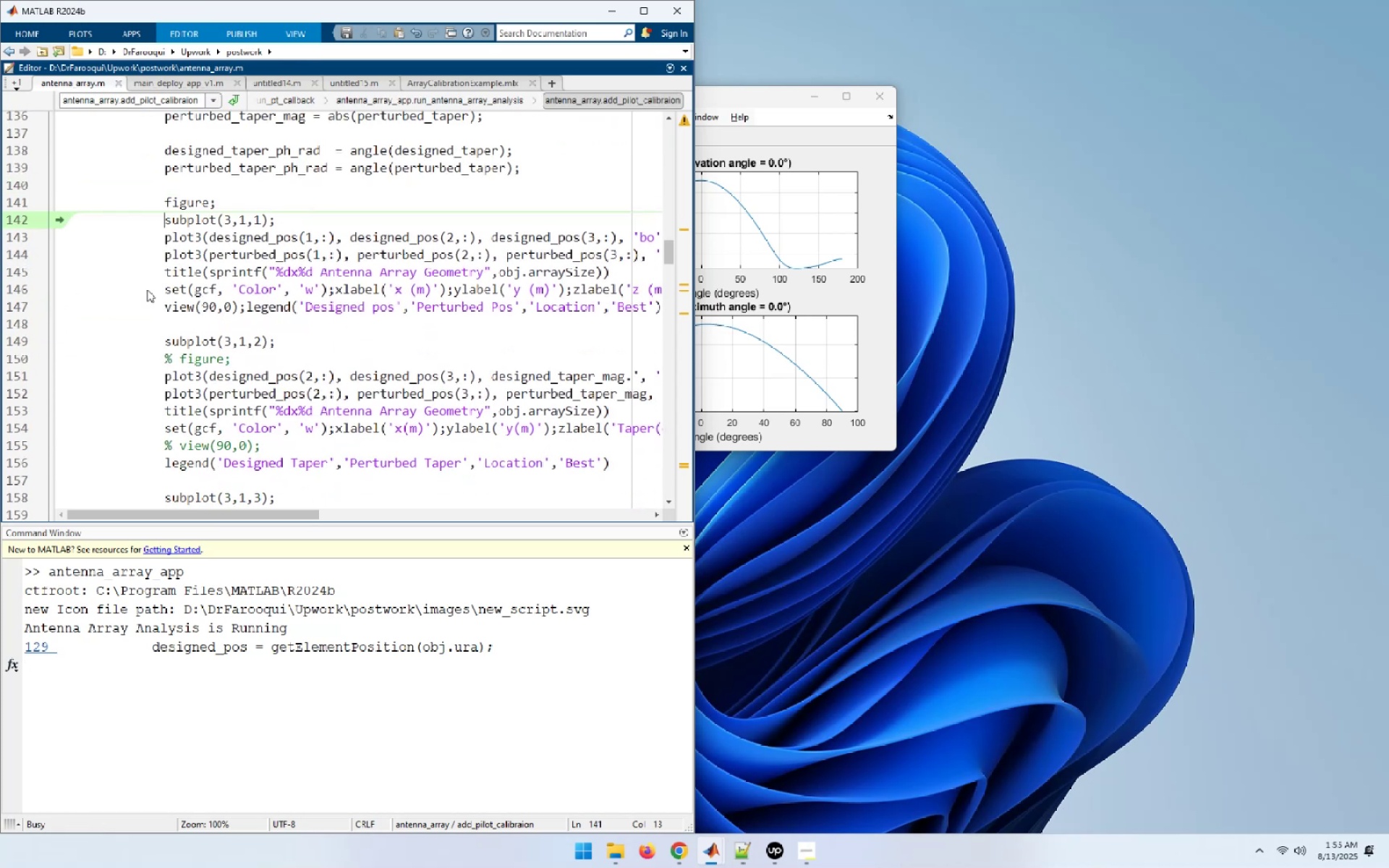 
key(F10)
 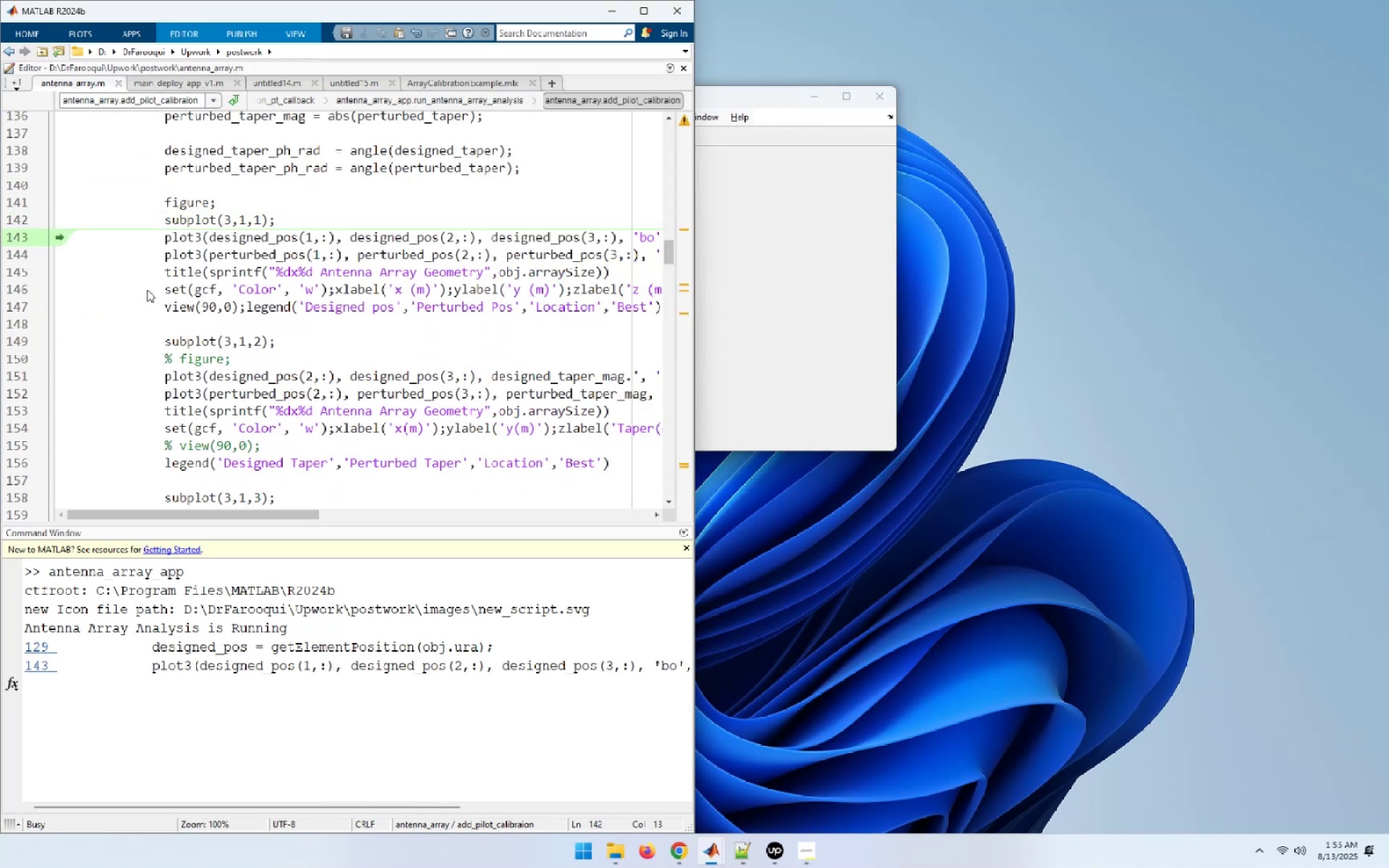 
key(F10)
 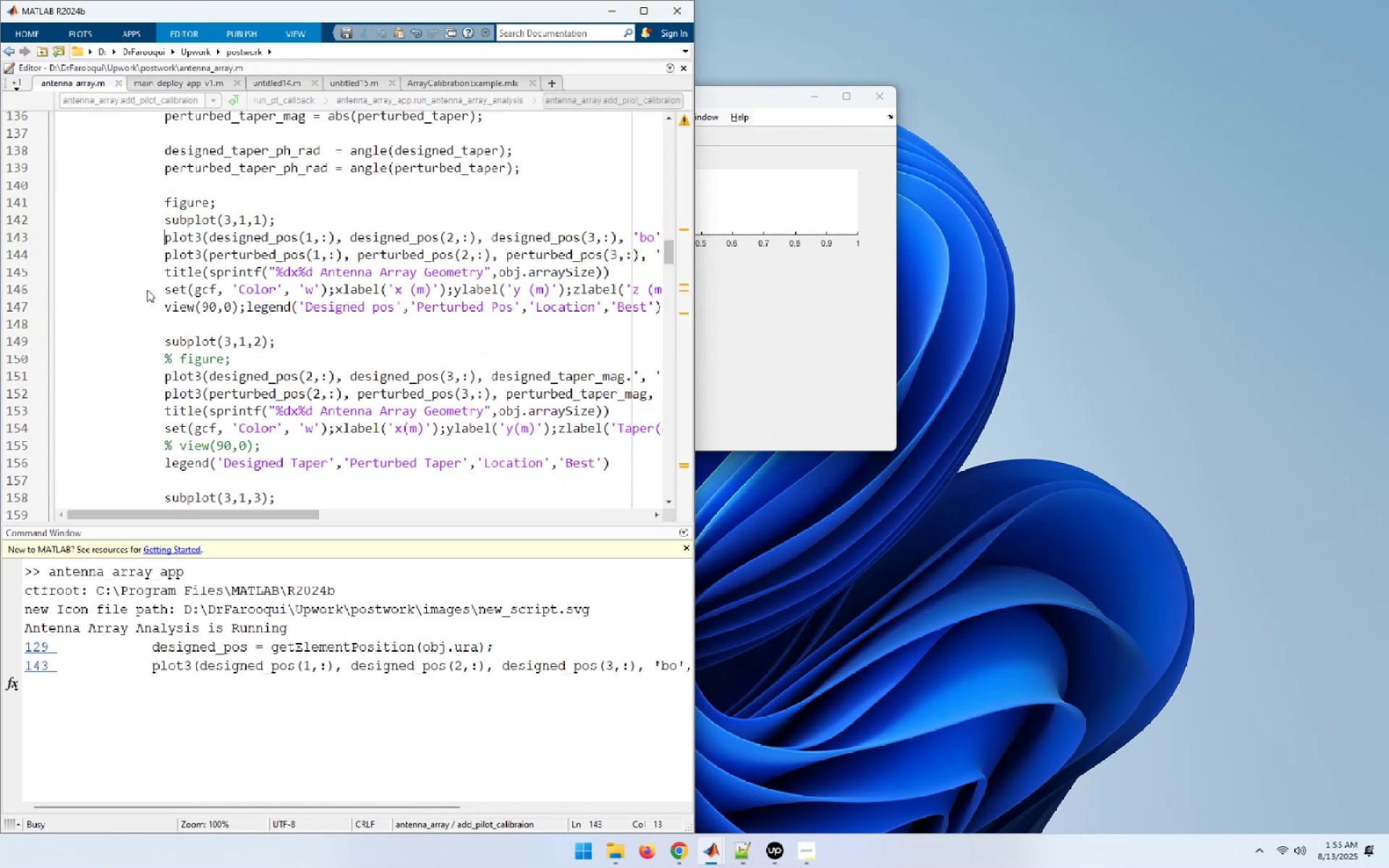 
key(F10)
 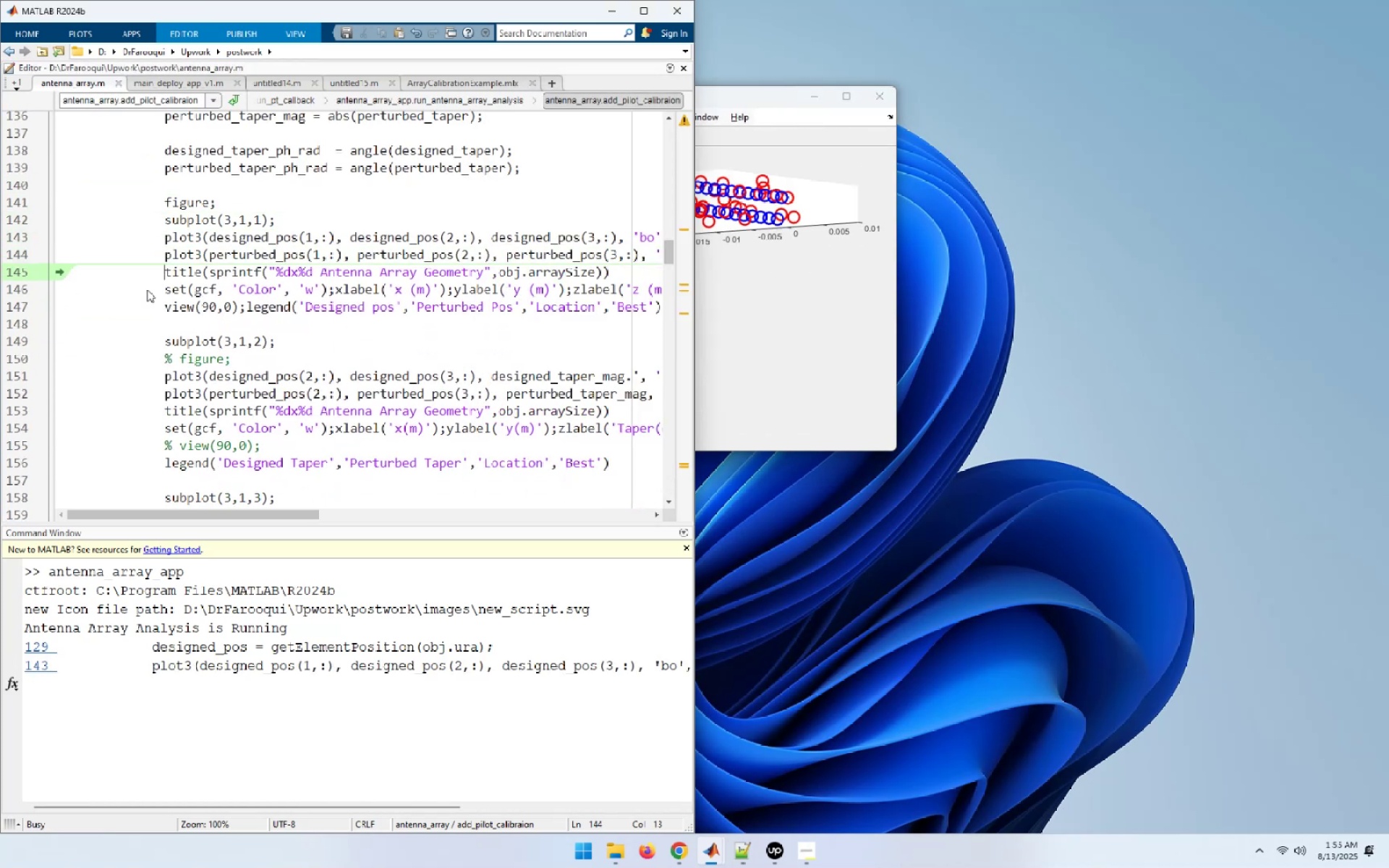 
key(F10)
 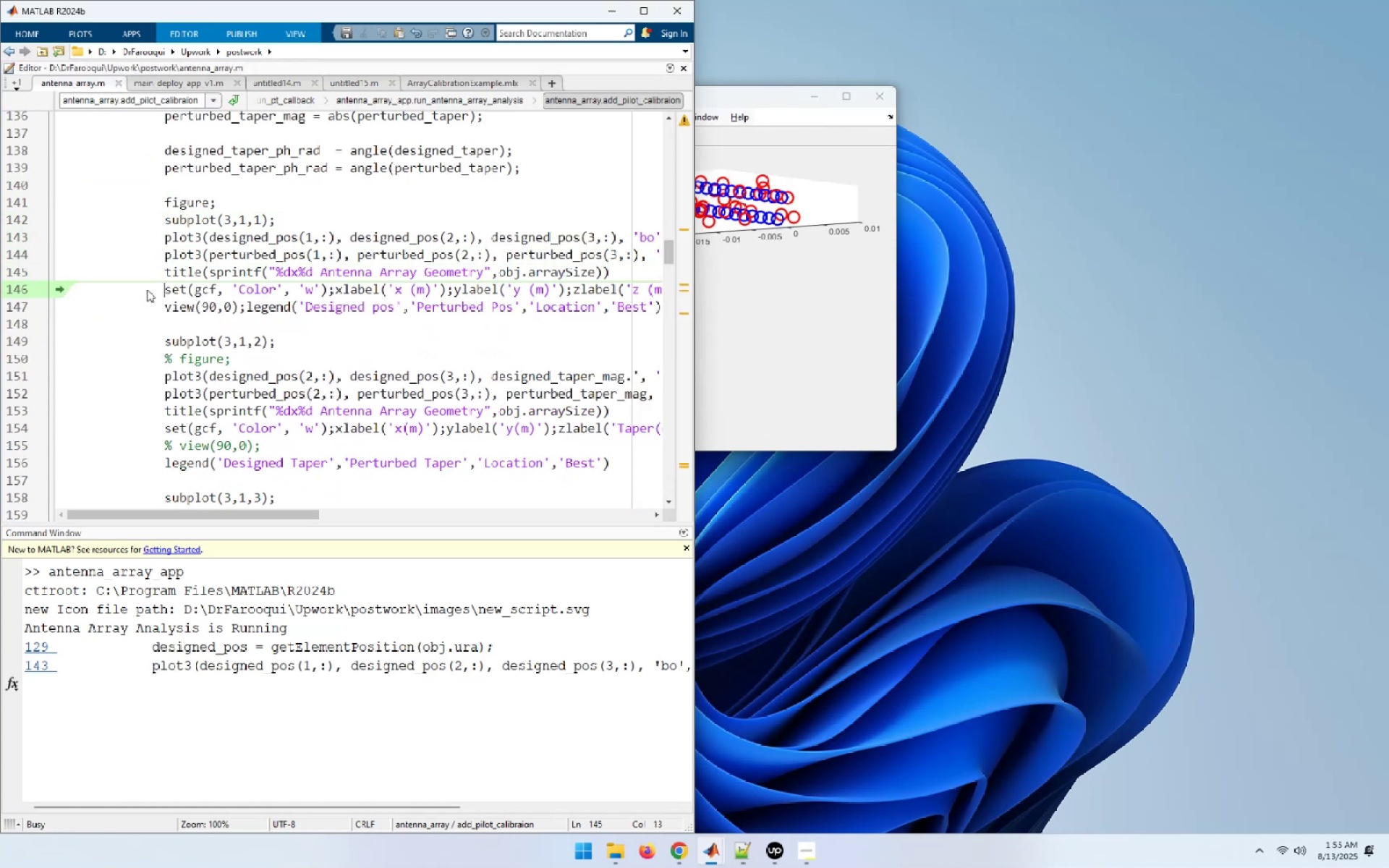 
key(F10)
 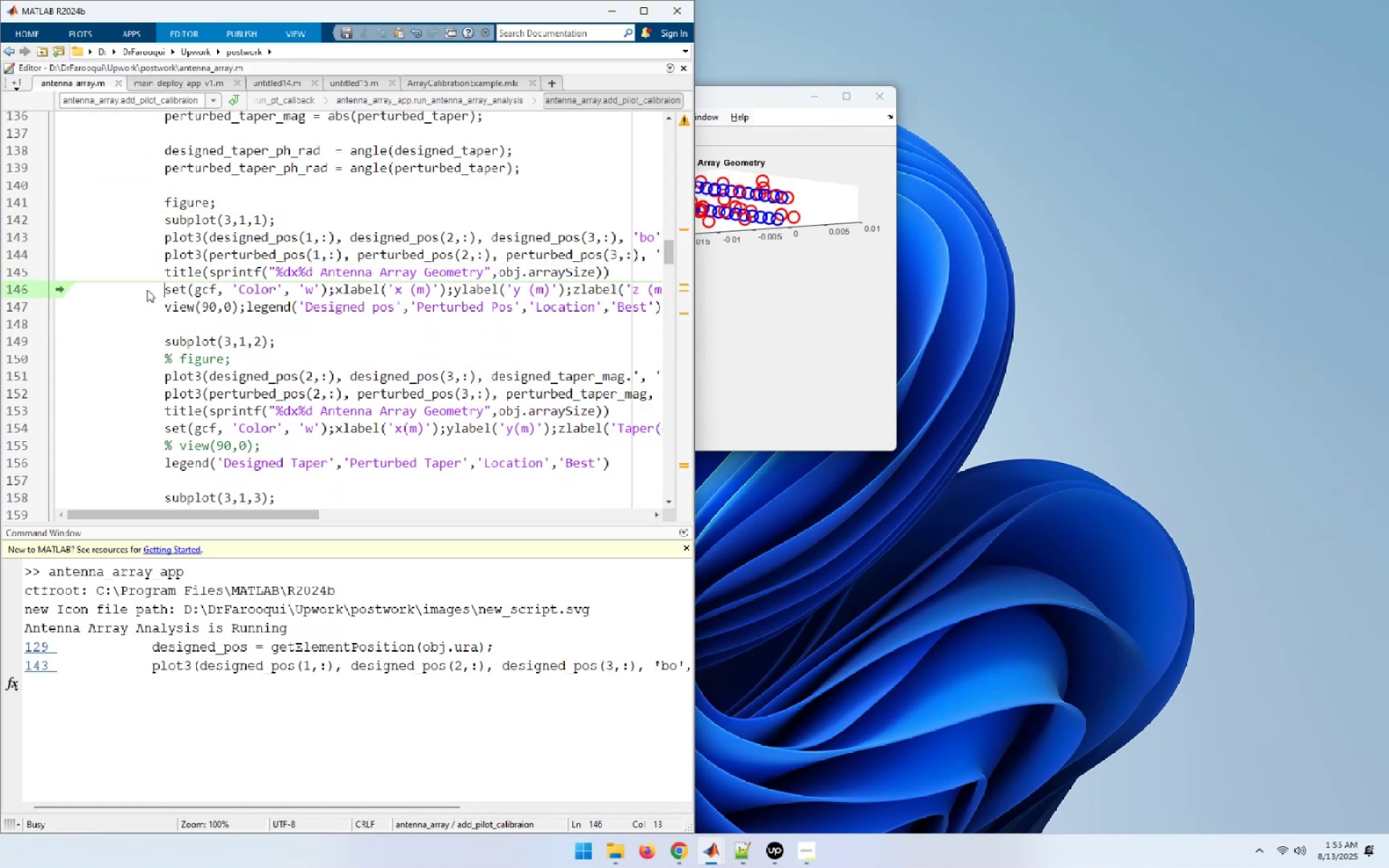 
key(F10)
 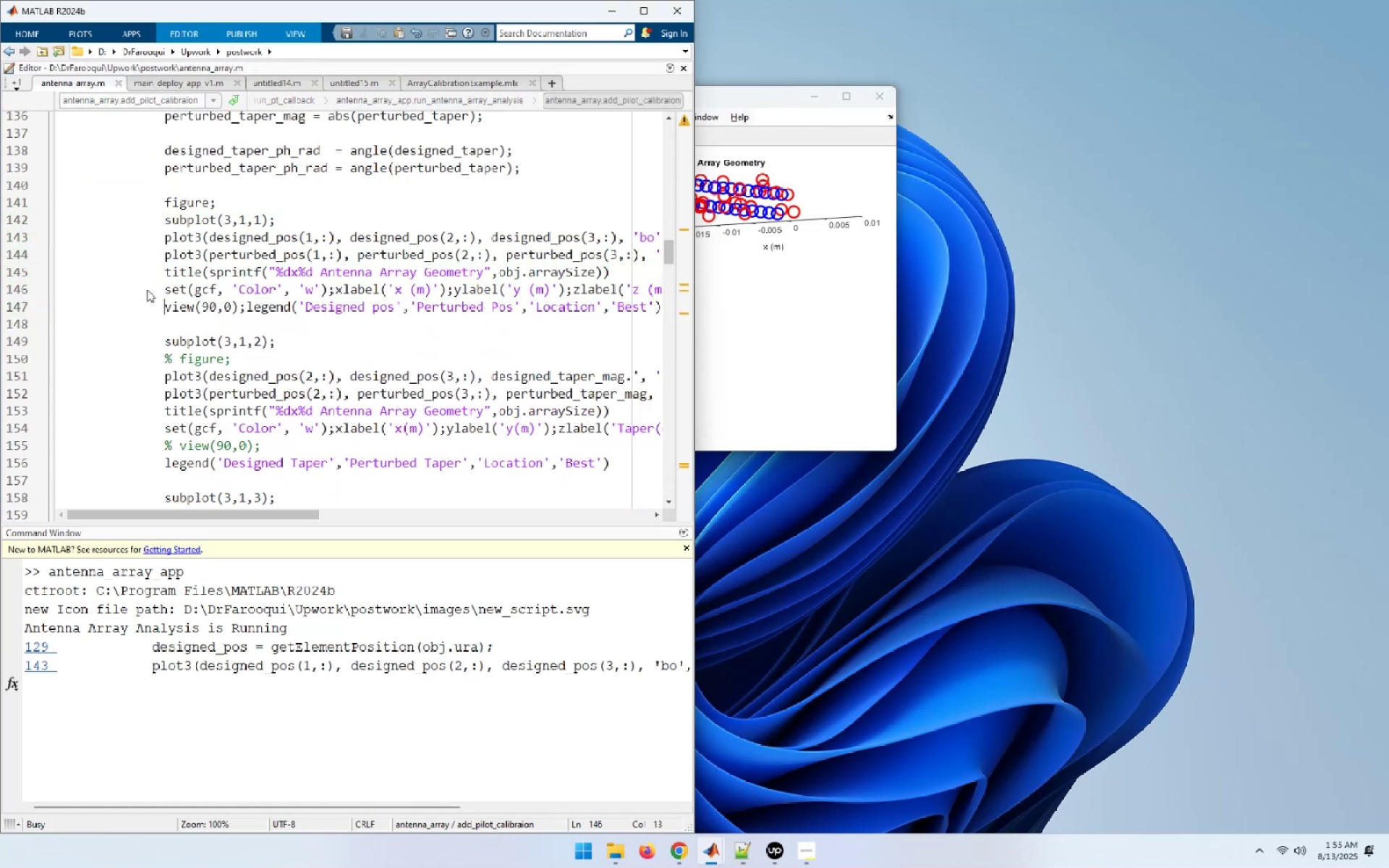 
key(F10)
 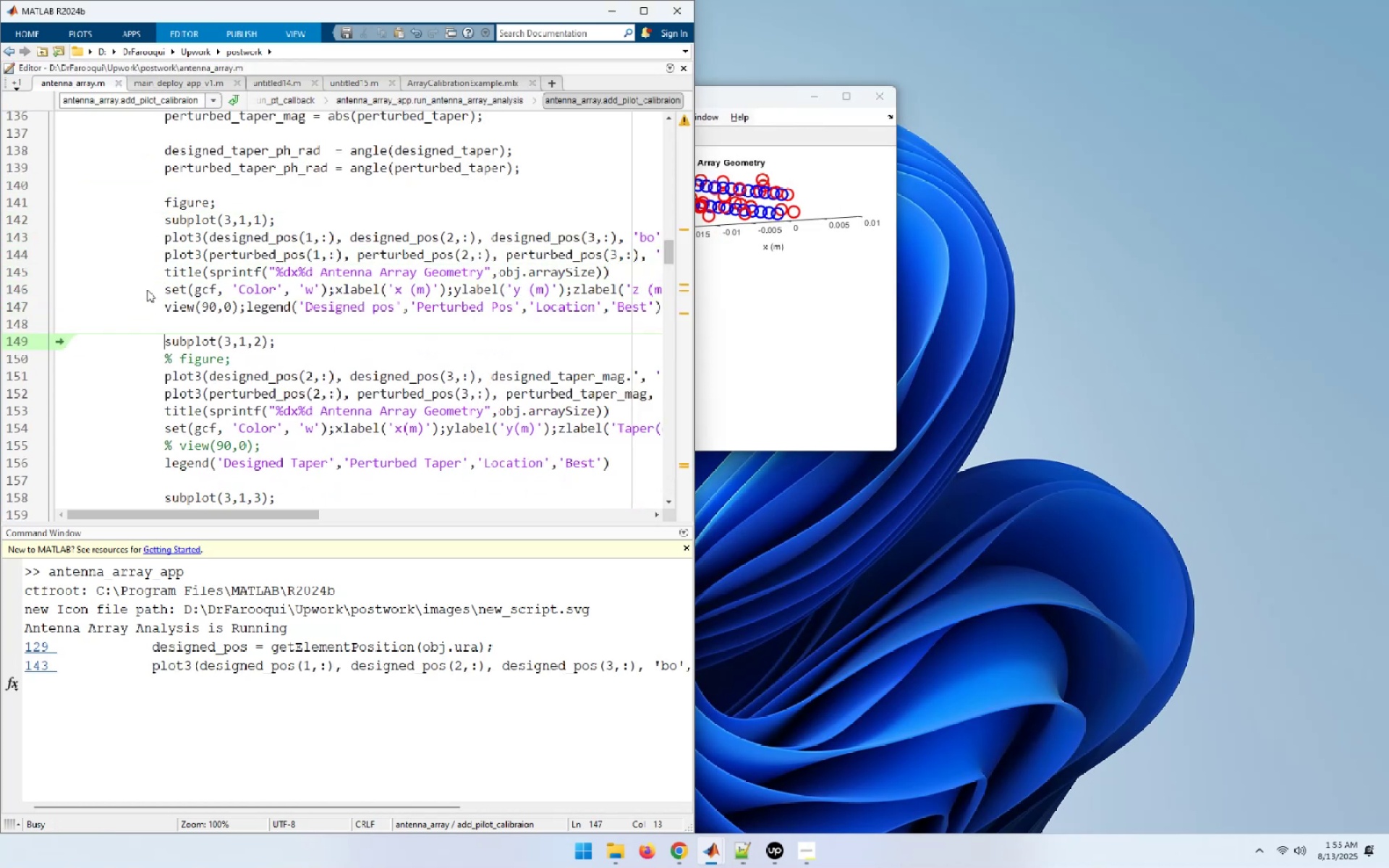 
key(F10)
 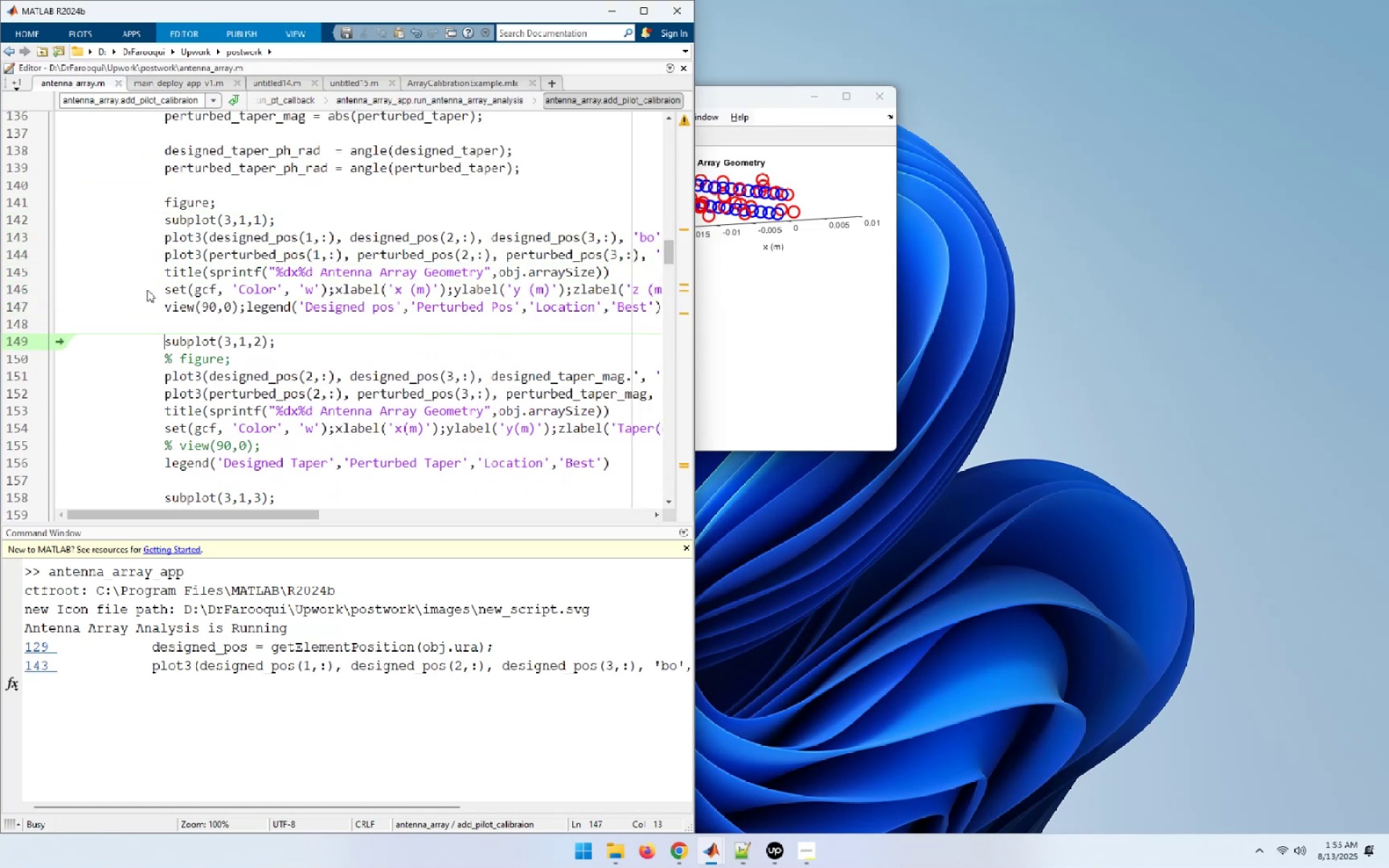 
key(F10)
 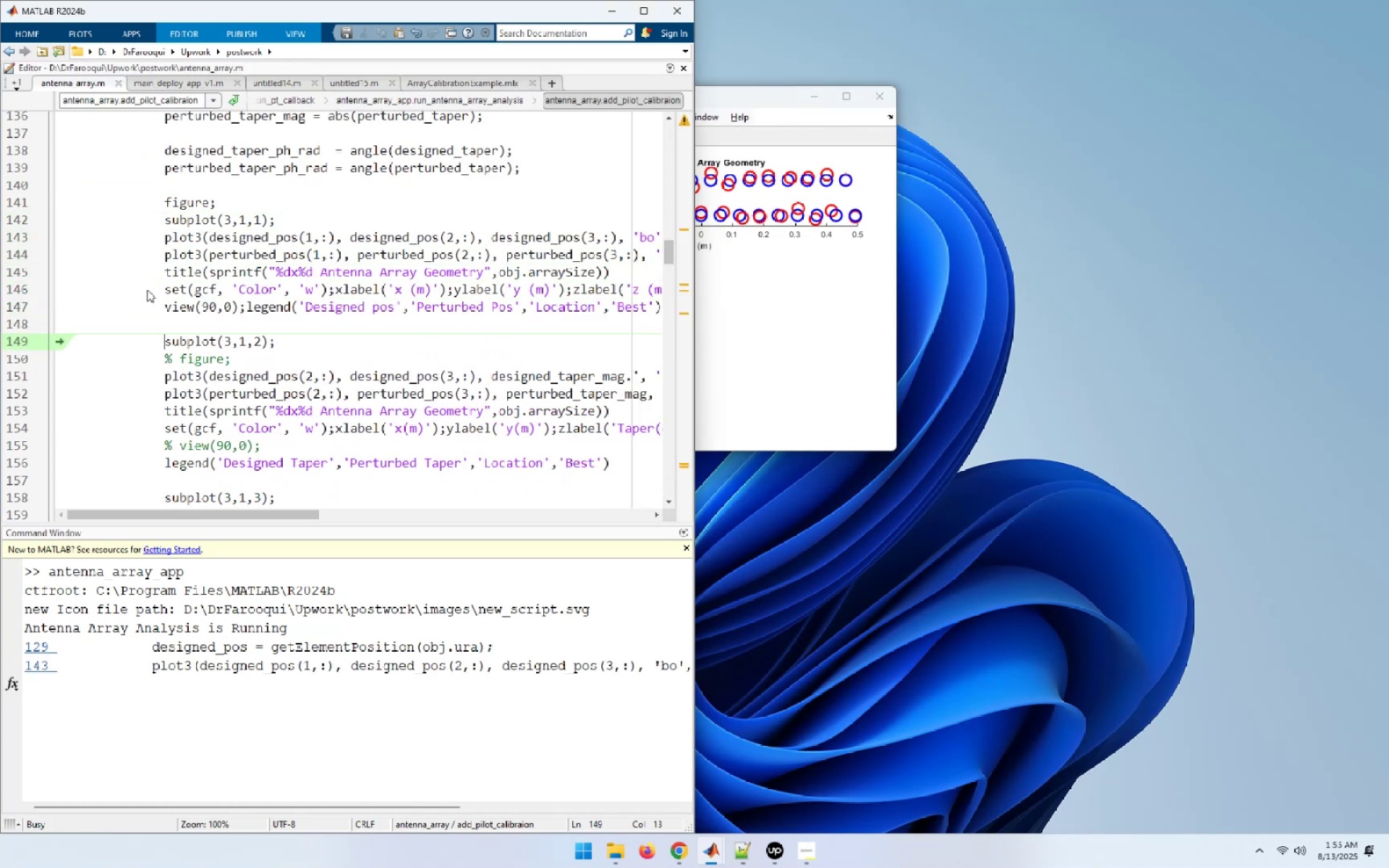 
key(F10)
 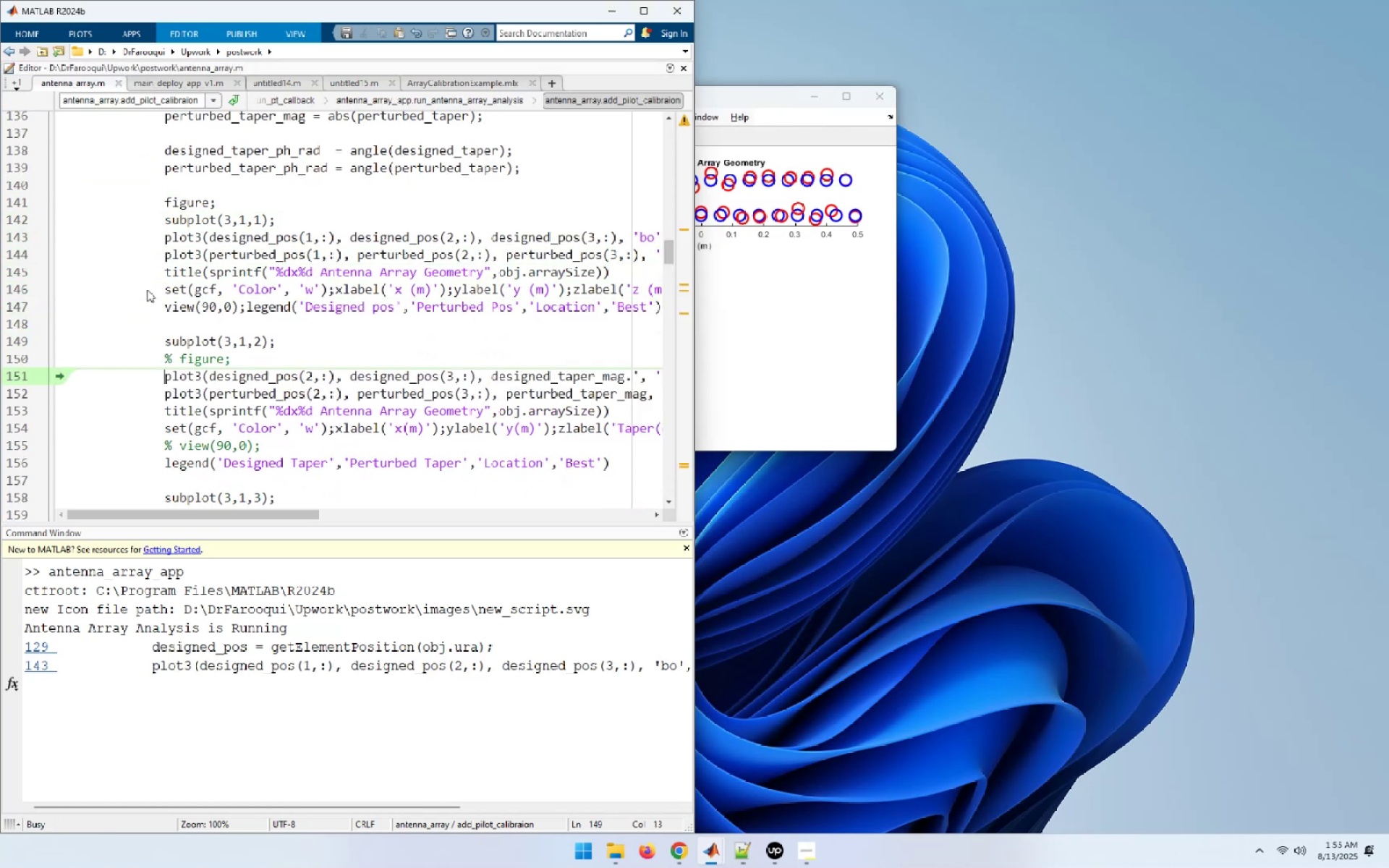 
key(F10)
 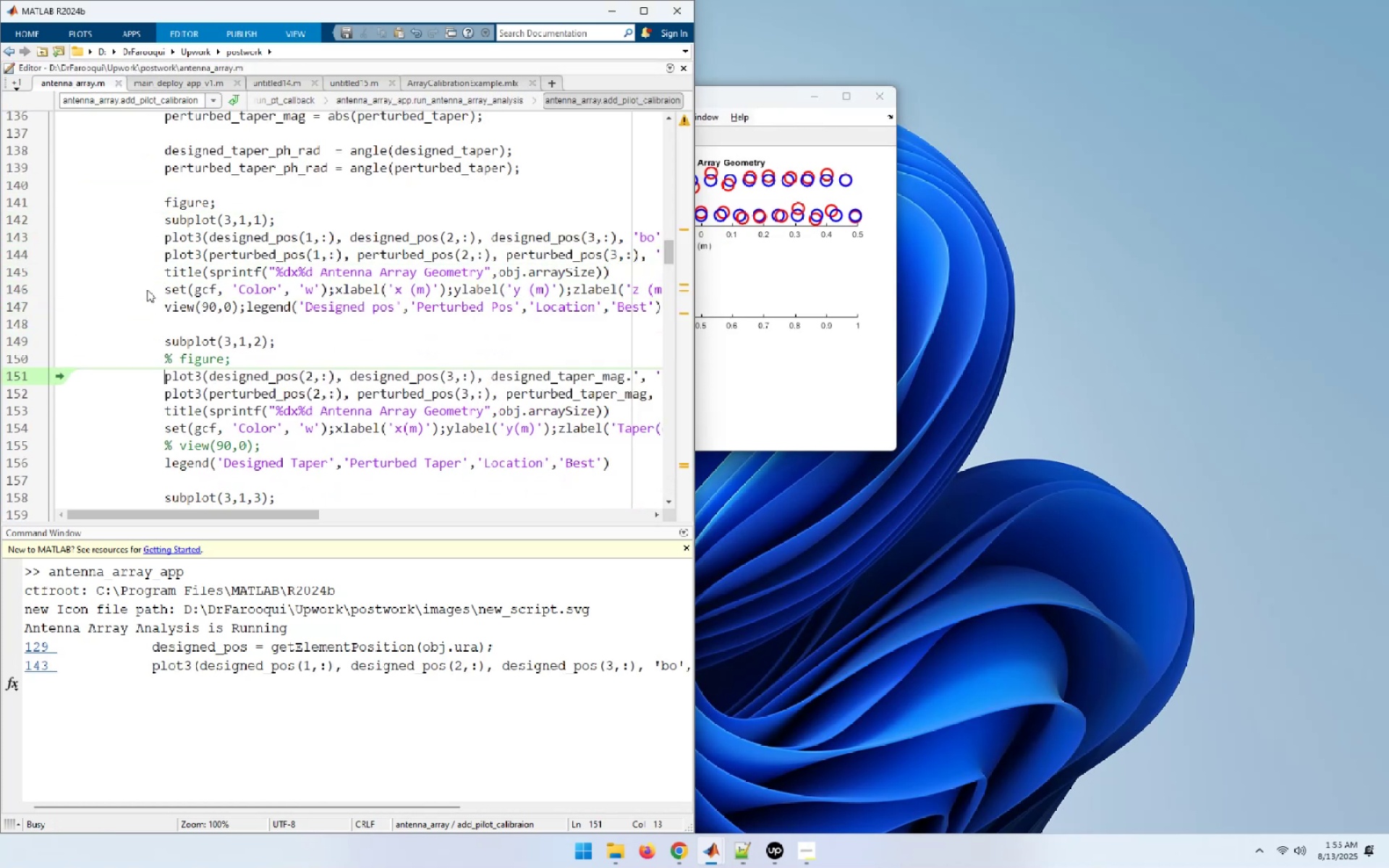 
key(F10)
 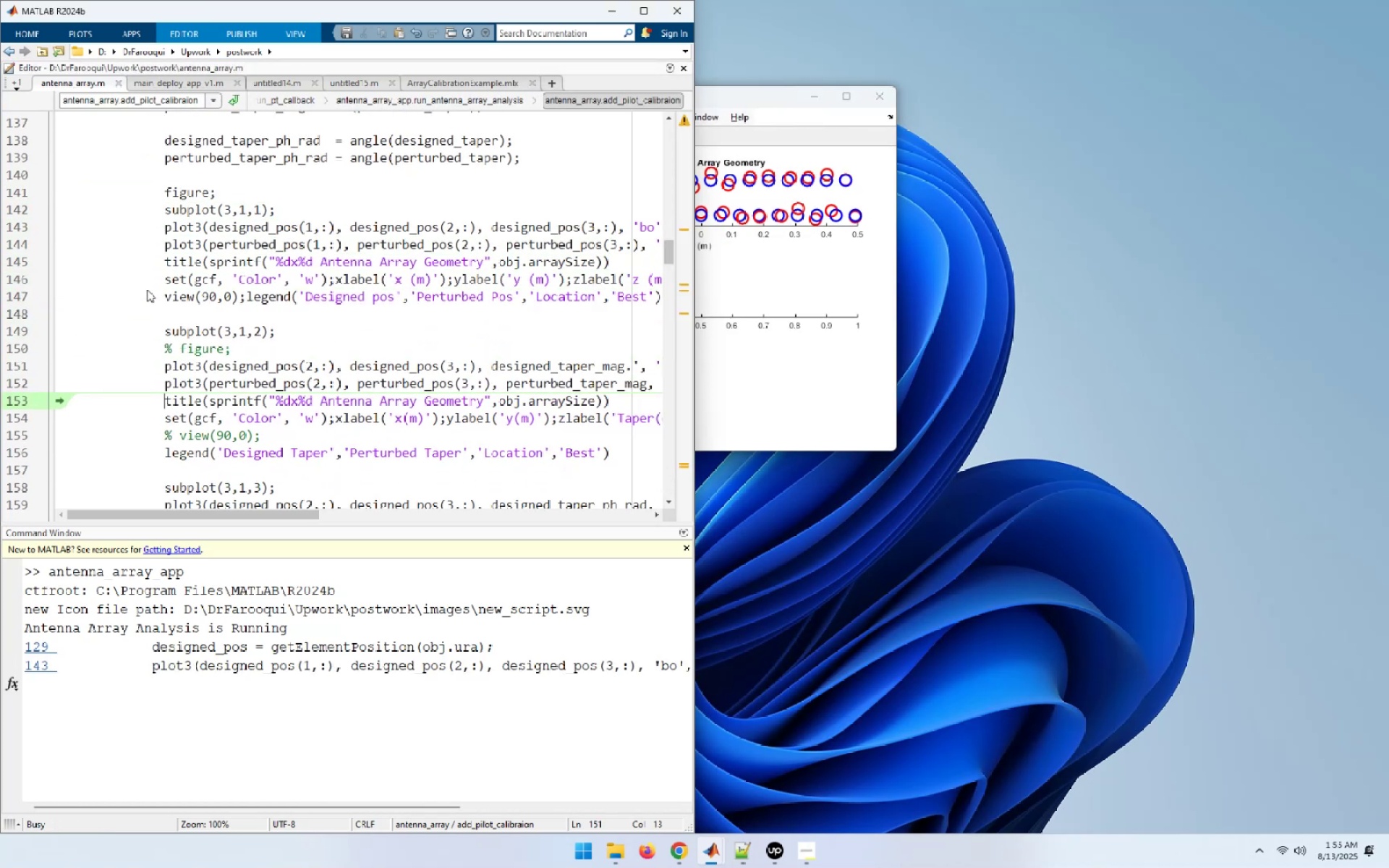 
key(F10)
 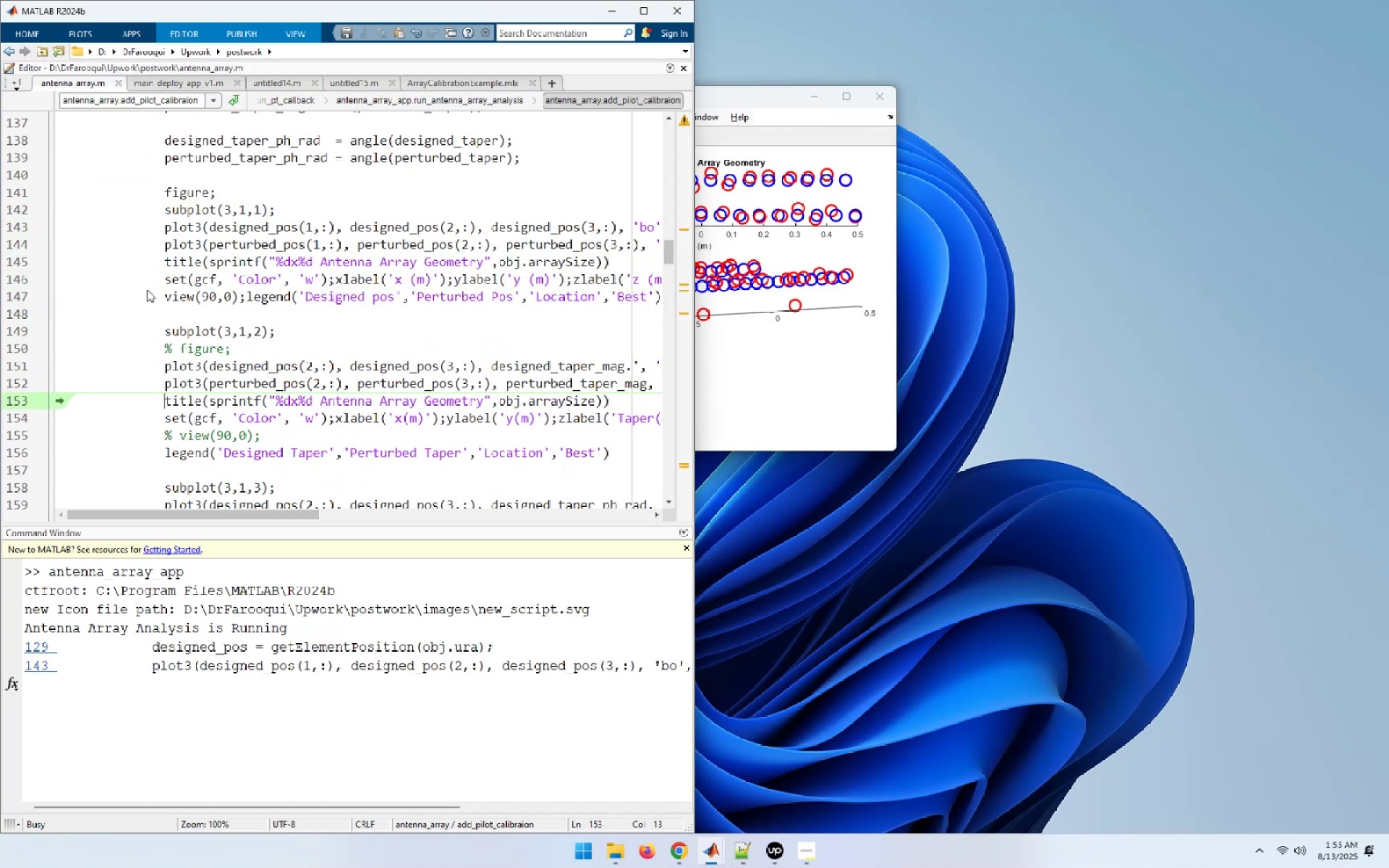 
key(F10)
 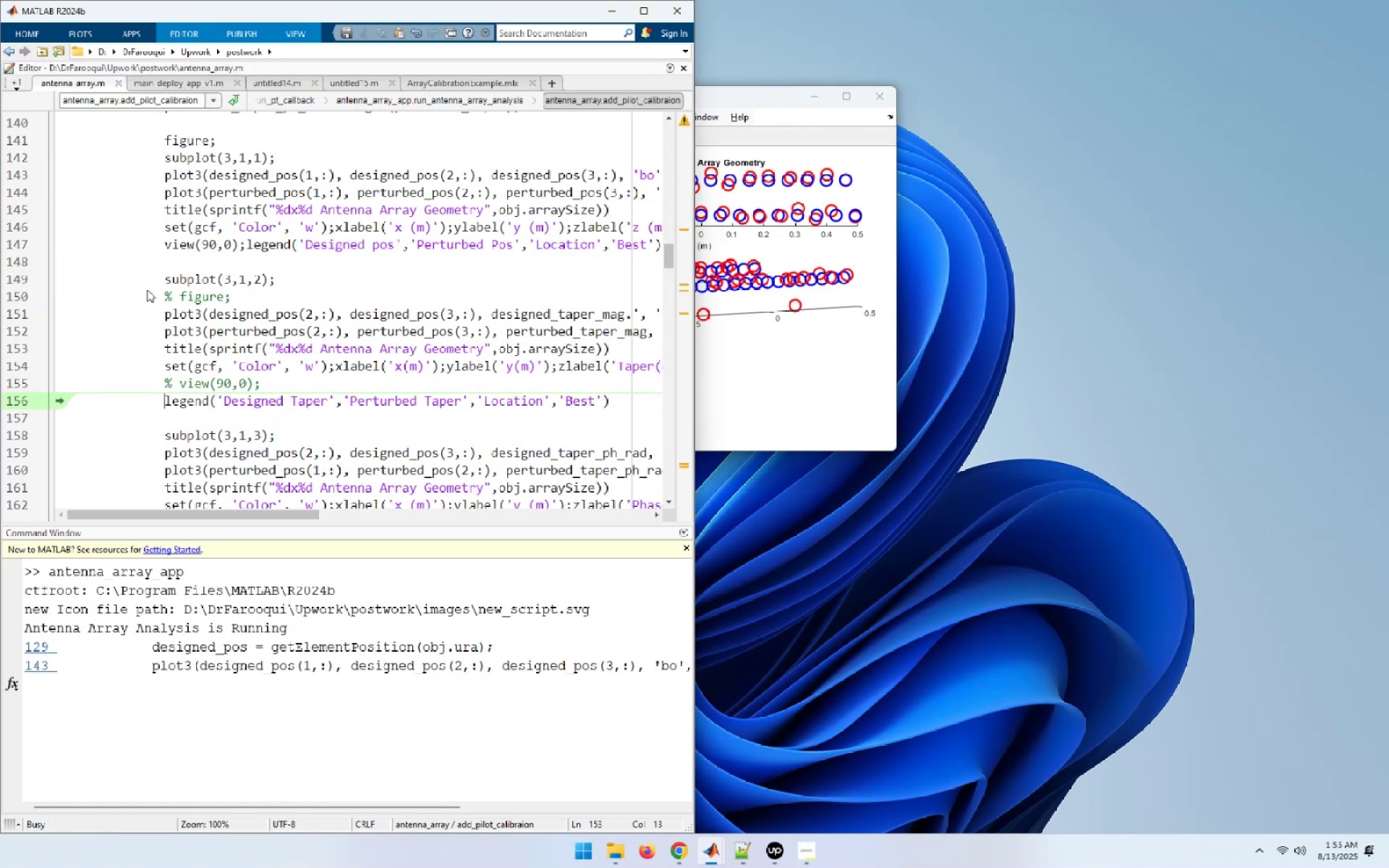 
key(F10)
 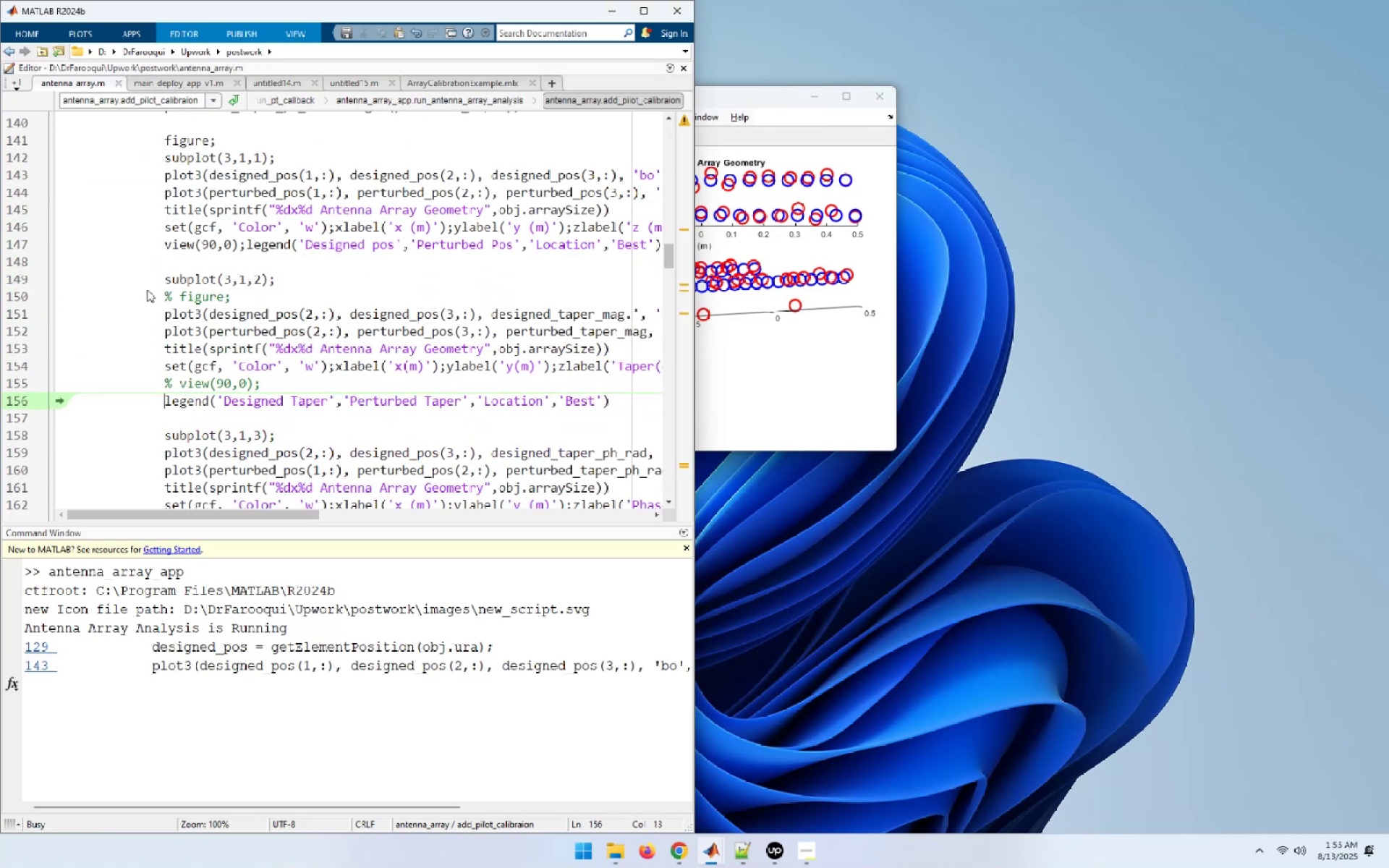 
key(F10)
 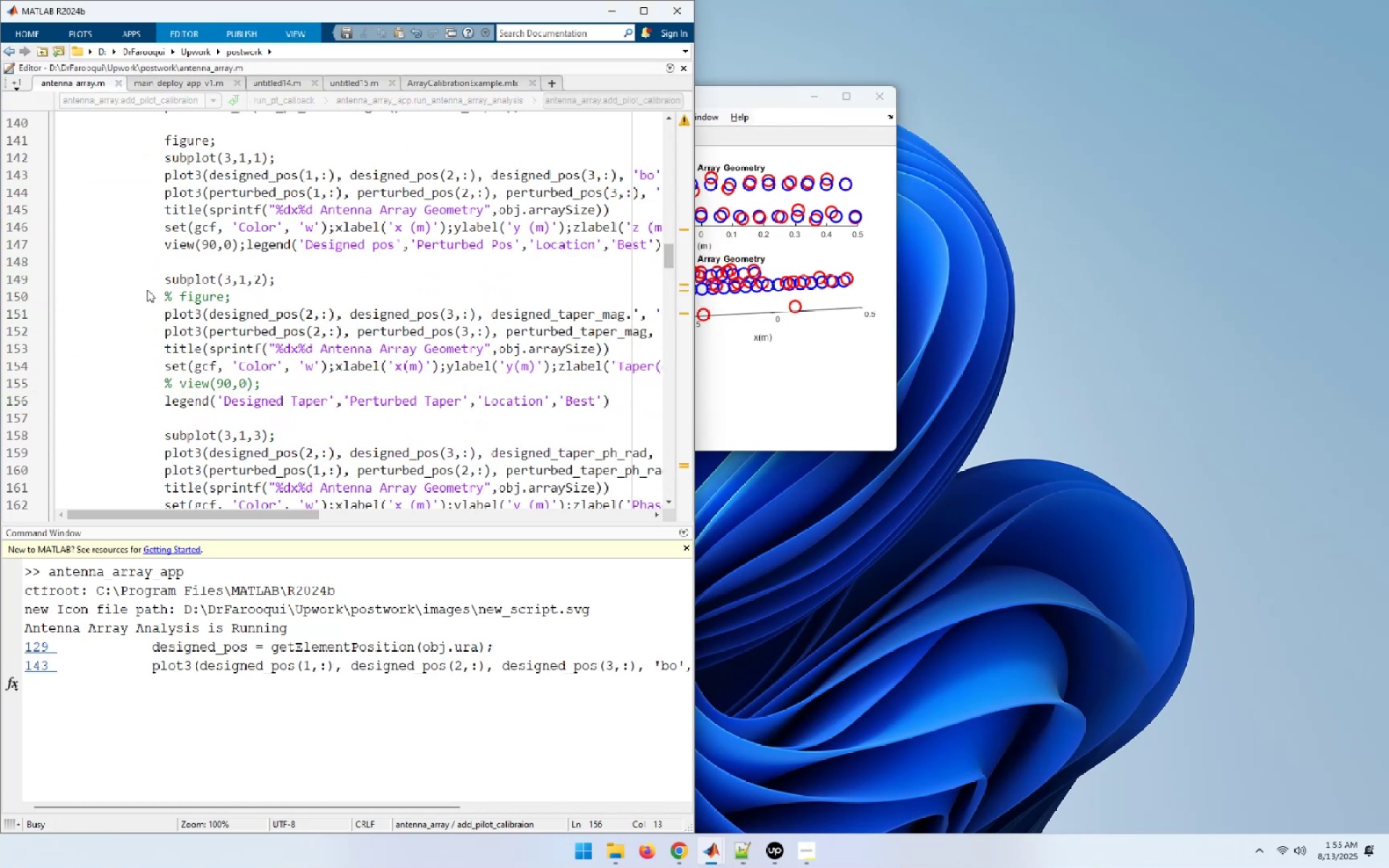 
key(F10)
 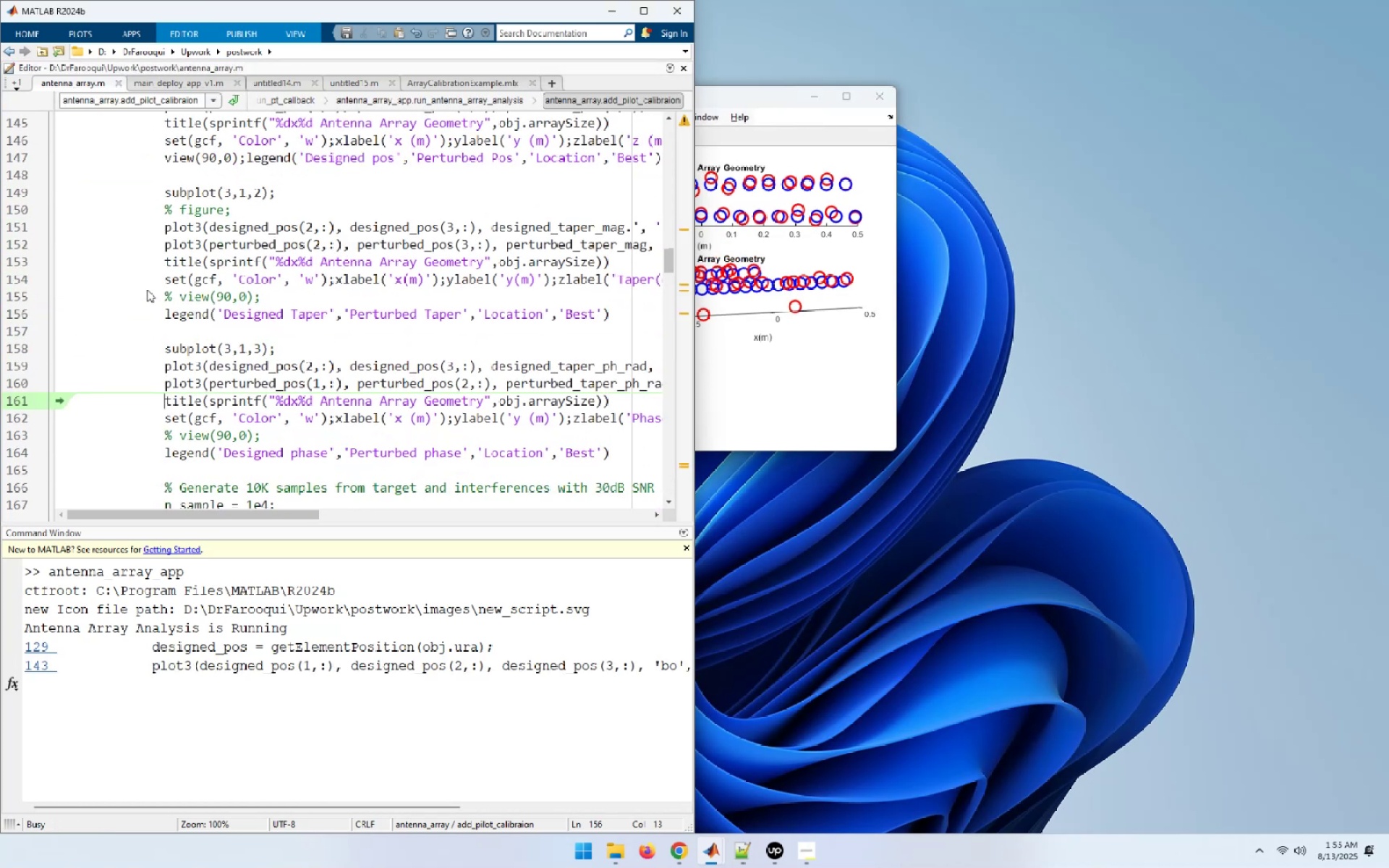 
key(F10)
 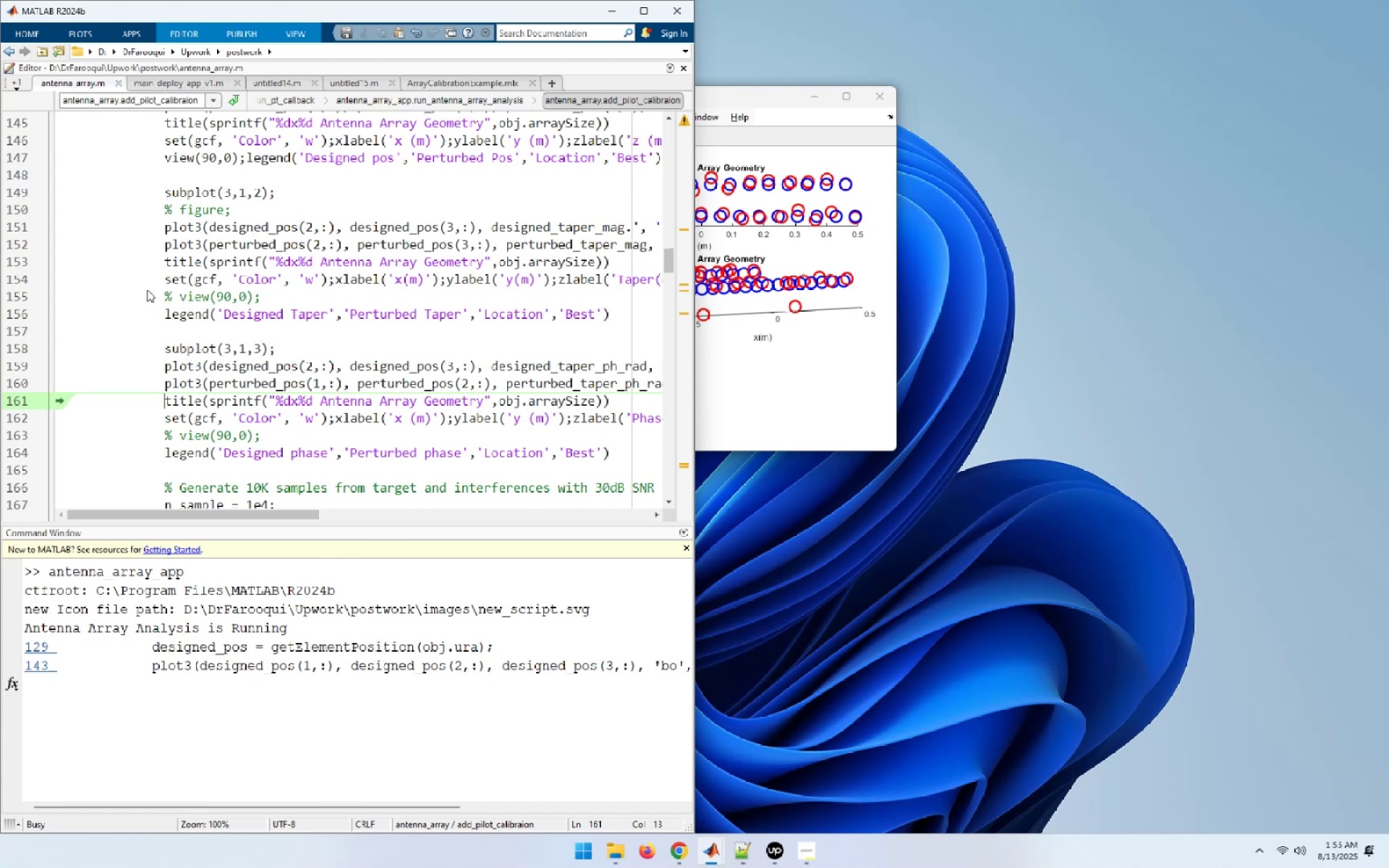 
key(F10)
 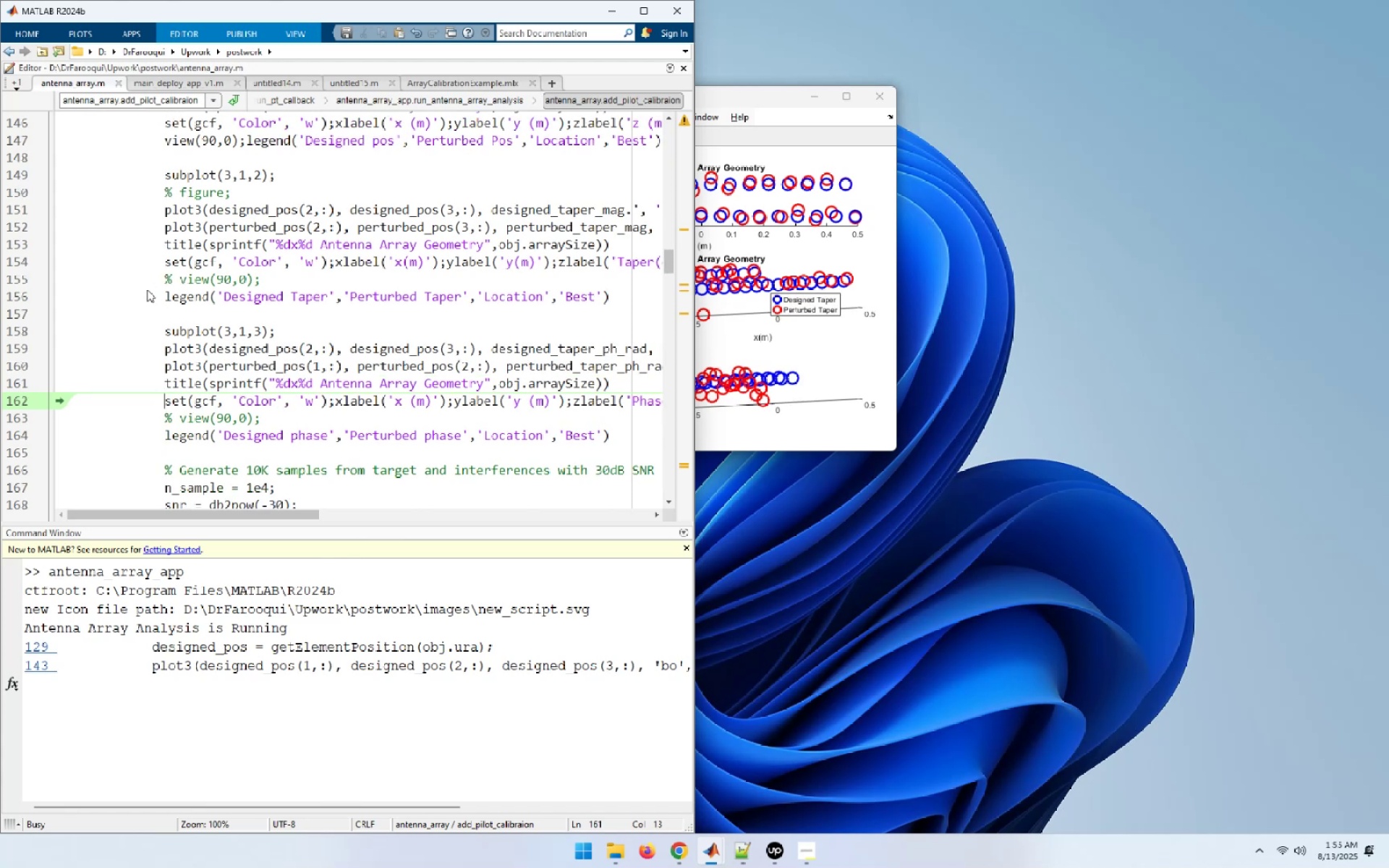 
key(F10)
 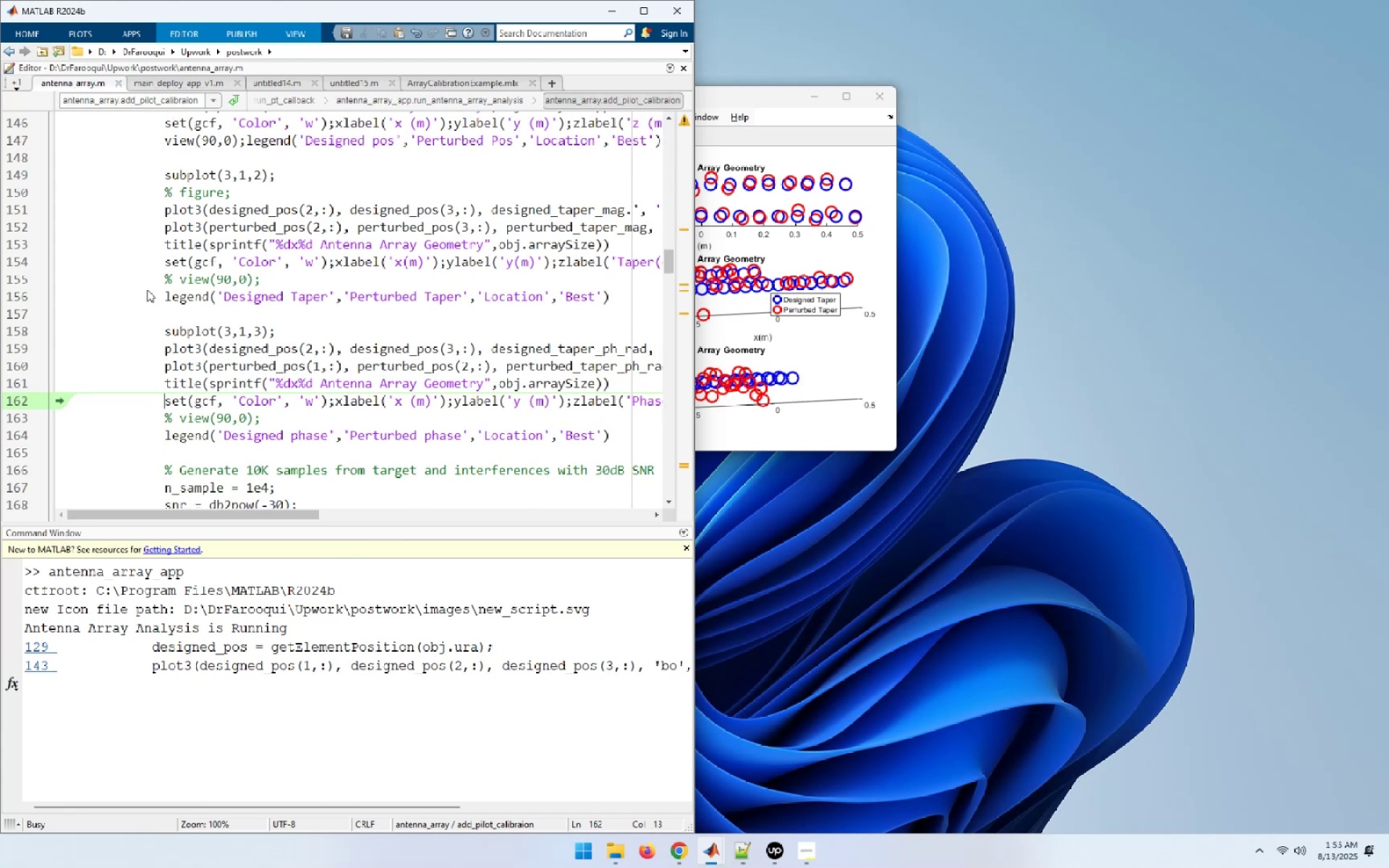 
key(F10)
 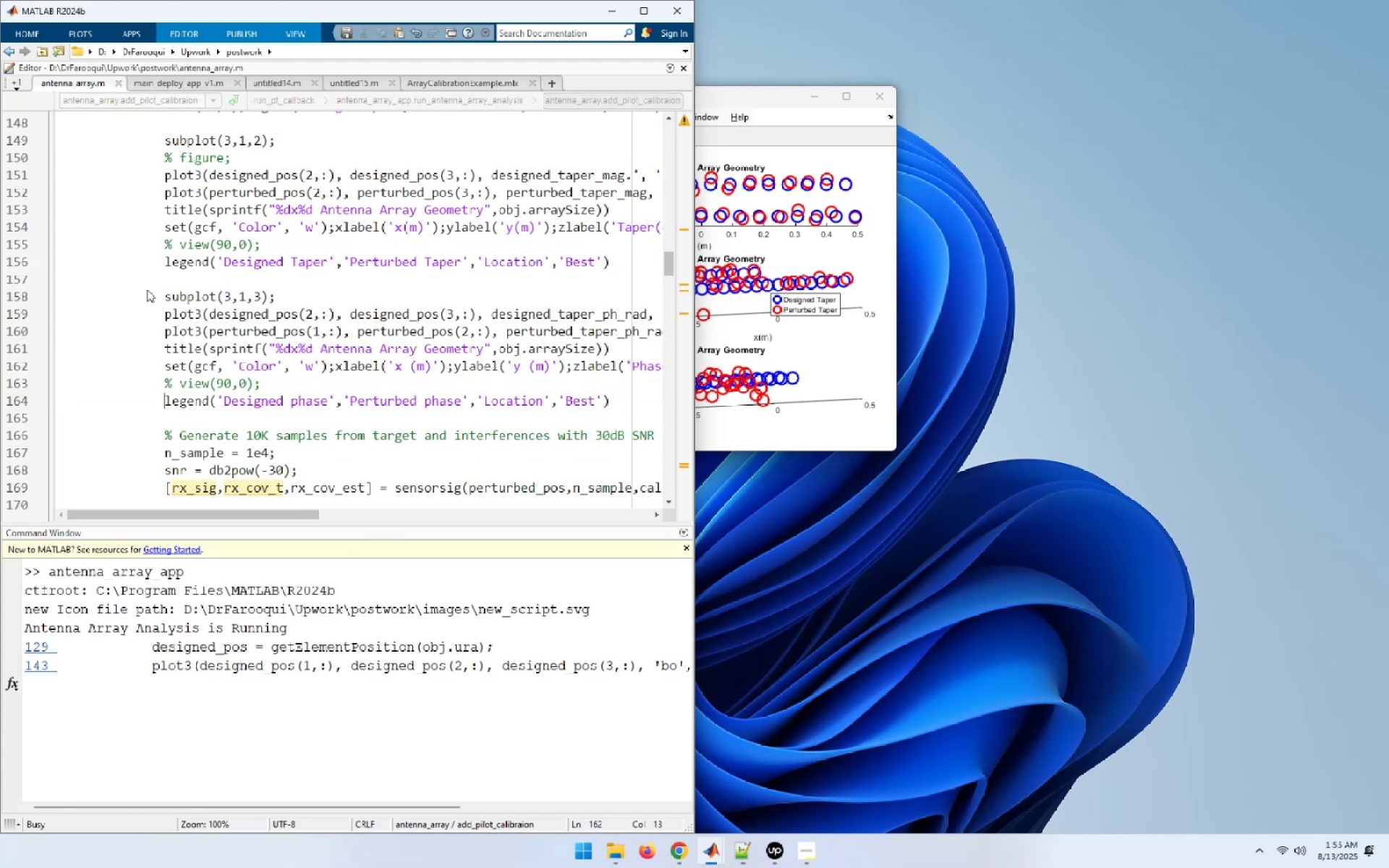 
key(F10)
 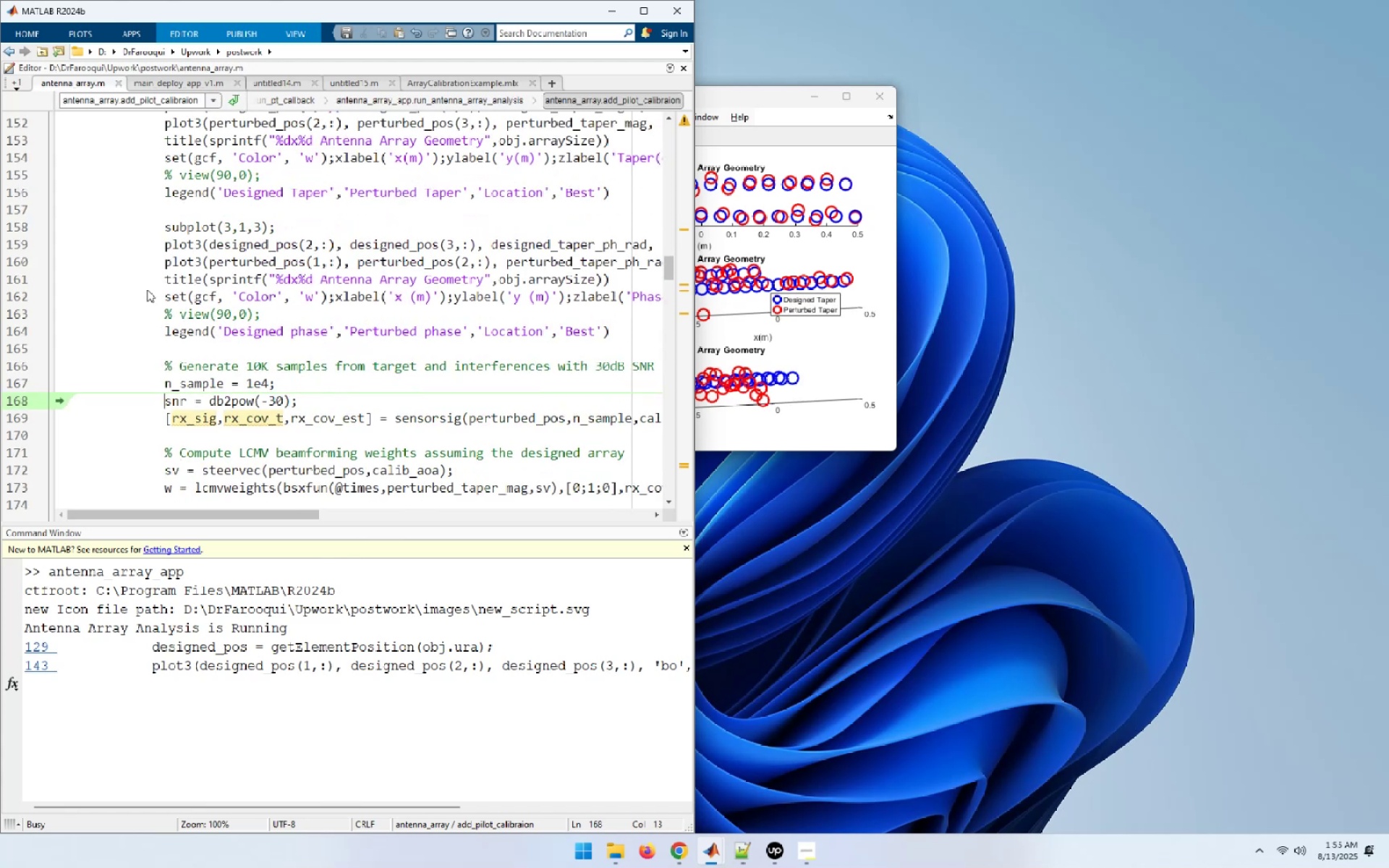 
key(F10)
 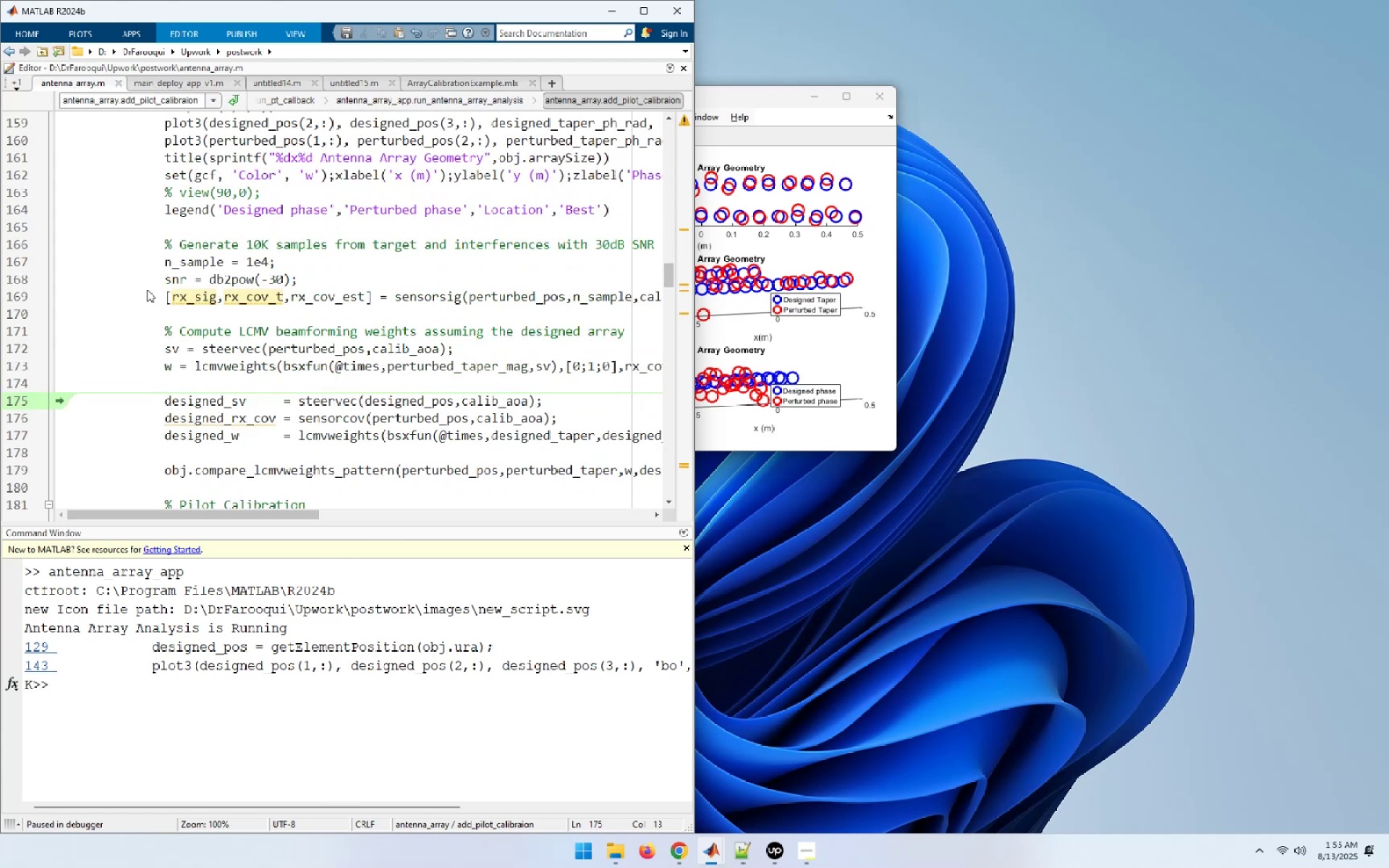 
key(F10)
 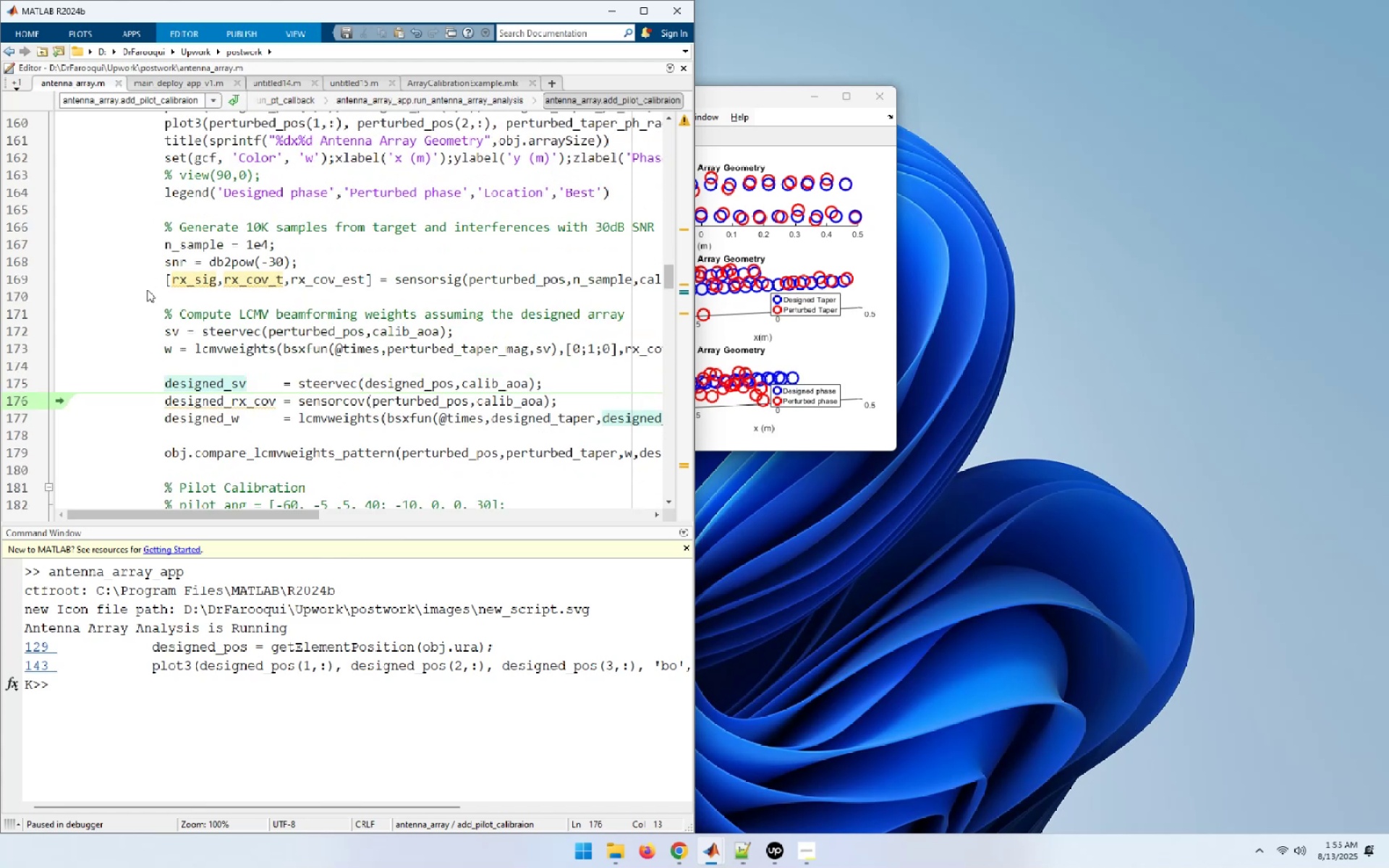 
key(F10)
 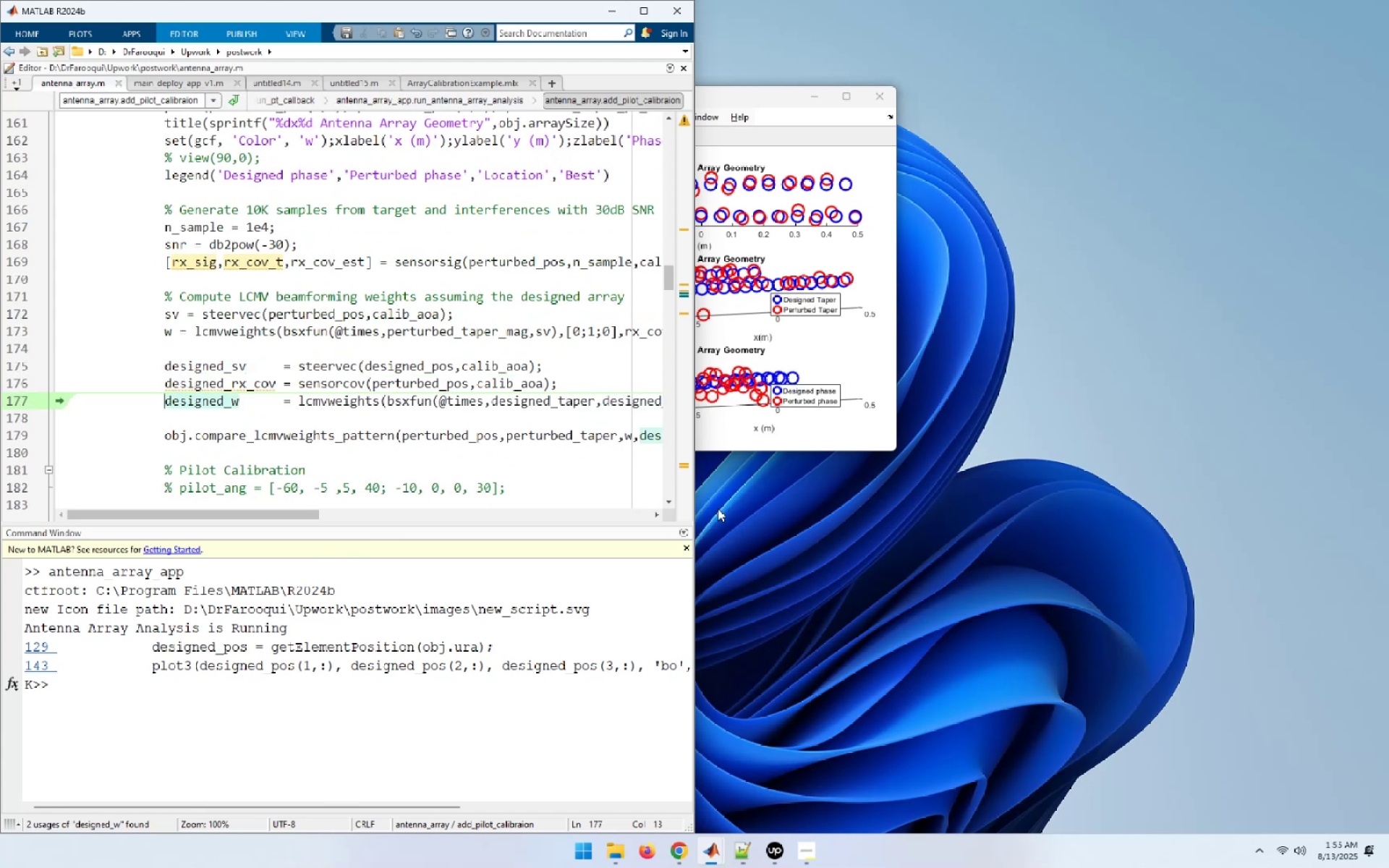 
left_click_drag(start_coordinate=[694, 510], to_coordinate=[1189, 524])
 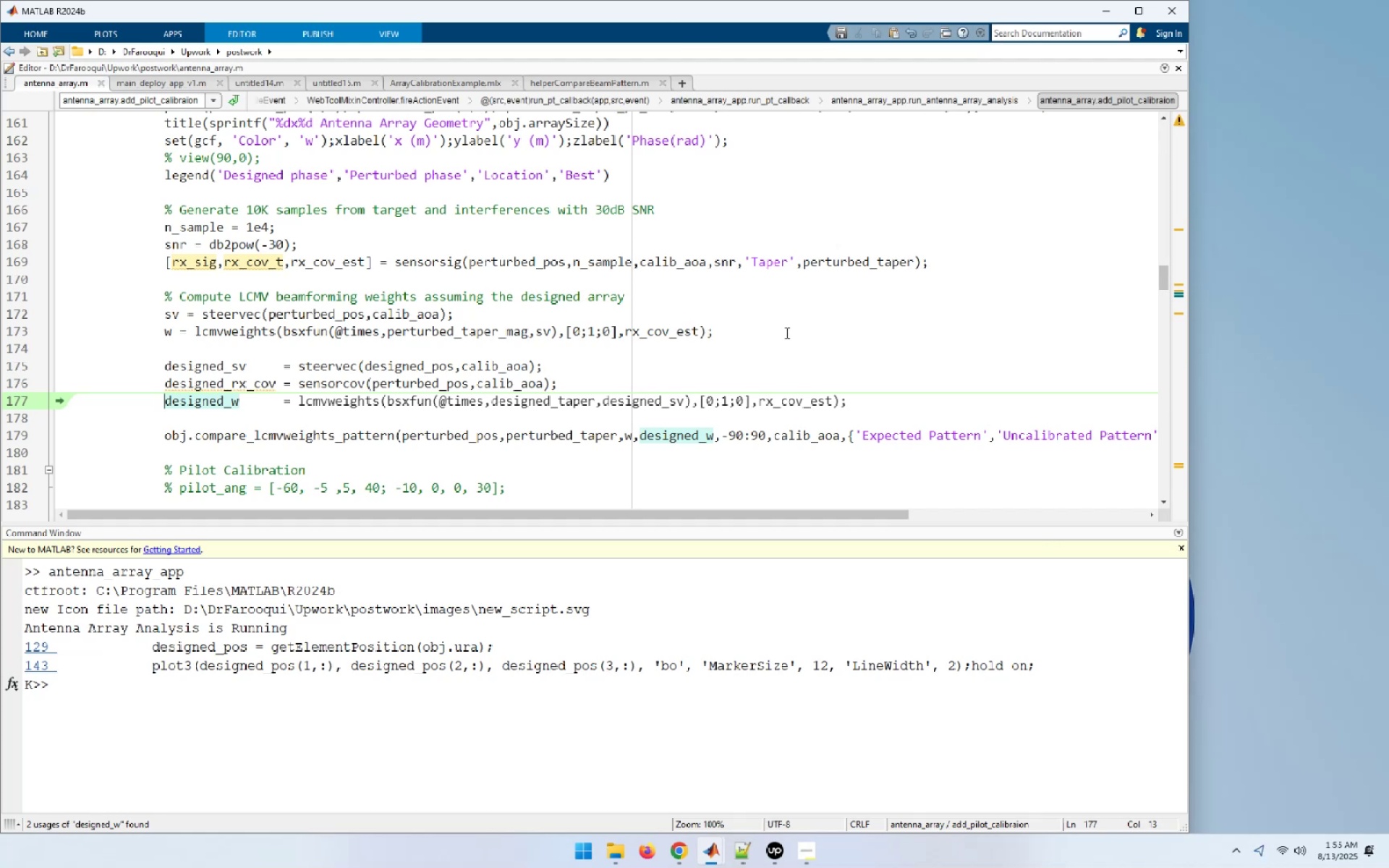 
left_click([786, 333])
 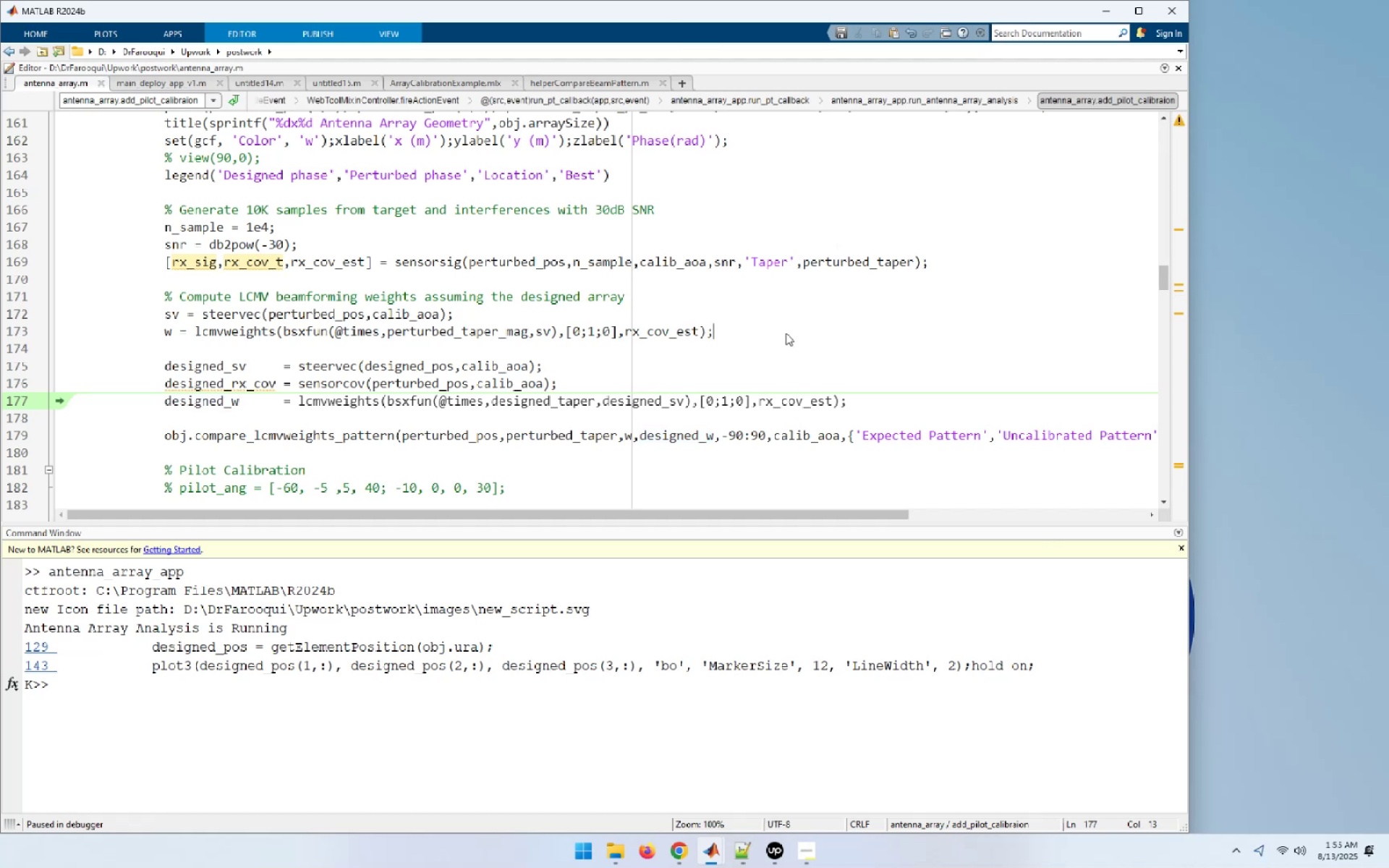 
key(F10)
 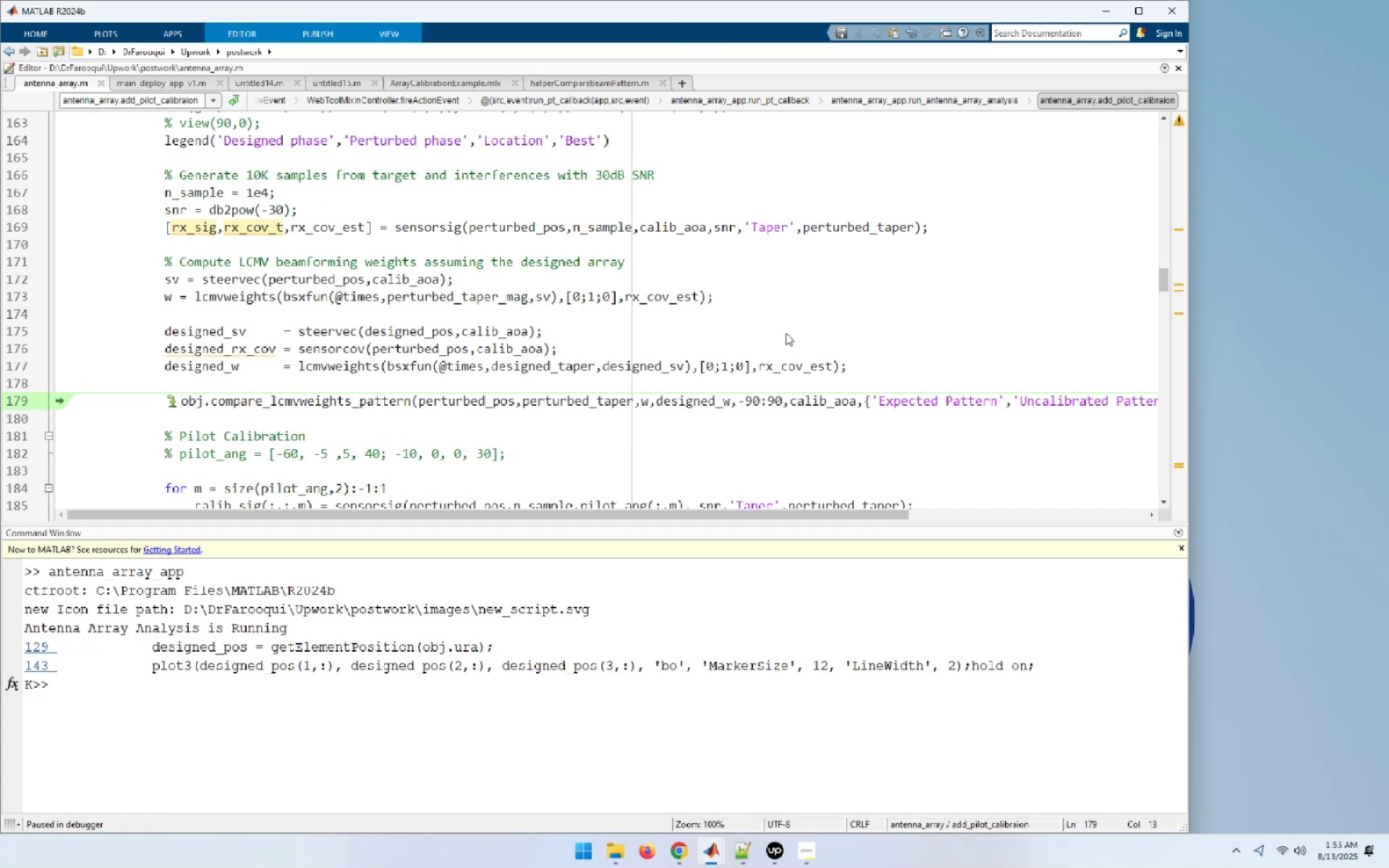 
key(F10)
 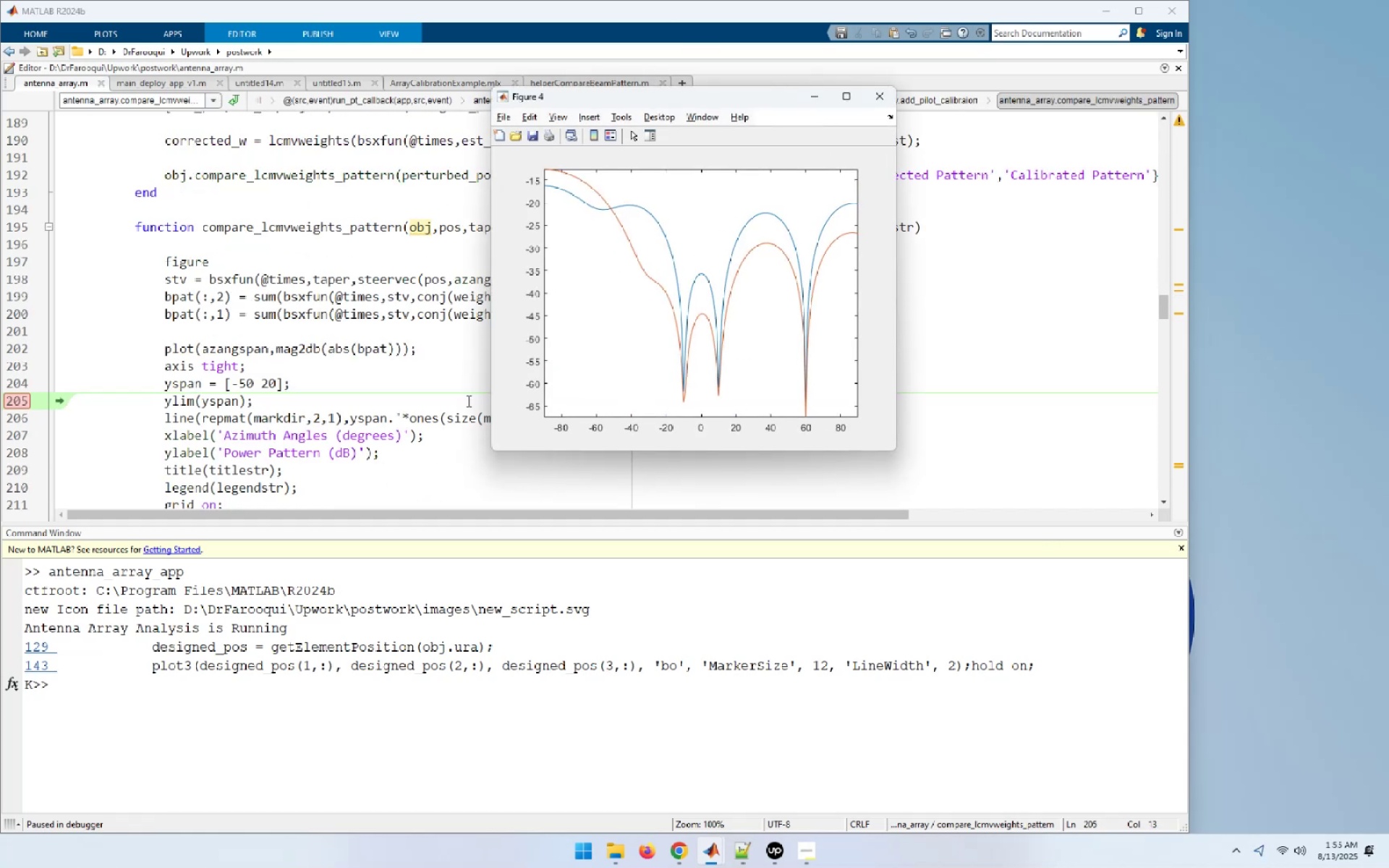 
left_click([408, 375])
 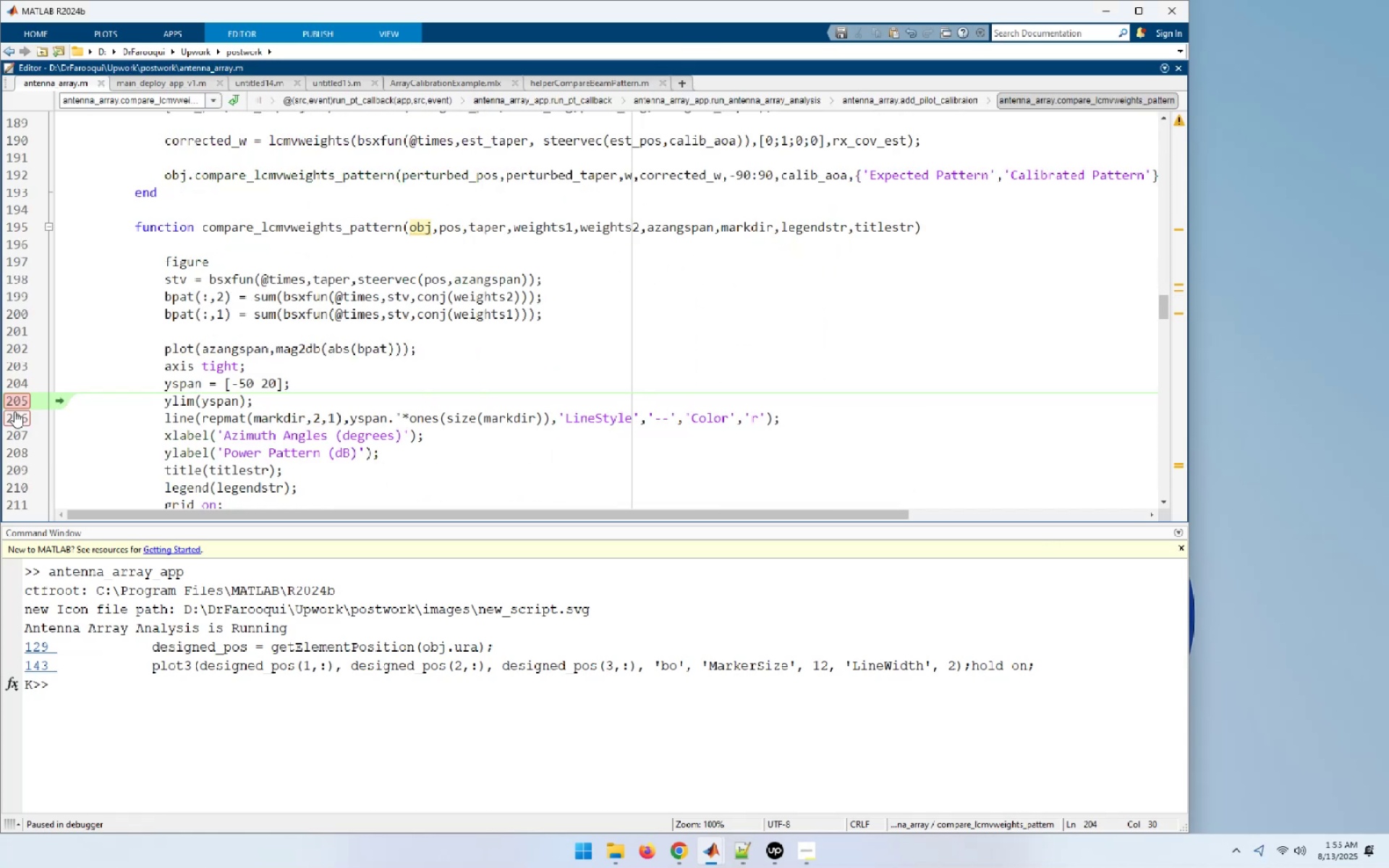 
left_click([14, 399])
 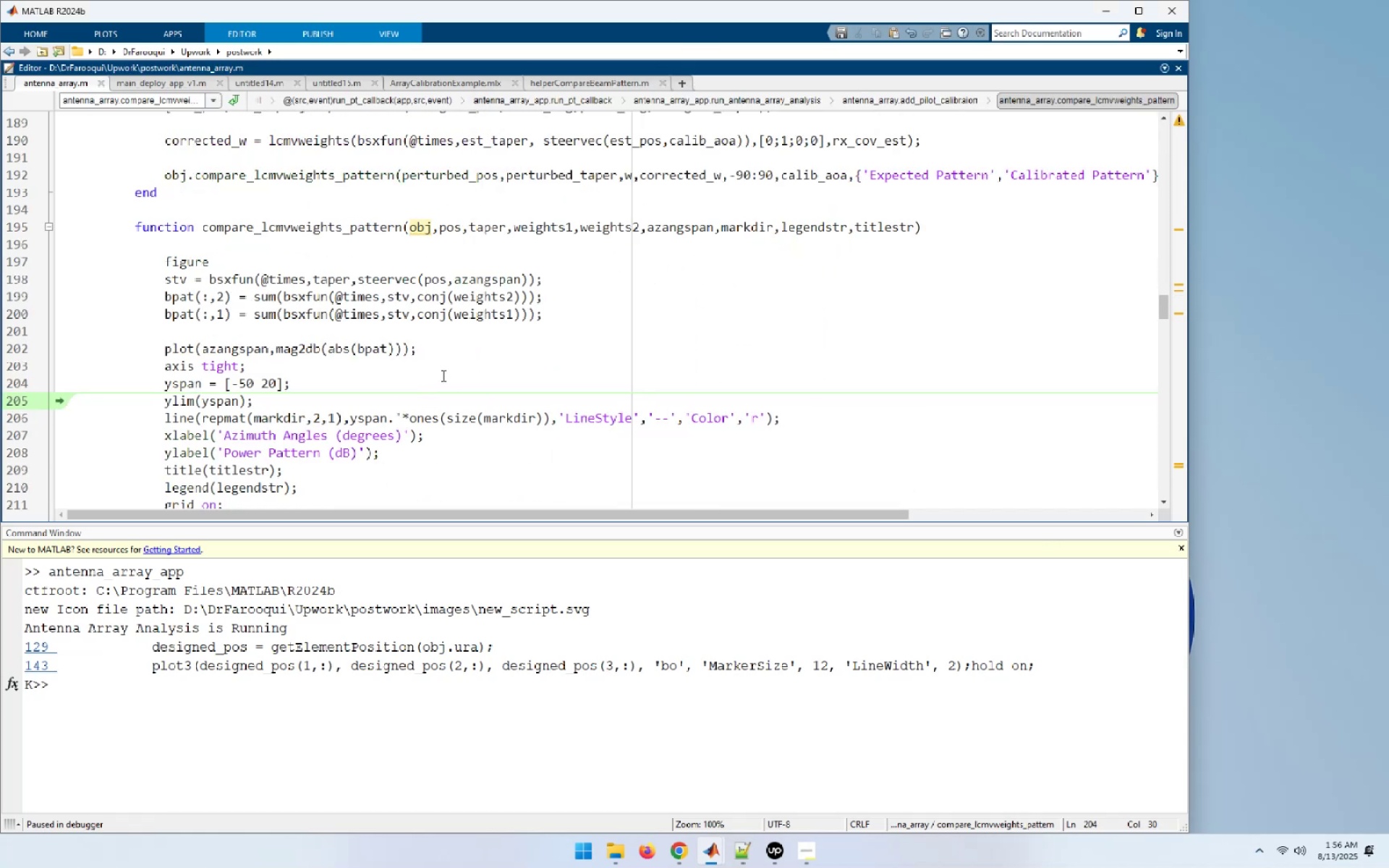 
left_click([442, 375])
 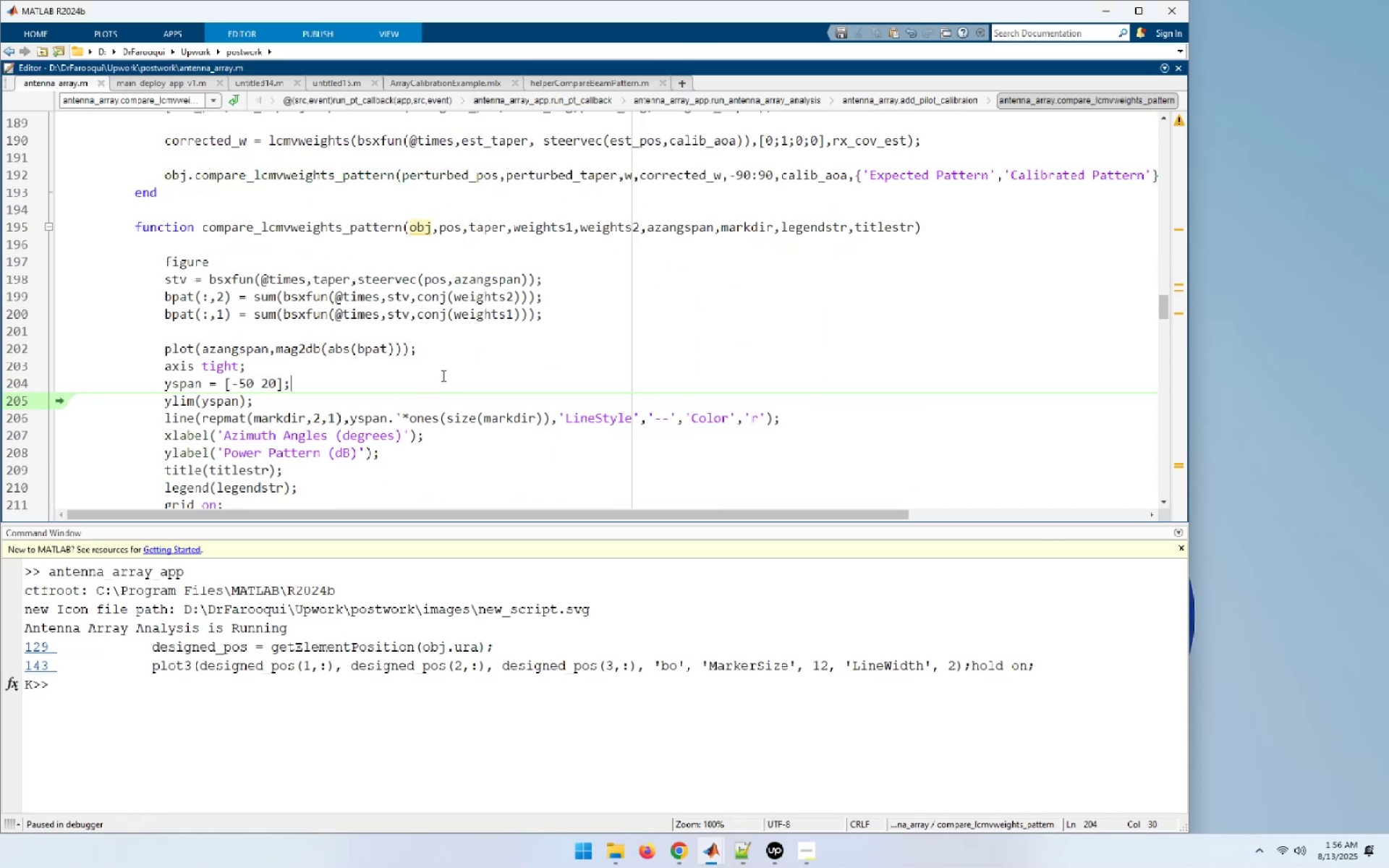 
key(F10)
 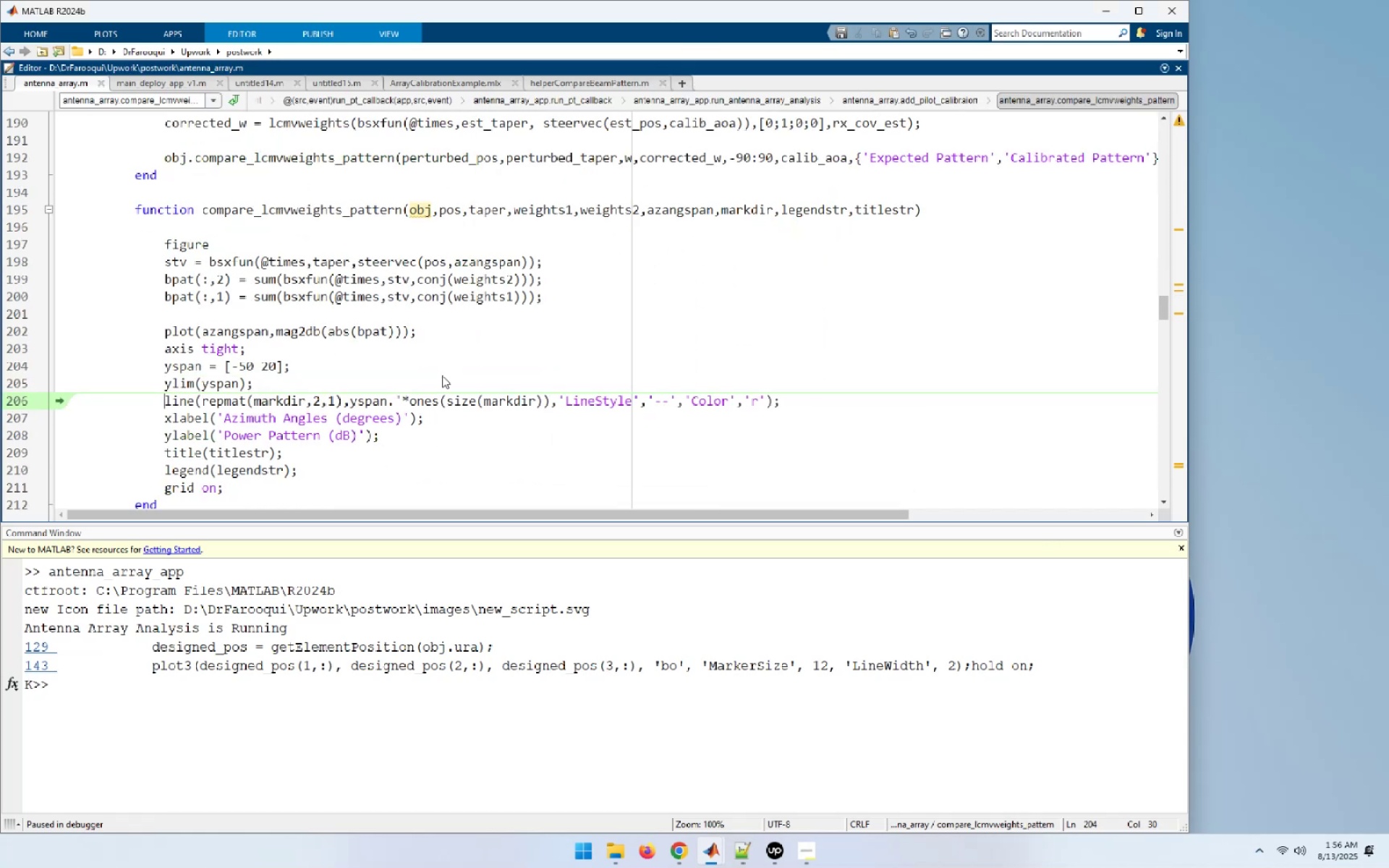 
key(F10)
 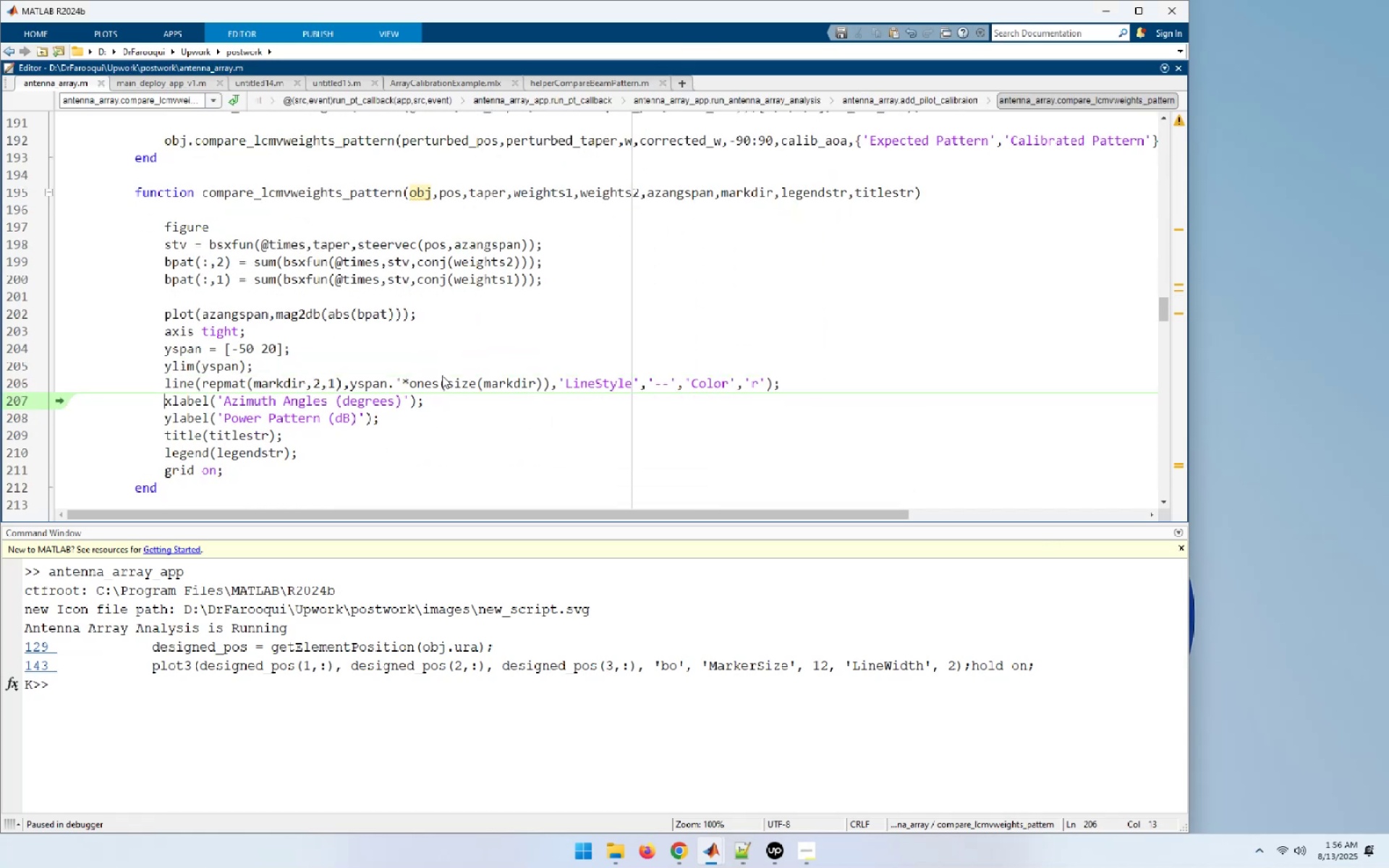 
key(F10)
 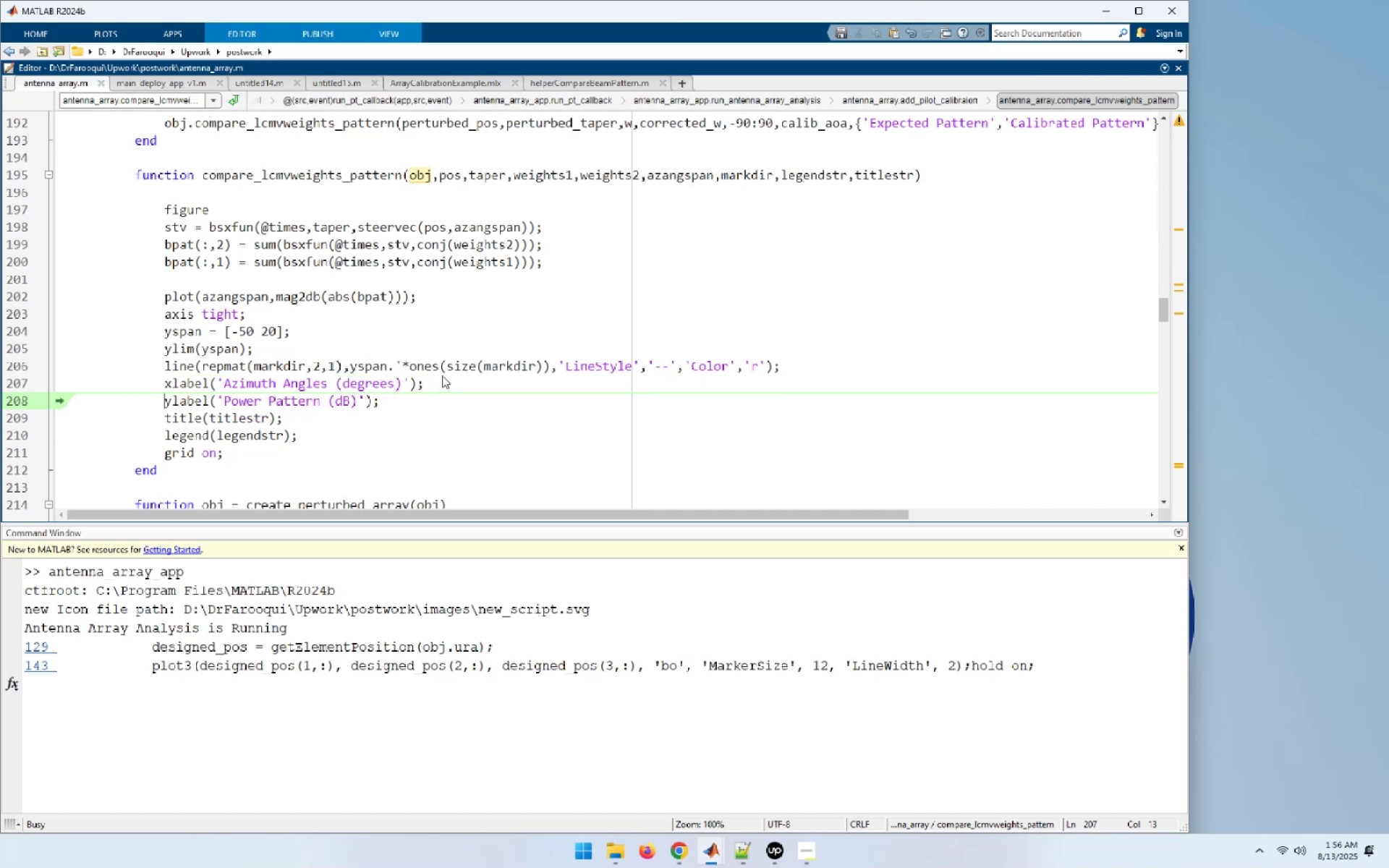 
key(F10)
 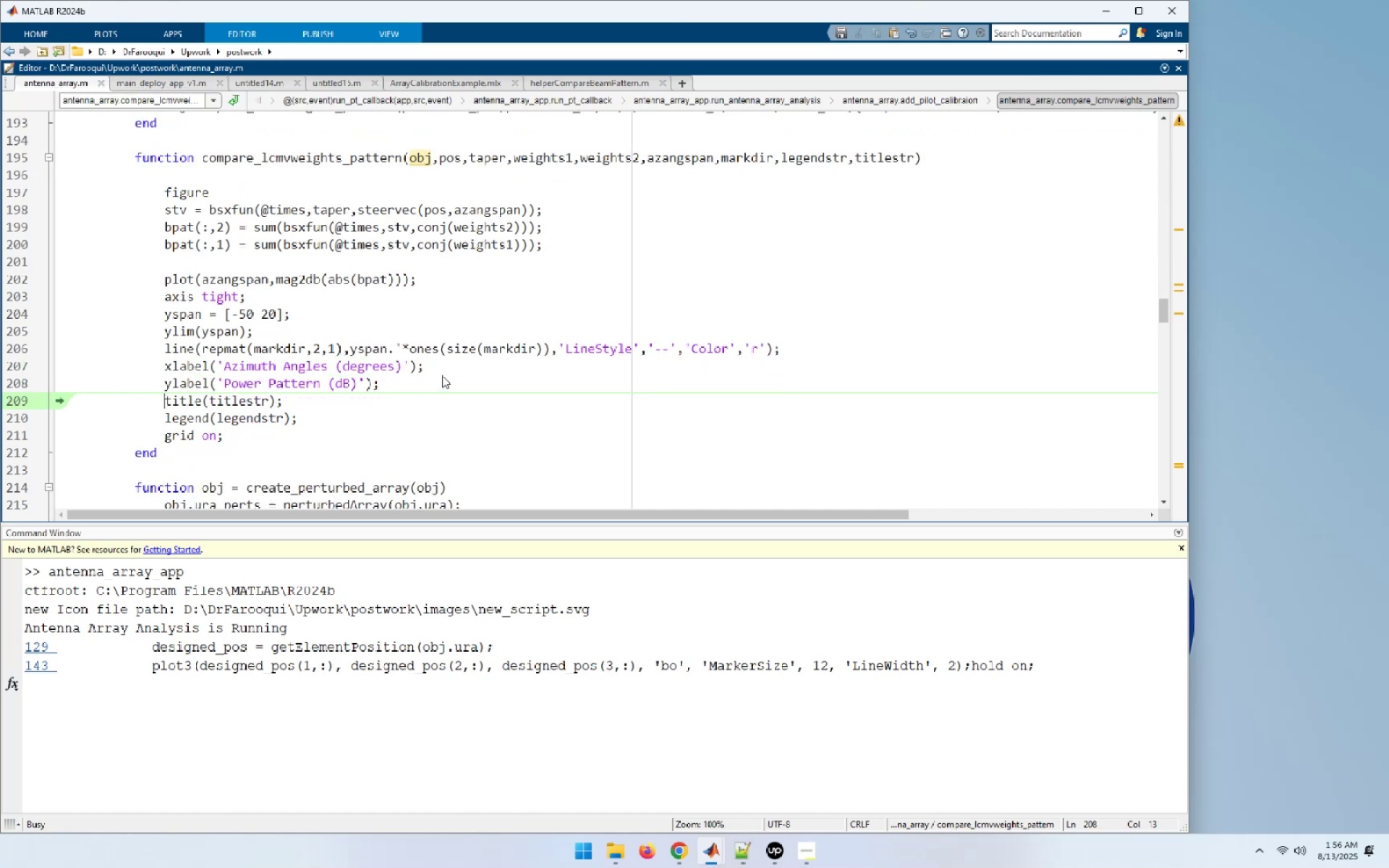 
key(F10)
 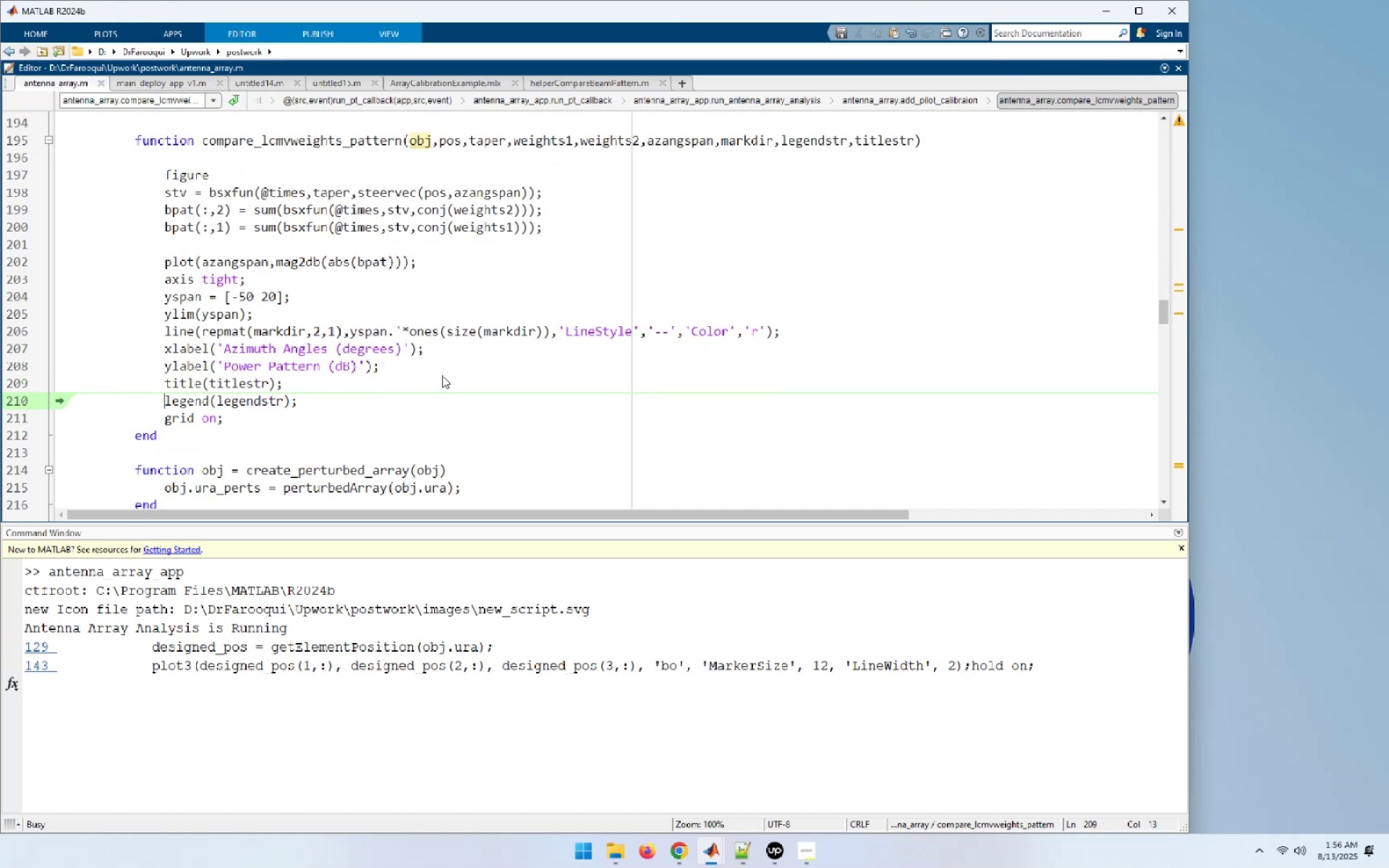 
key(F10)
 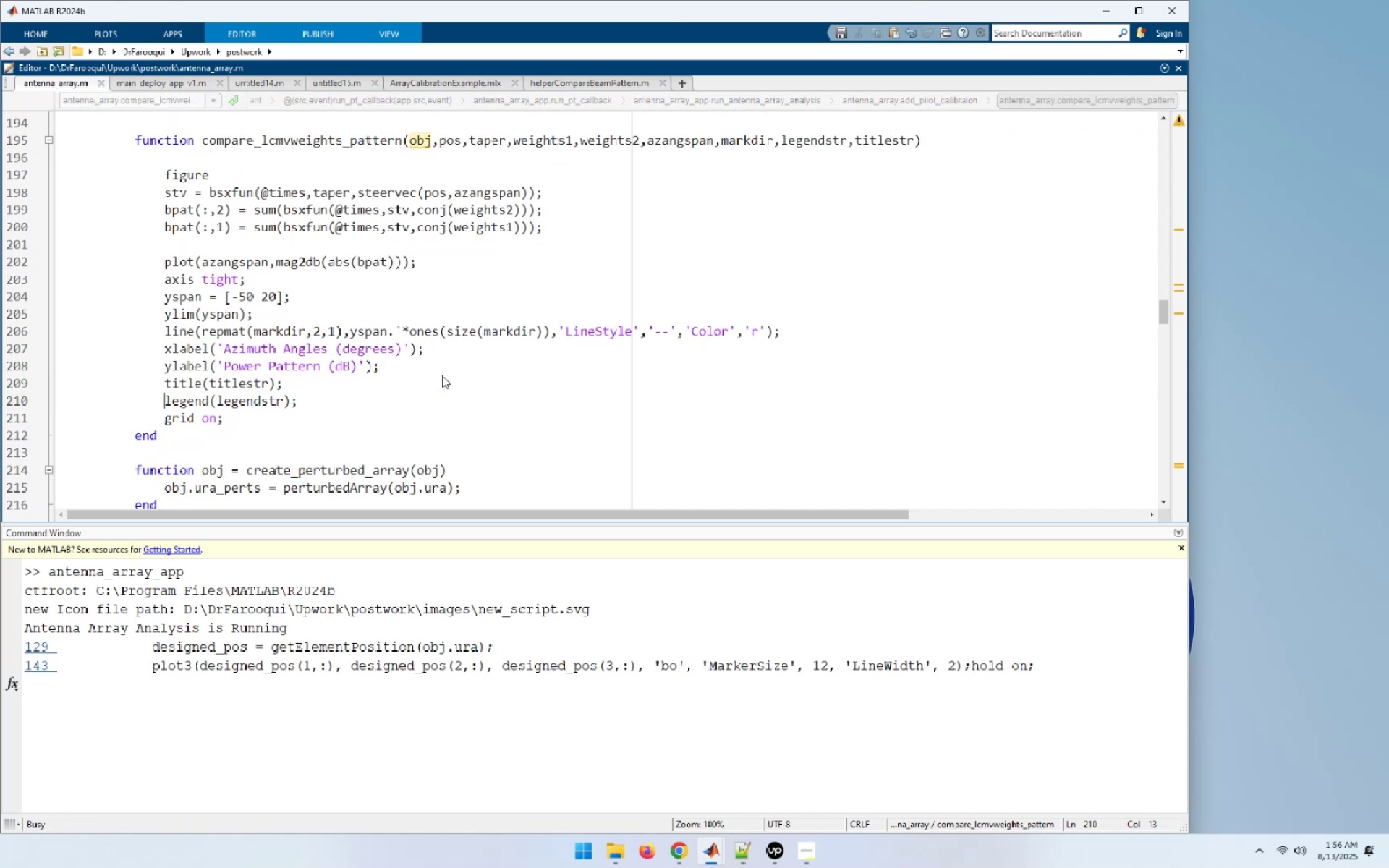 
key(F10)
 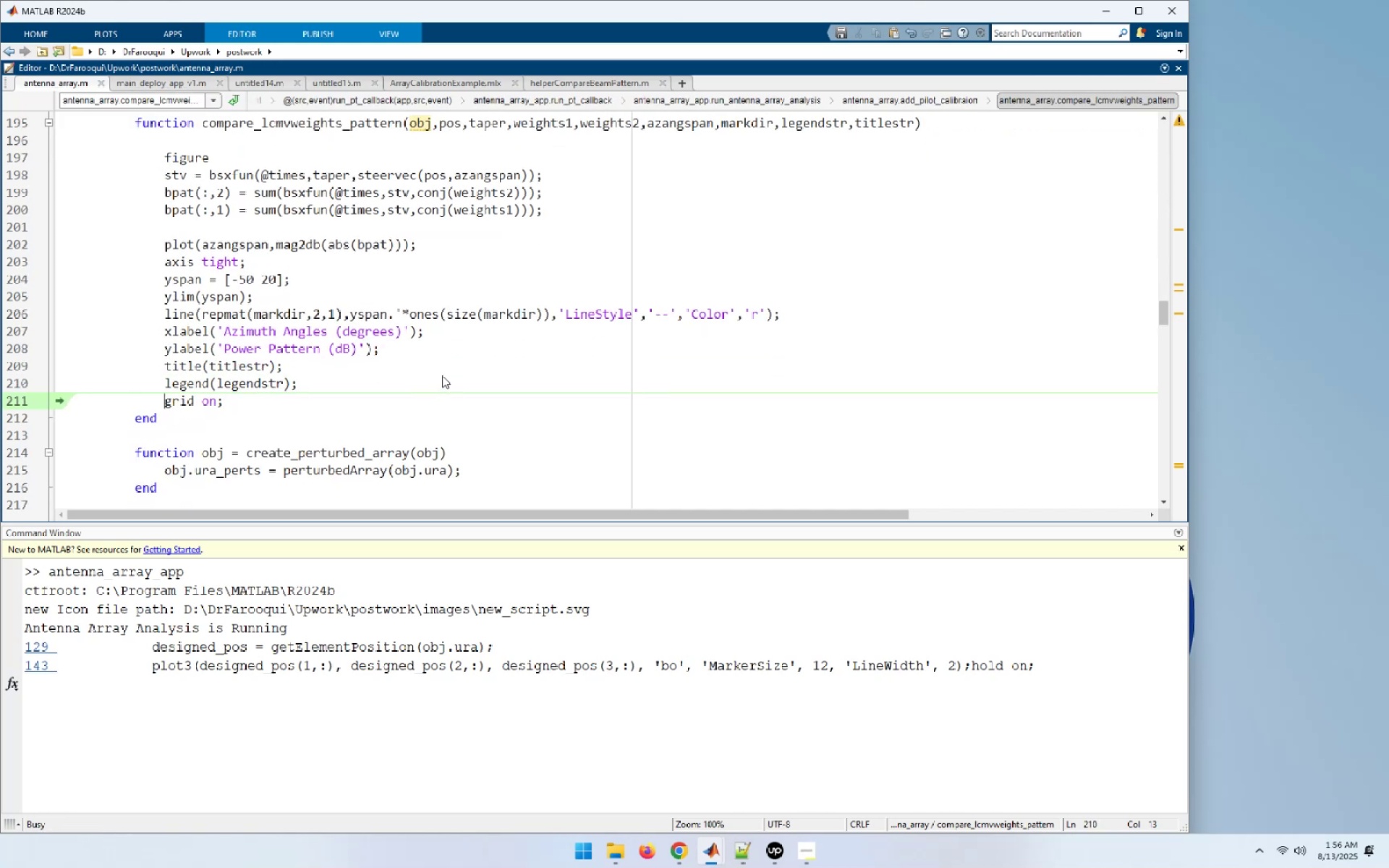 
key(F10)
 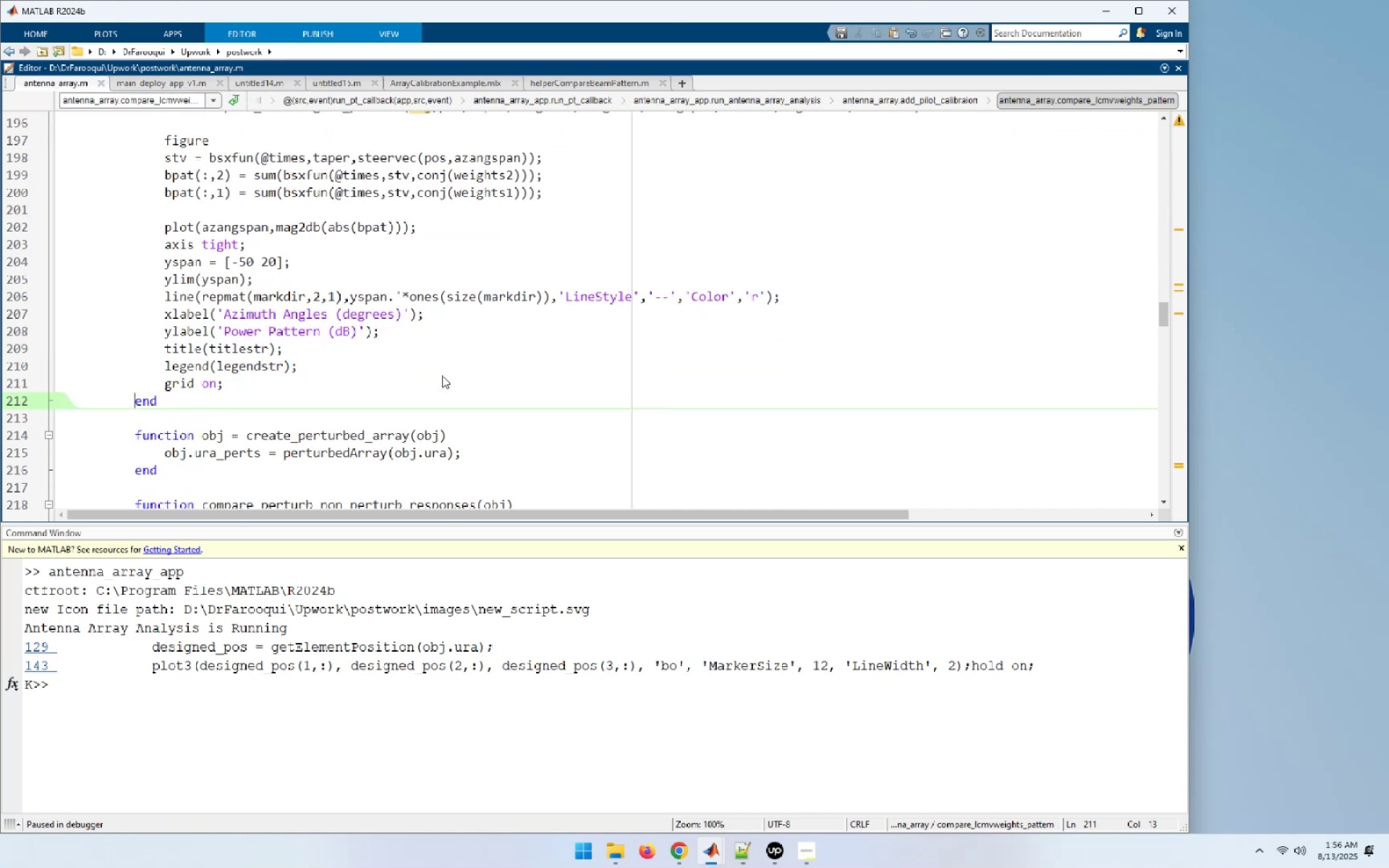 
key(F10)
 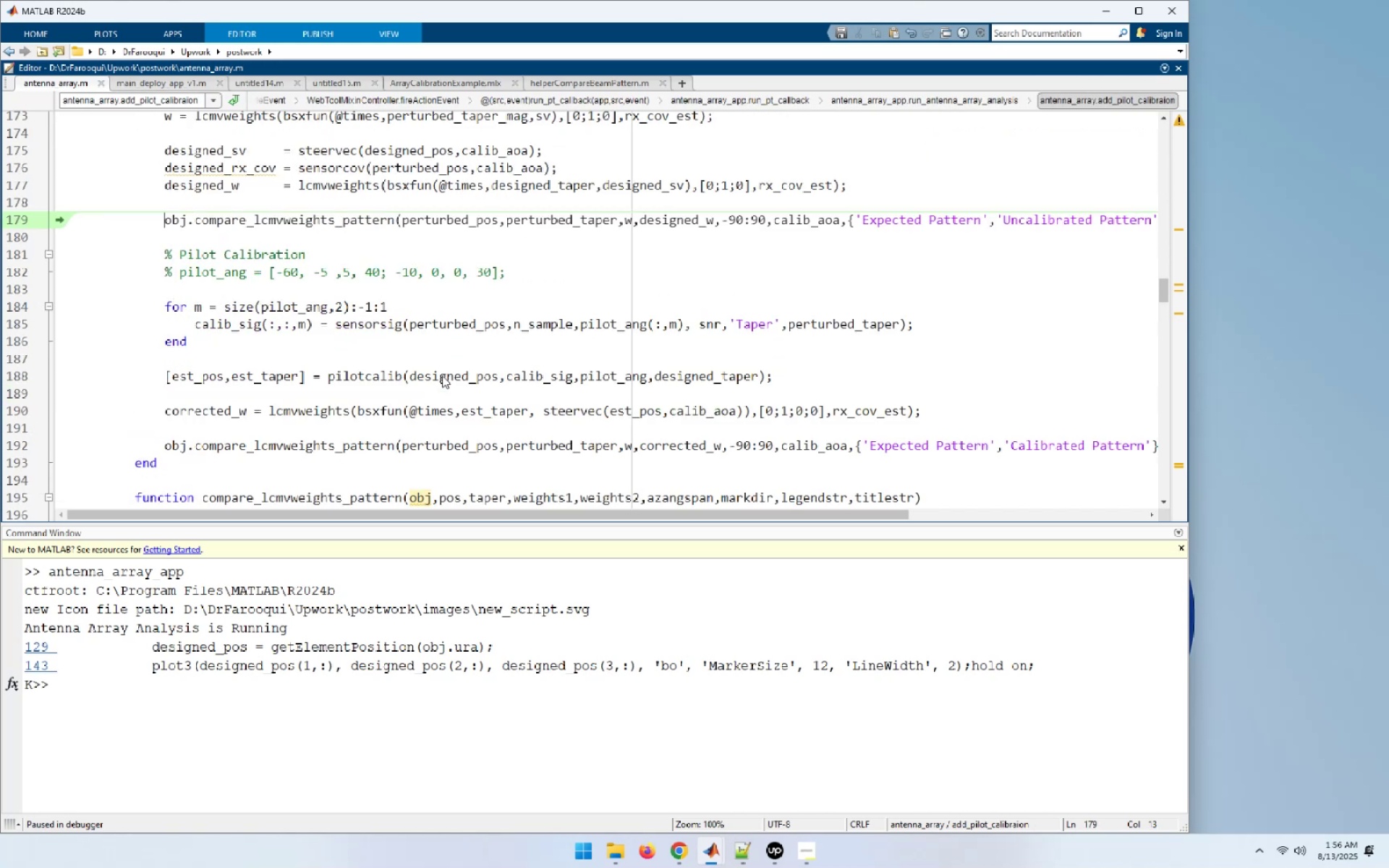 
key(F10)
 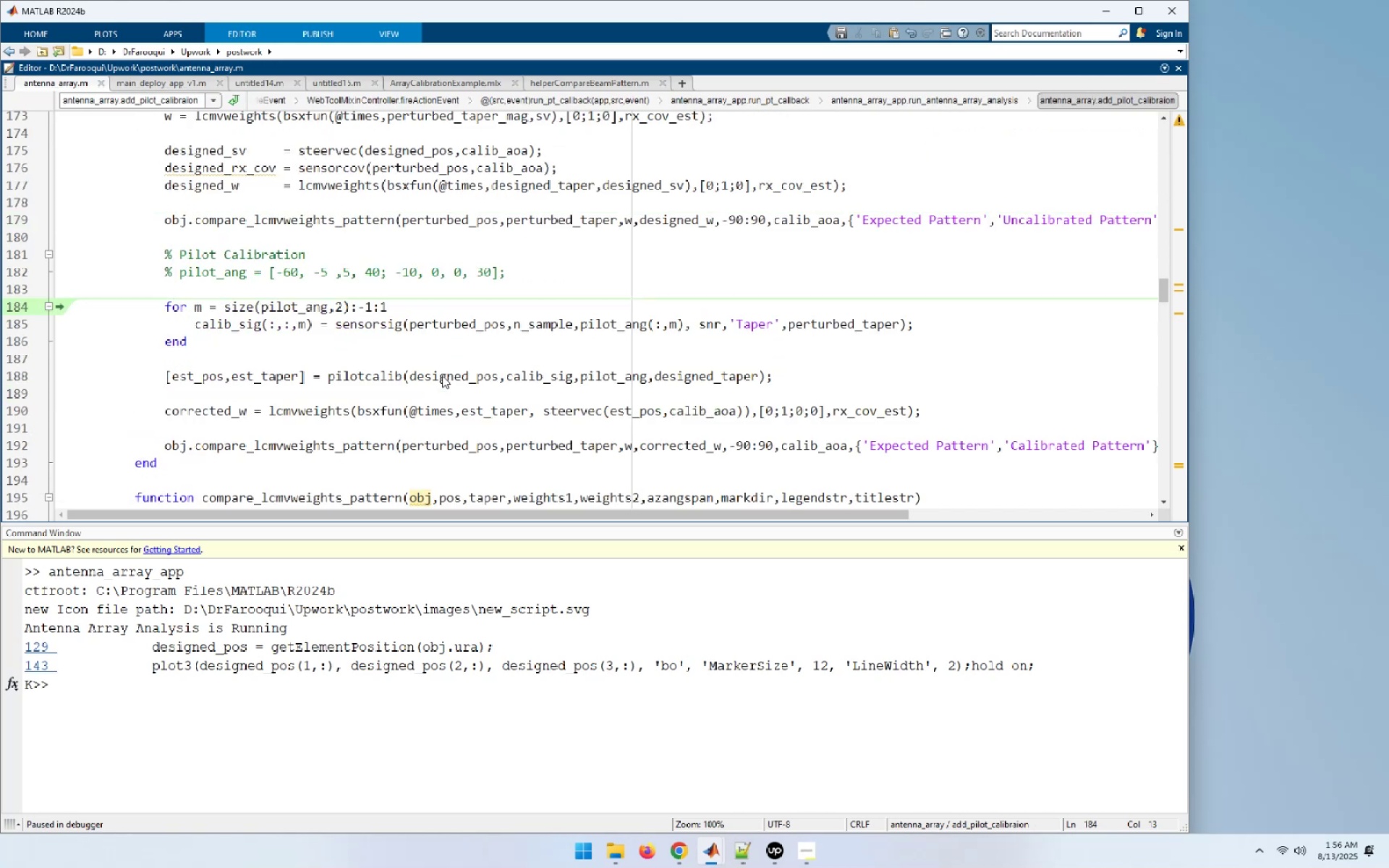 
key(F10)
 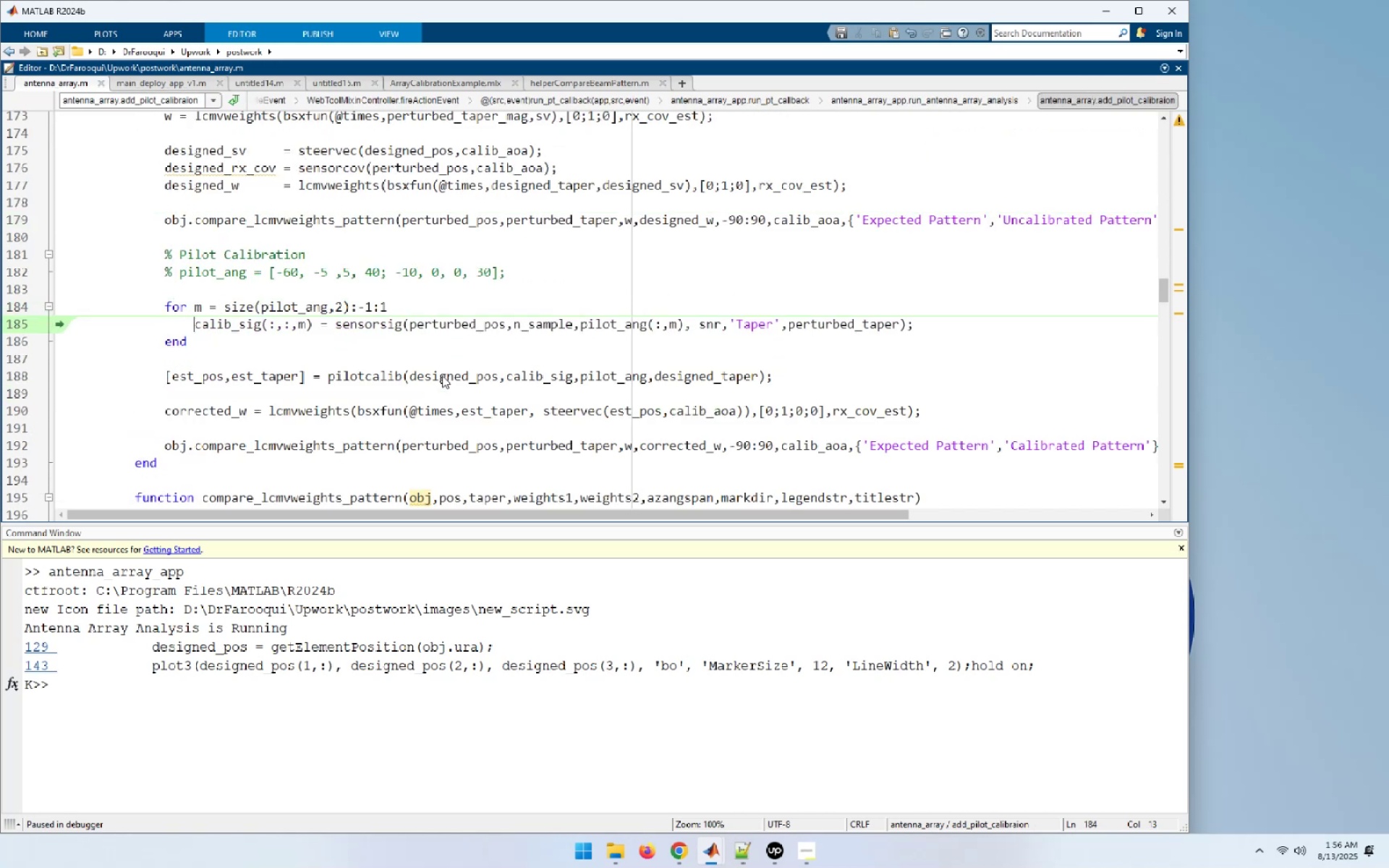 
key(F10)
 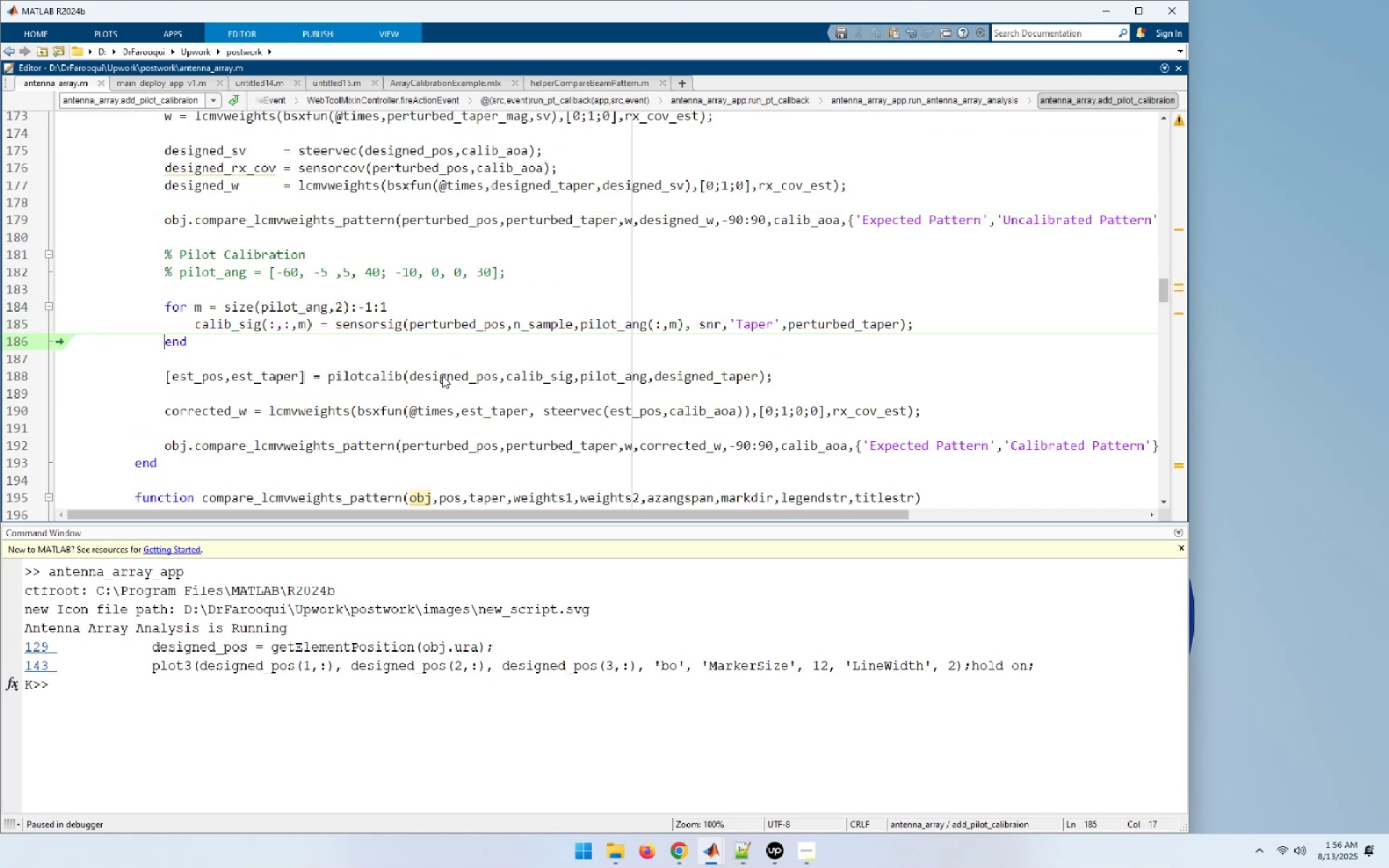 
key(F10)
 